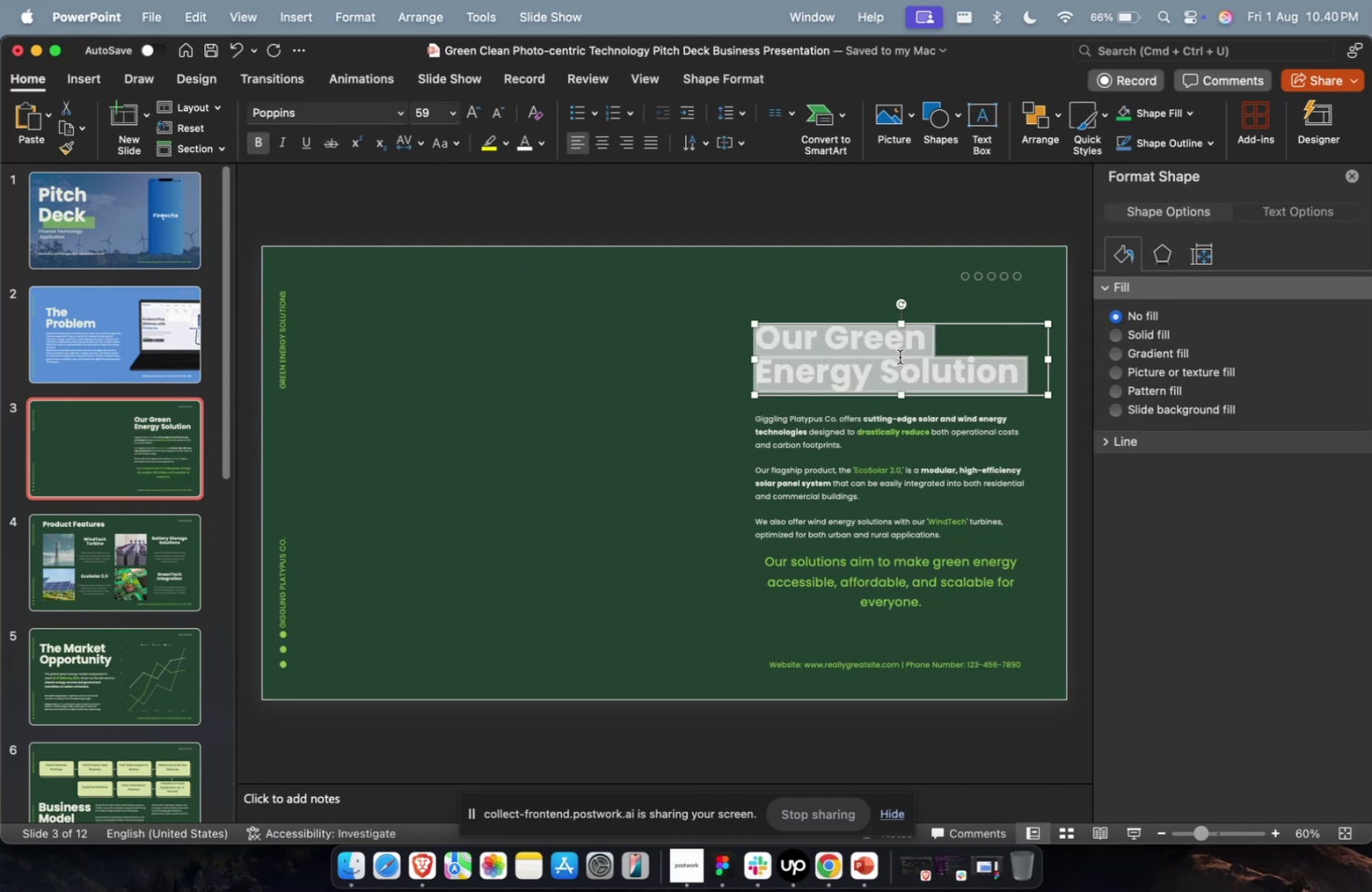 
key(Meta+1)
 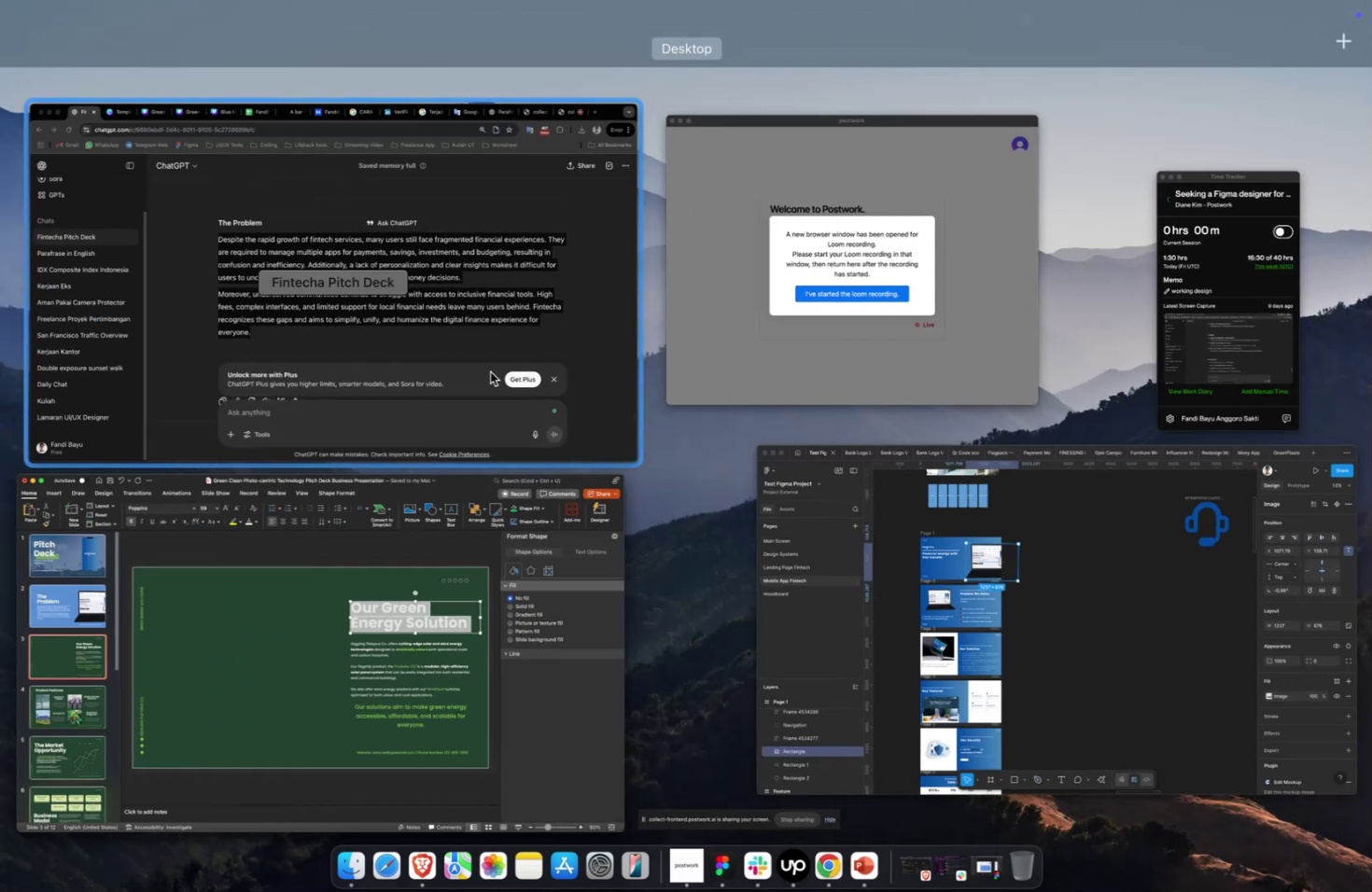 
left_click([487, 366])
 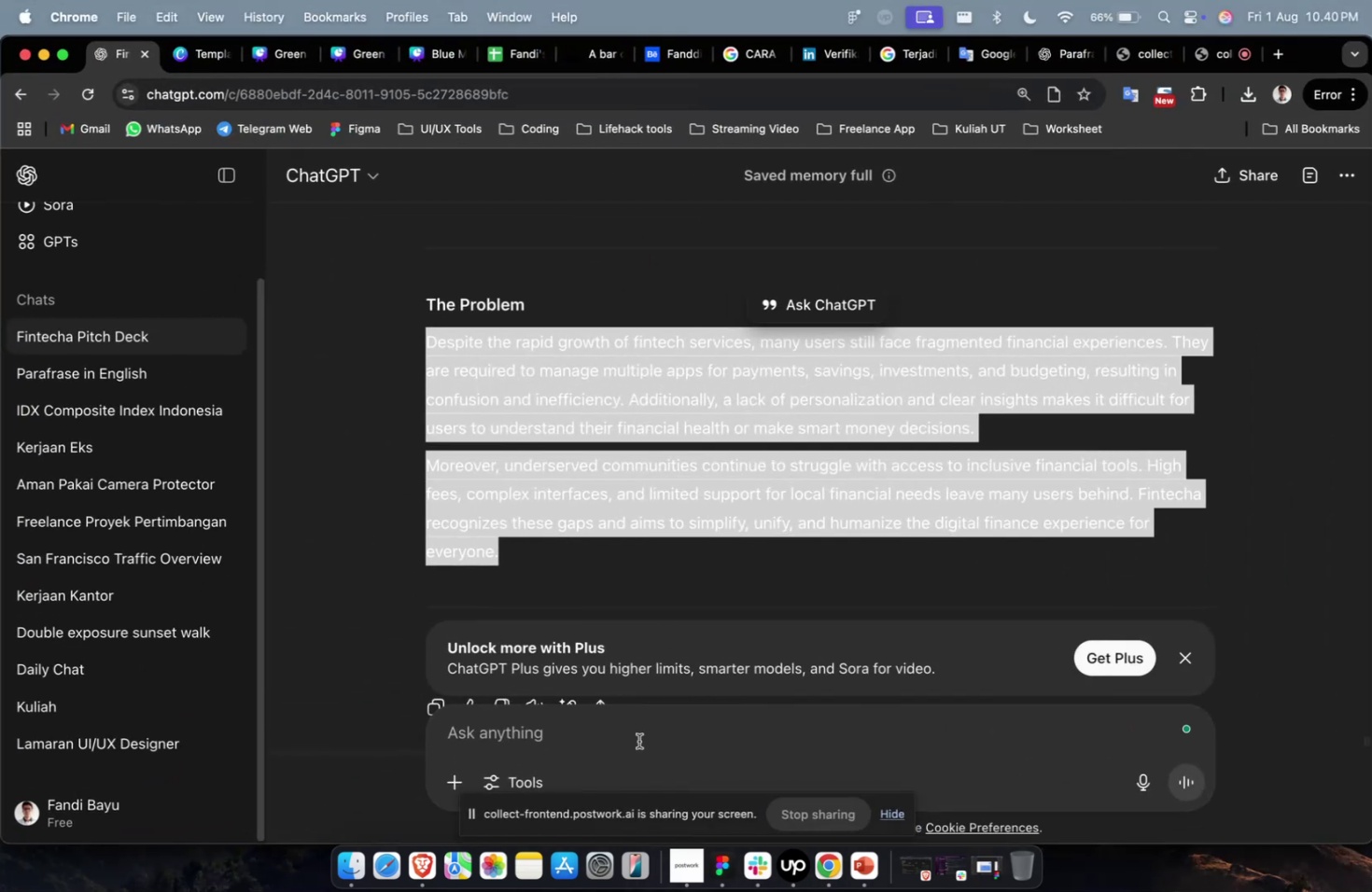 
double_click([638, 742])
 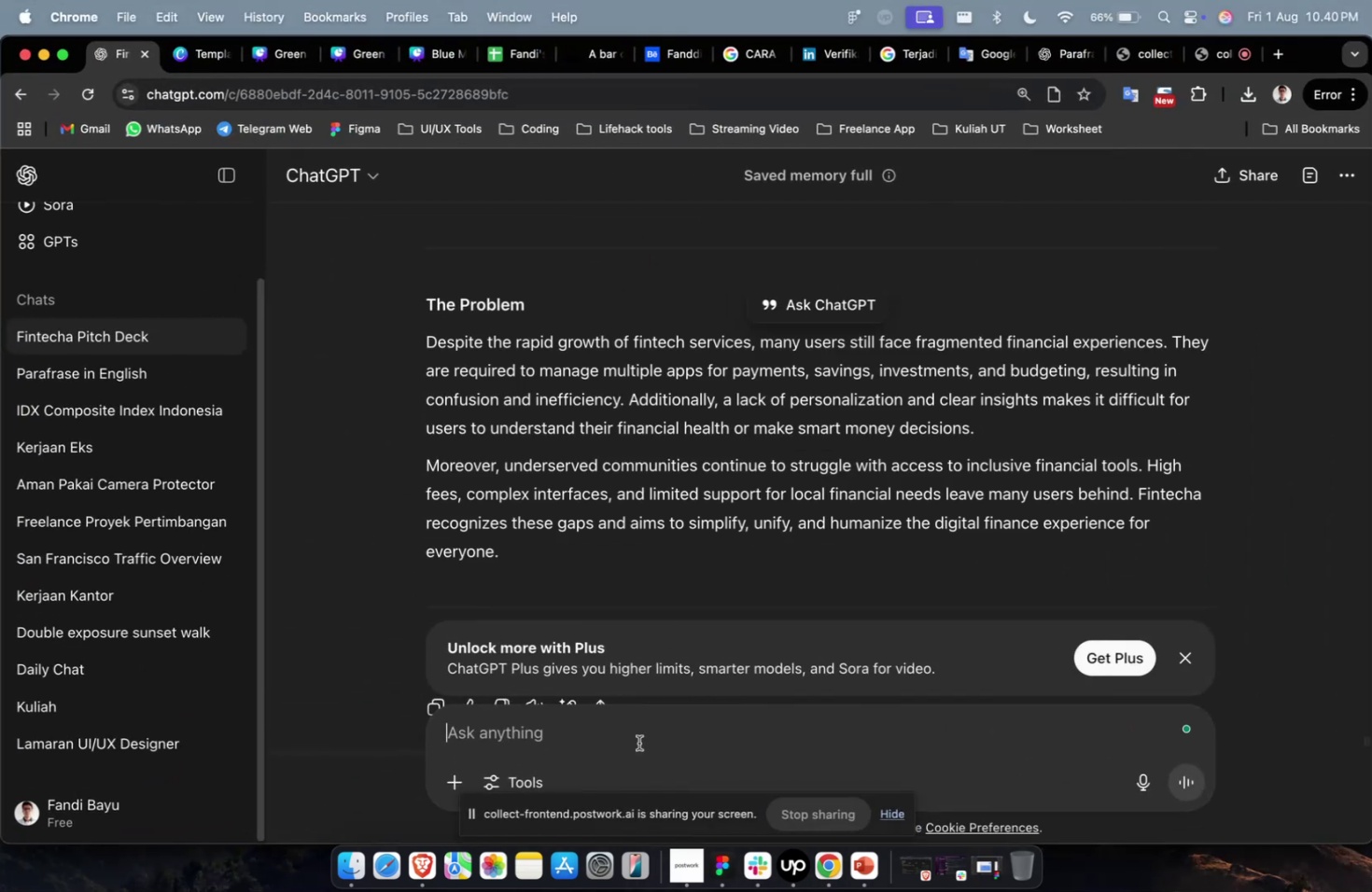 
key(Meta+Shift+V)
 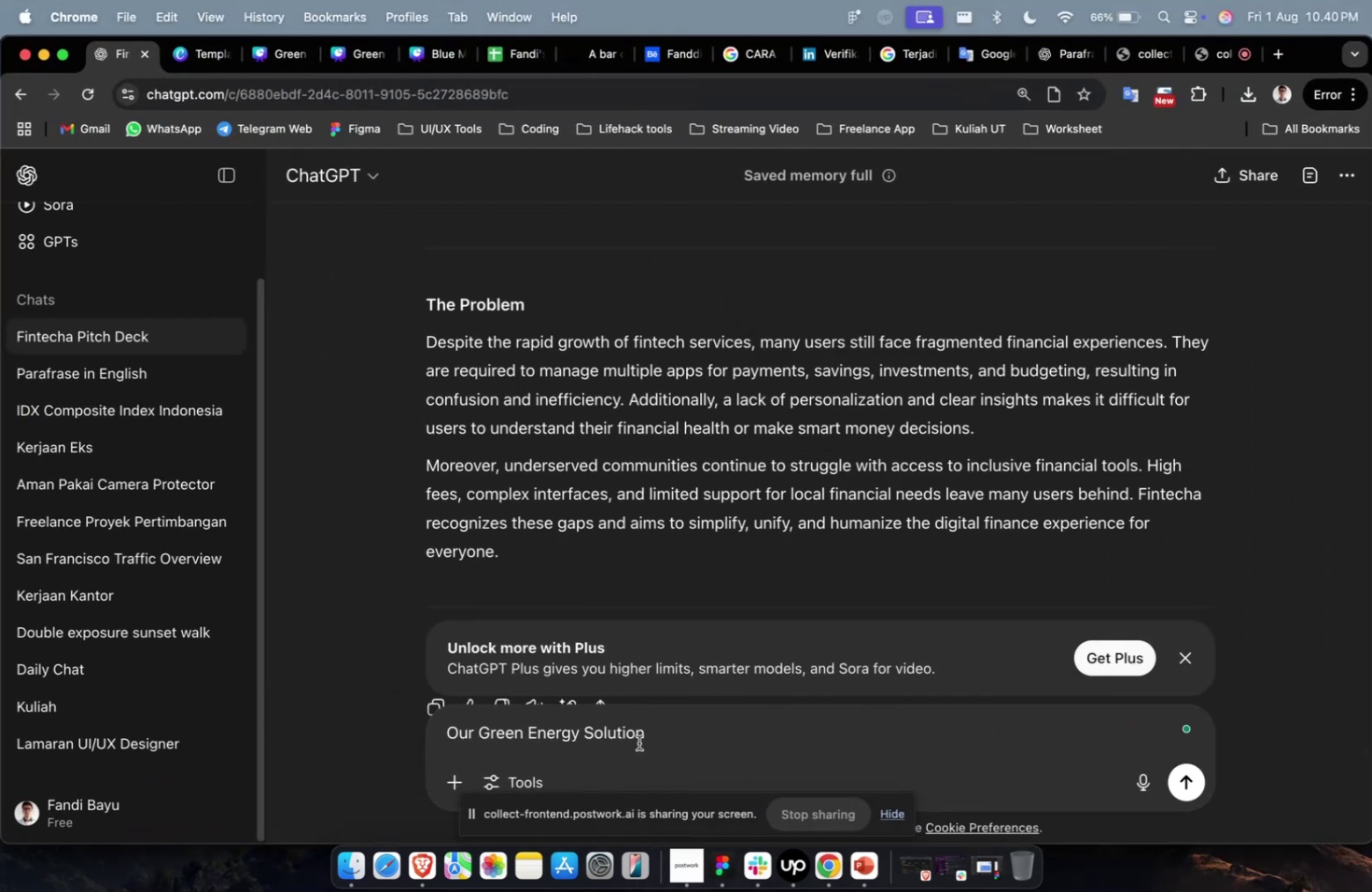 
key(Shift+Enter)
 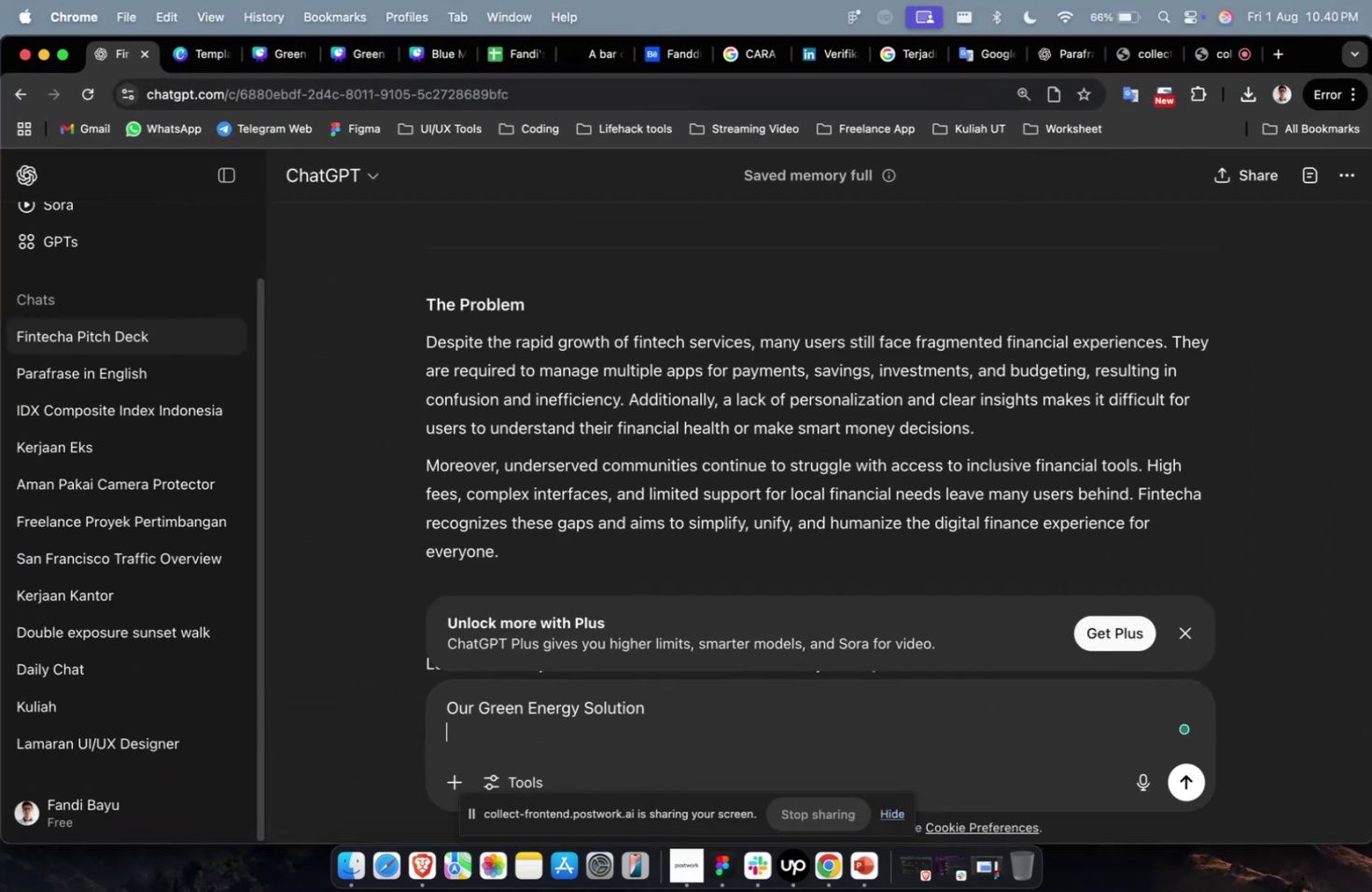 
key(Shift+Enter)
 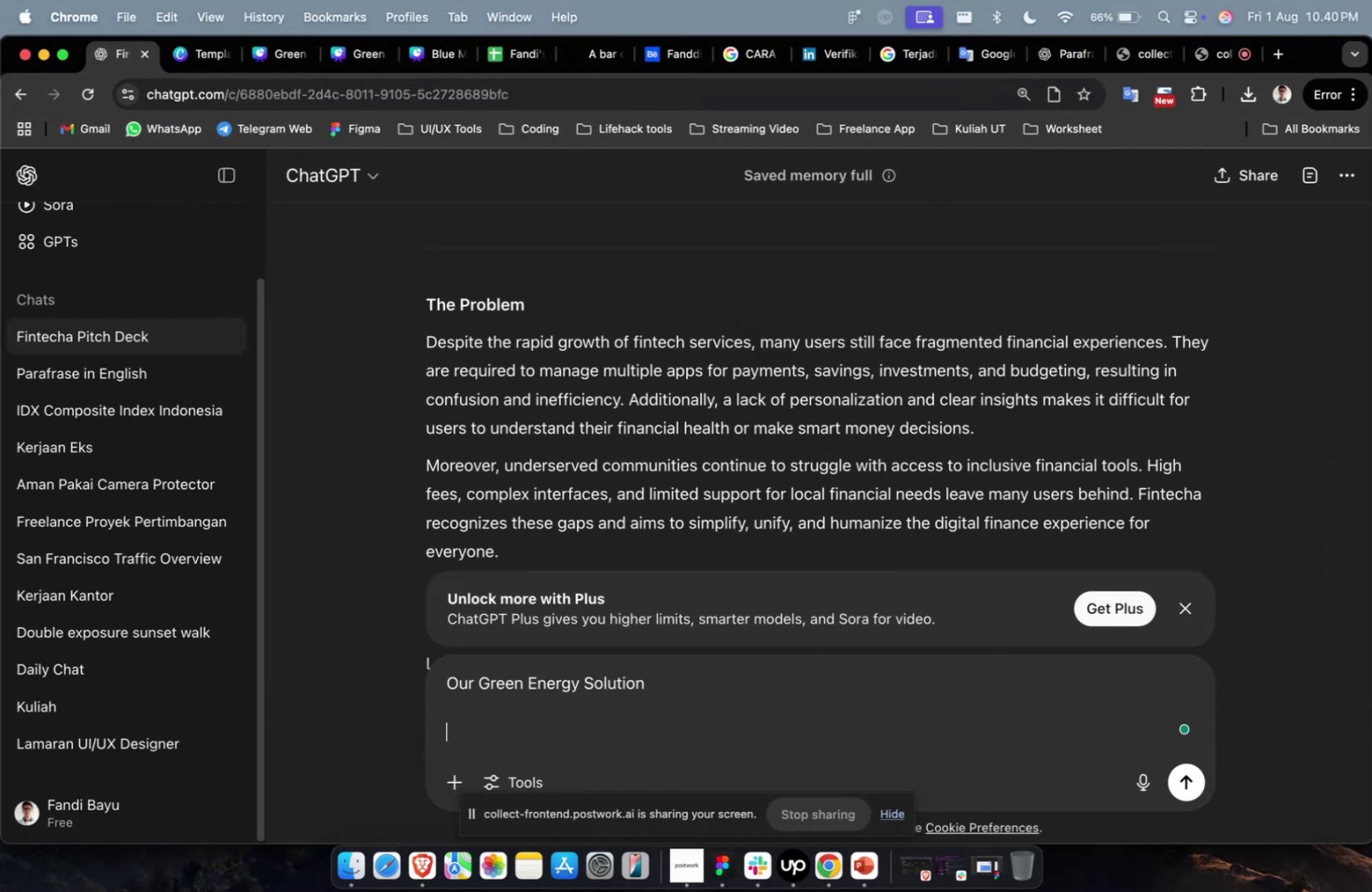 
type(buaktan halaman ini dengan f)
key(Backspace)
type(versi fintecha 2 paragraph i)
key(Backspace)
type(yang tidak panjang)
 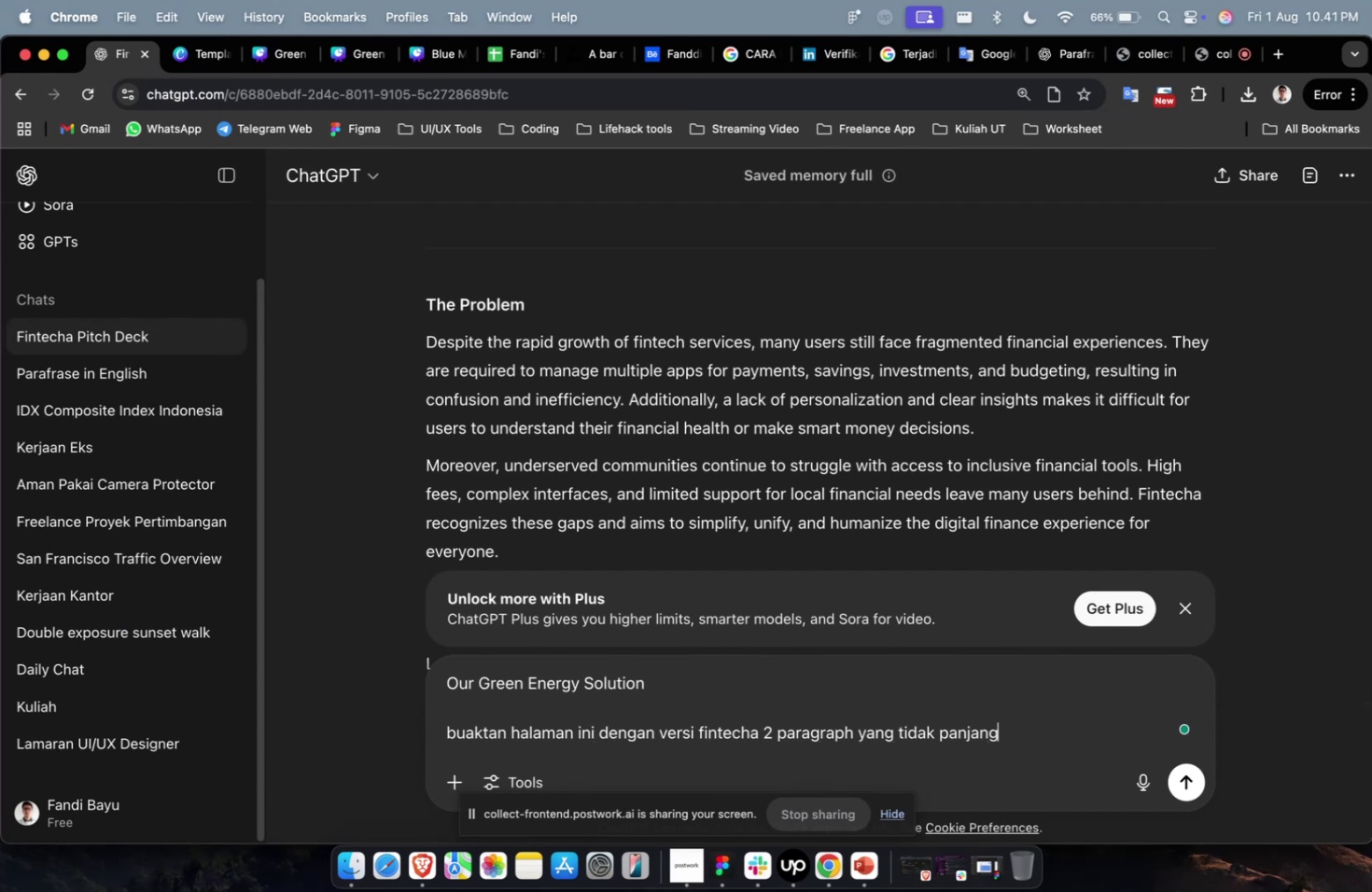 
key(Enter)
 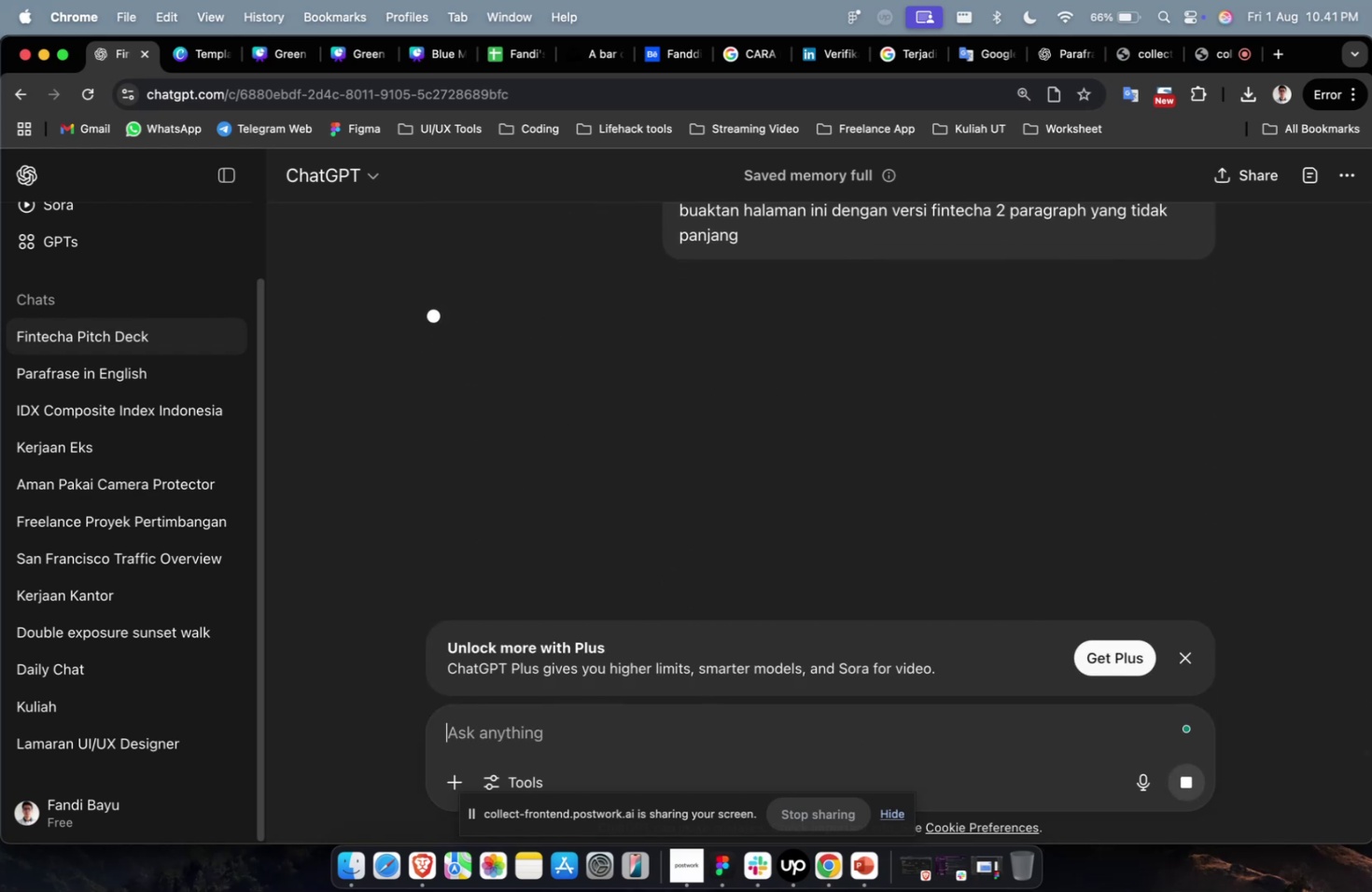 
wait(12.16)
 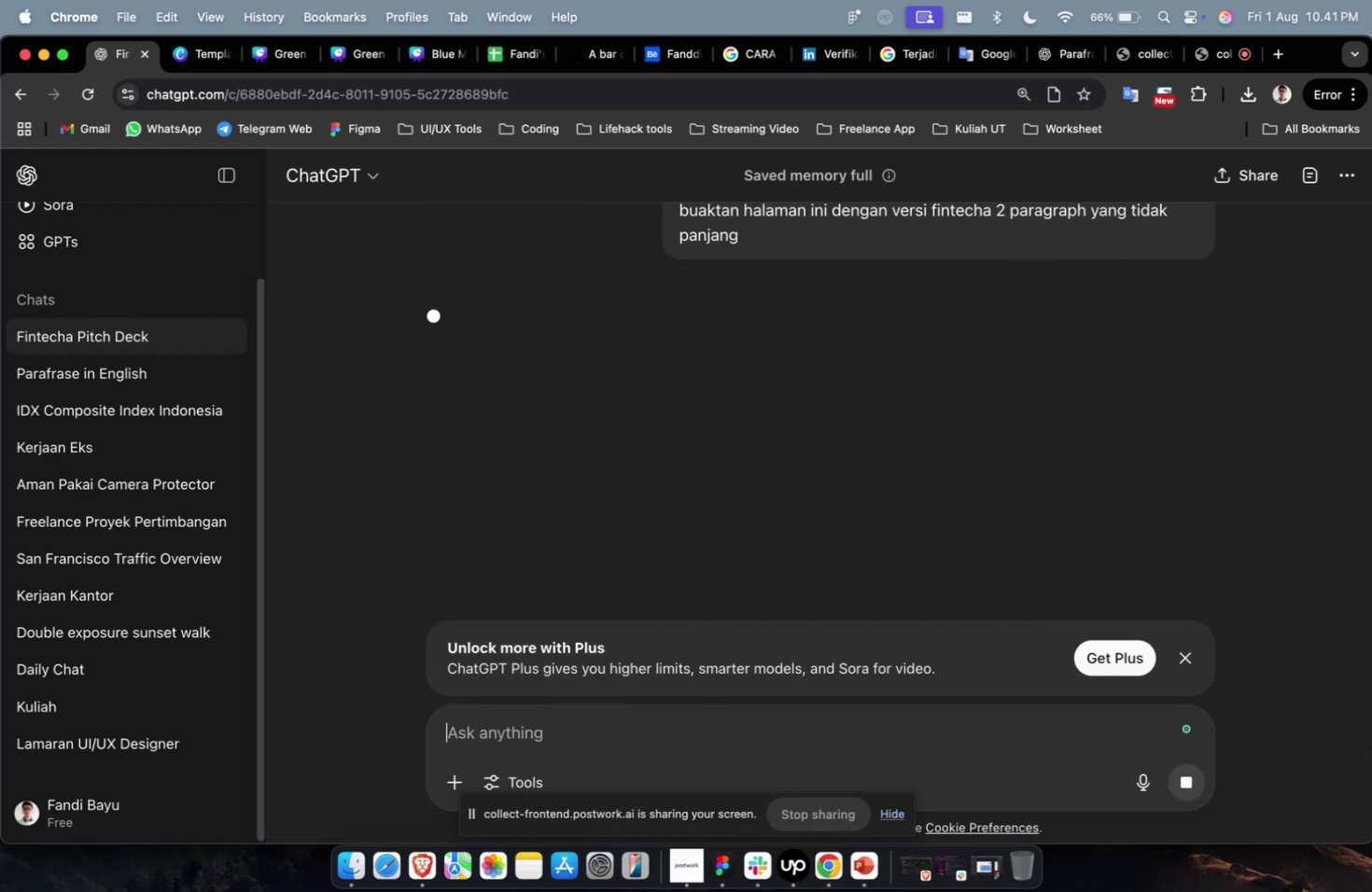 
left_click_drag(start_coordinate=[735, 433], to_coordinate=[373, 447])
 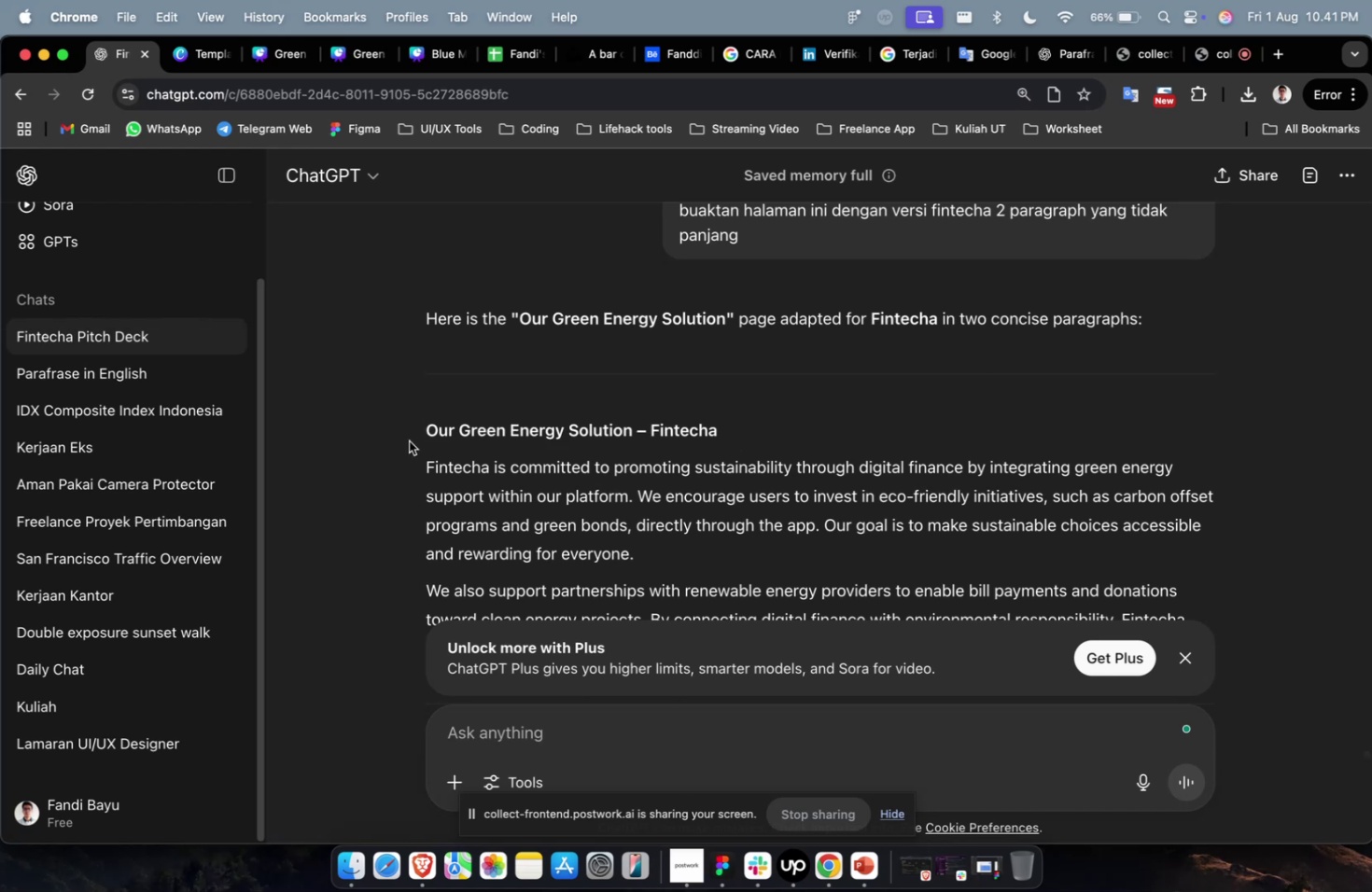 
key(Meta+CommandLeft)
 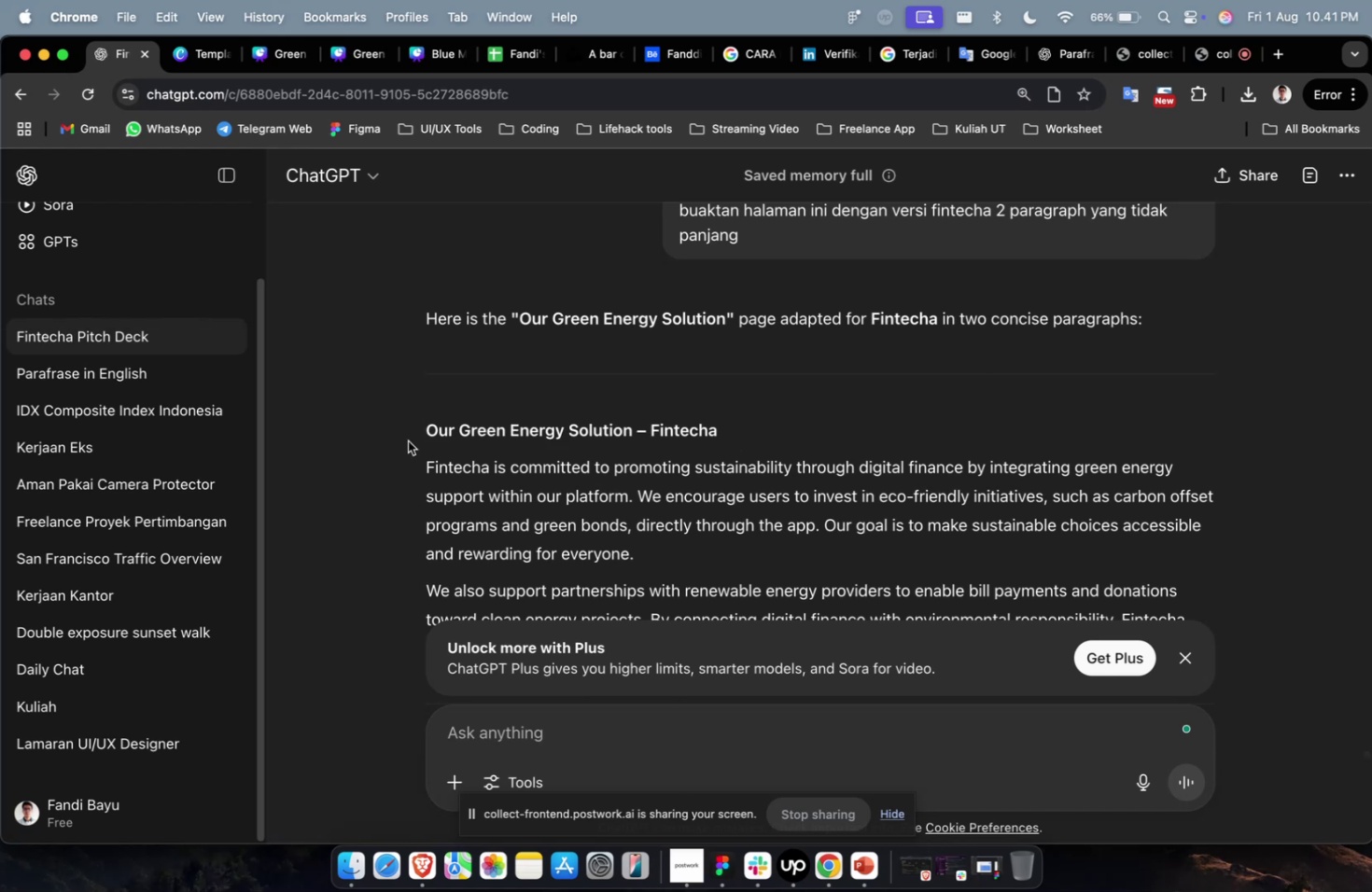 
scroll: coordinate [413, 439], scroll_direction: down, amount: 2.0
 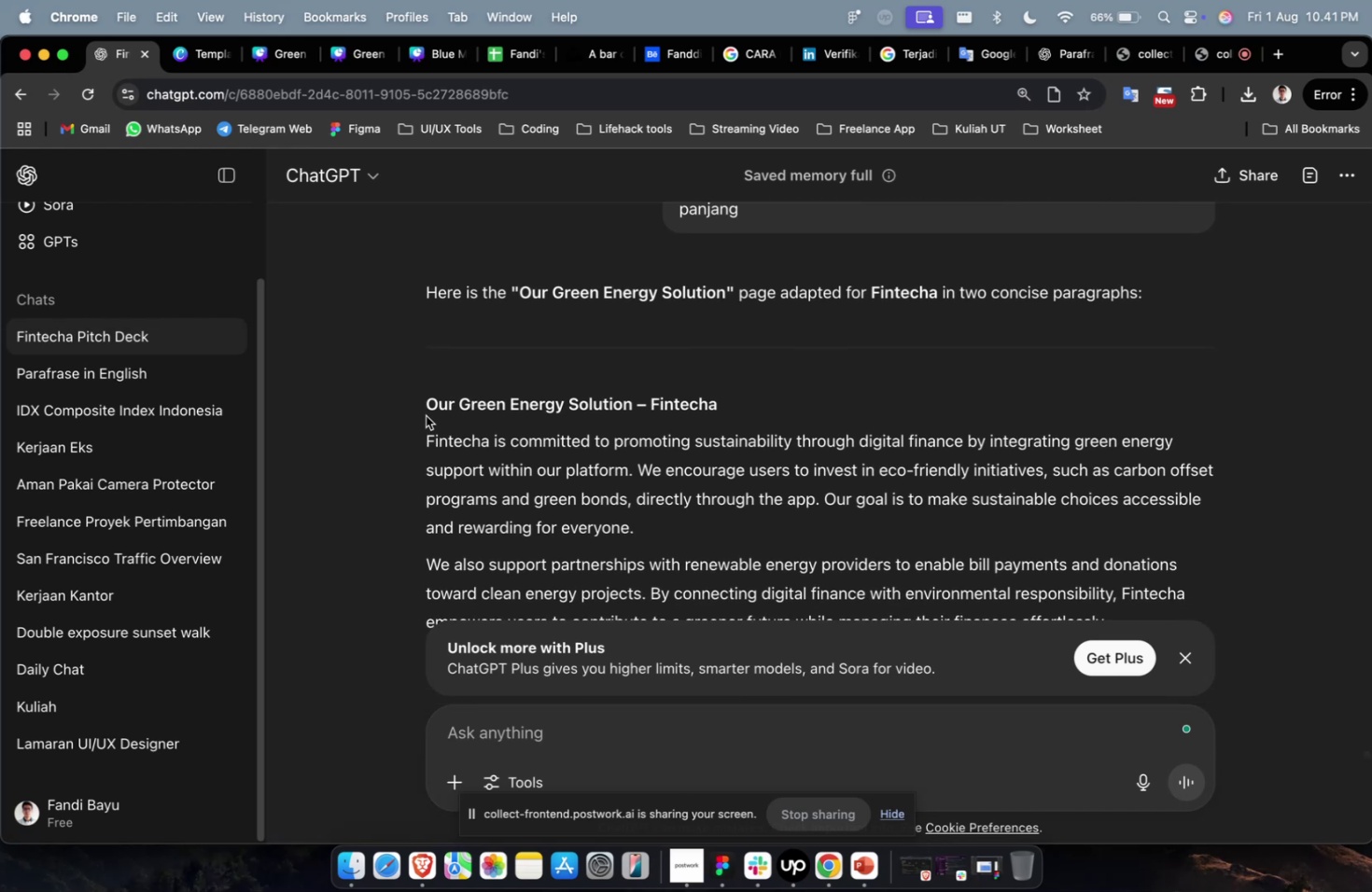 
left_click_drag(start_coordinate=[426, 409], to_coordinate=[777, 406])
 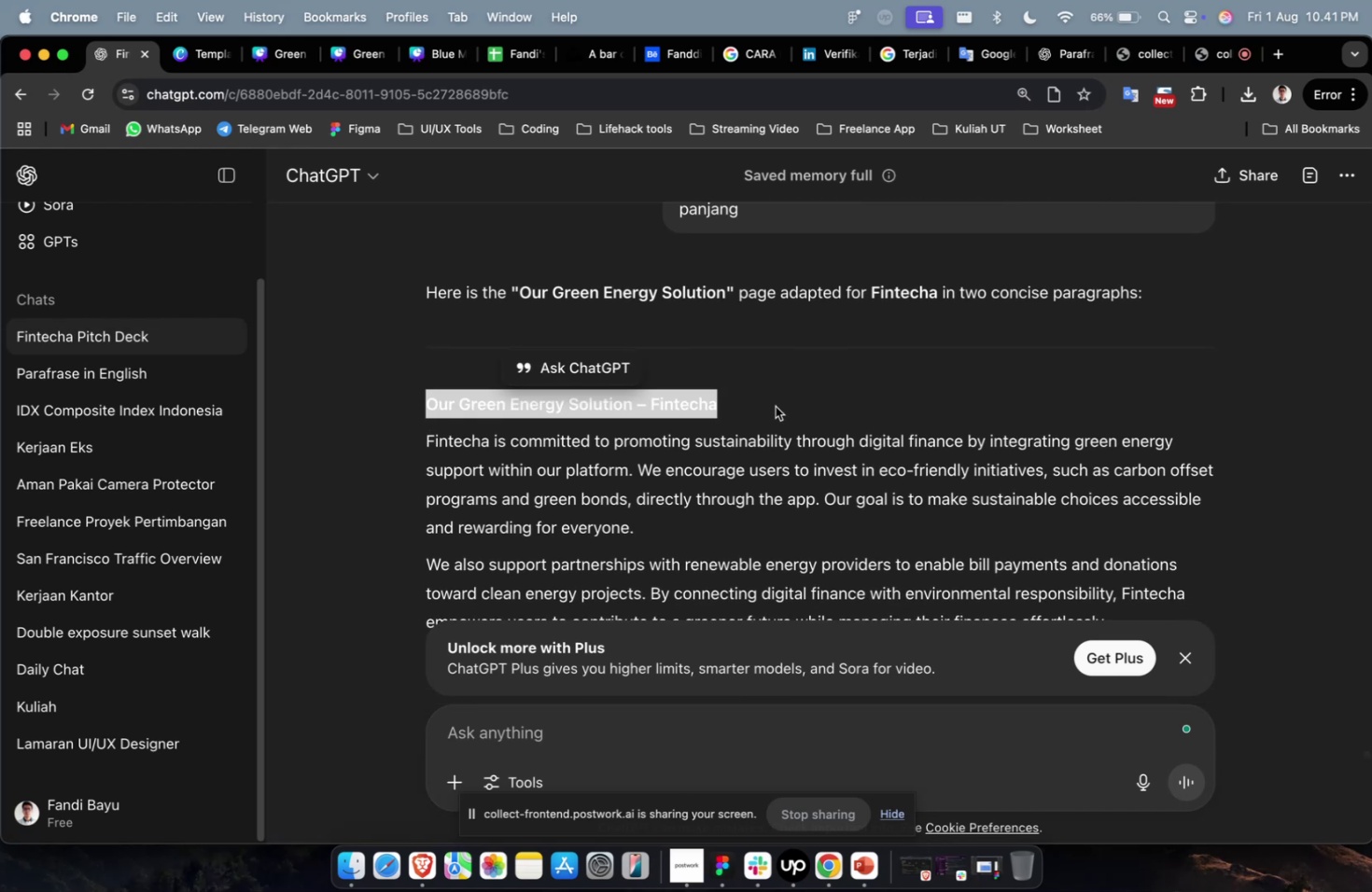 
key(Meta+C)
 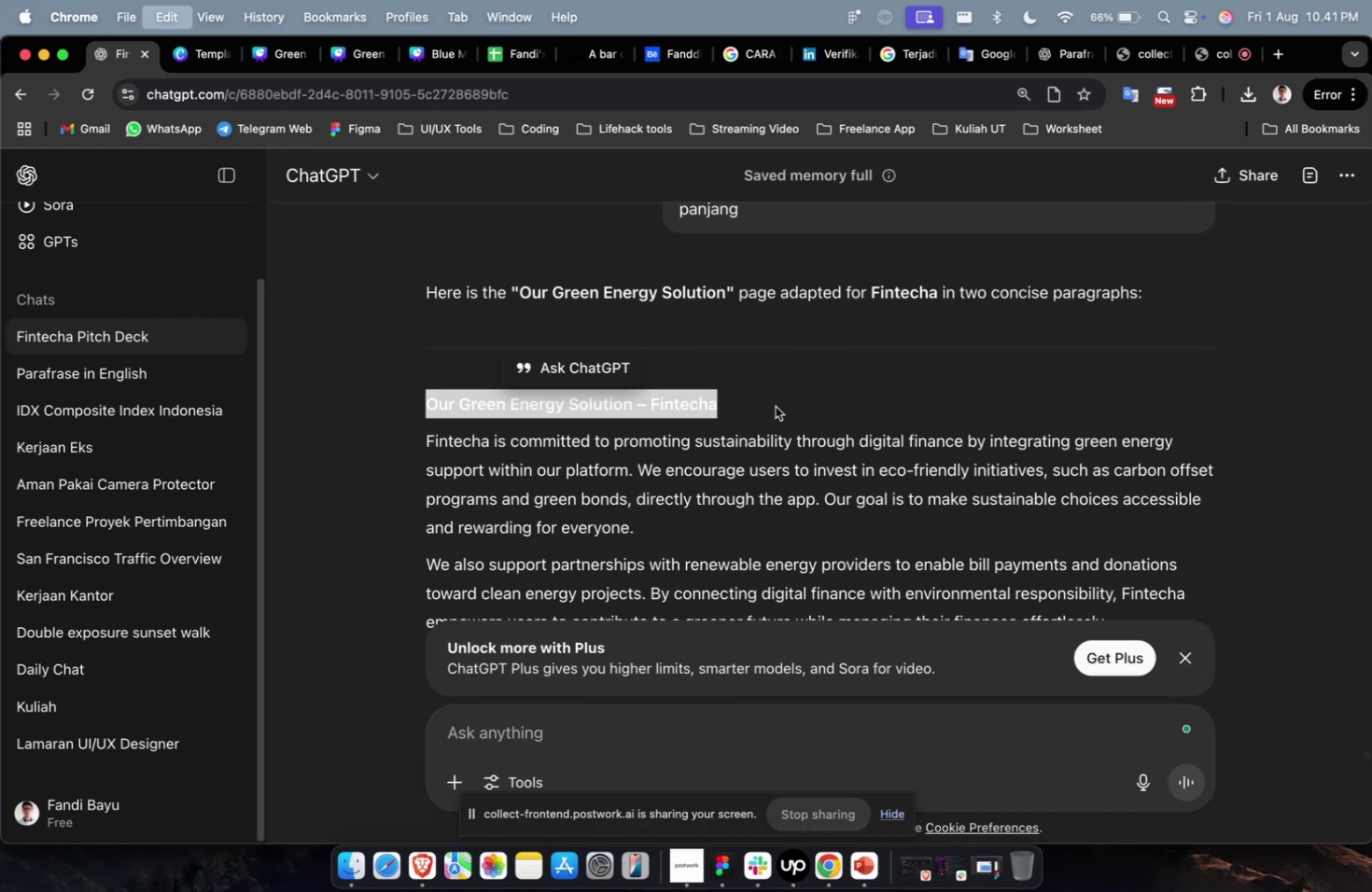 
key(Meta+1)
 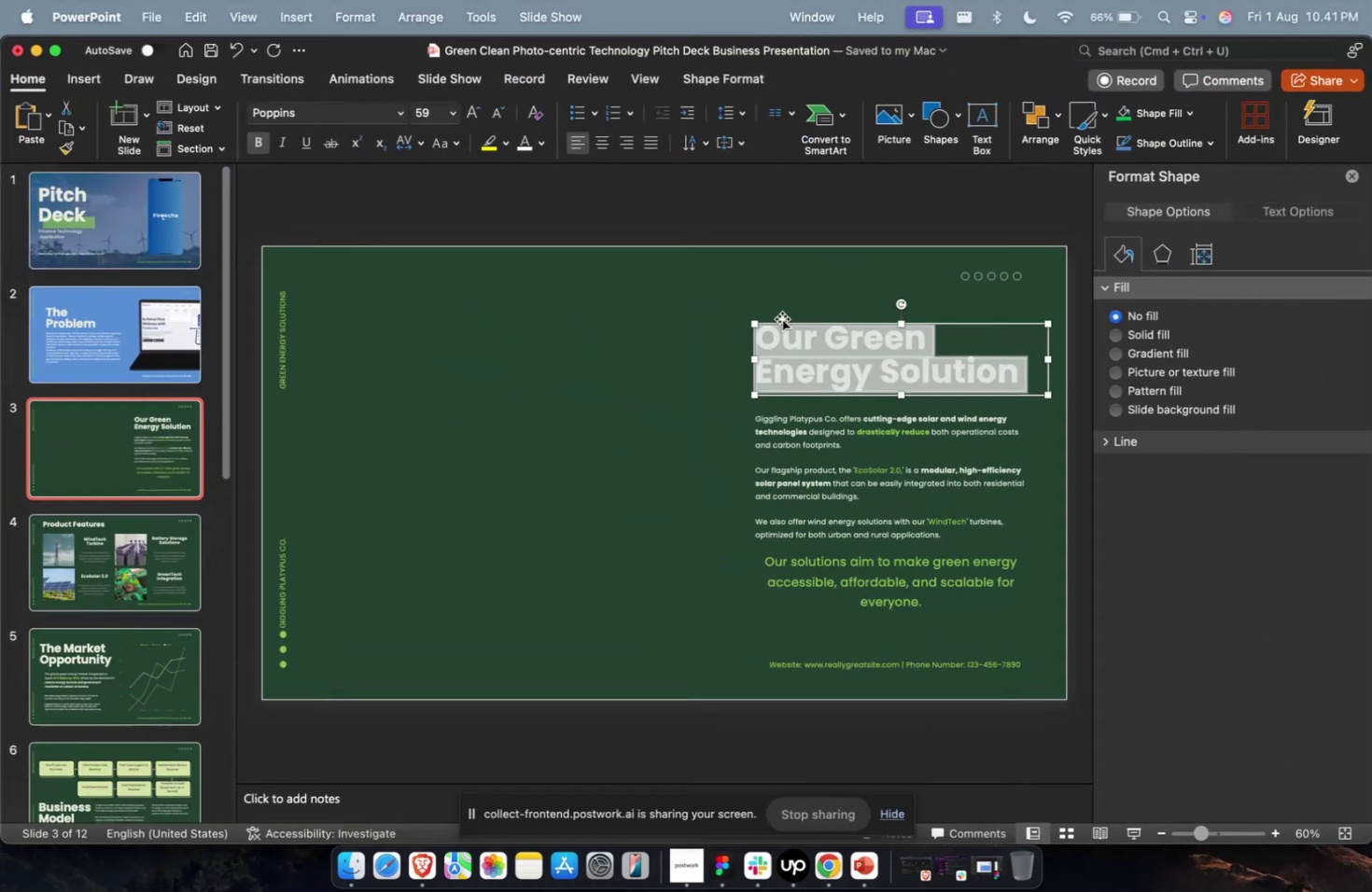 
double_click([827, 354])
 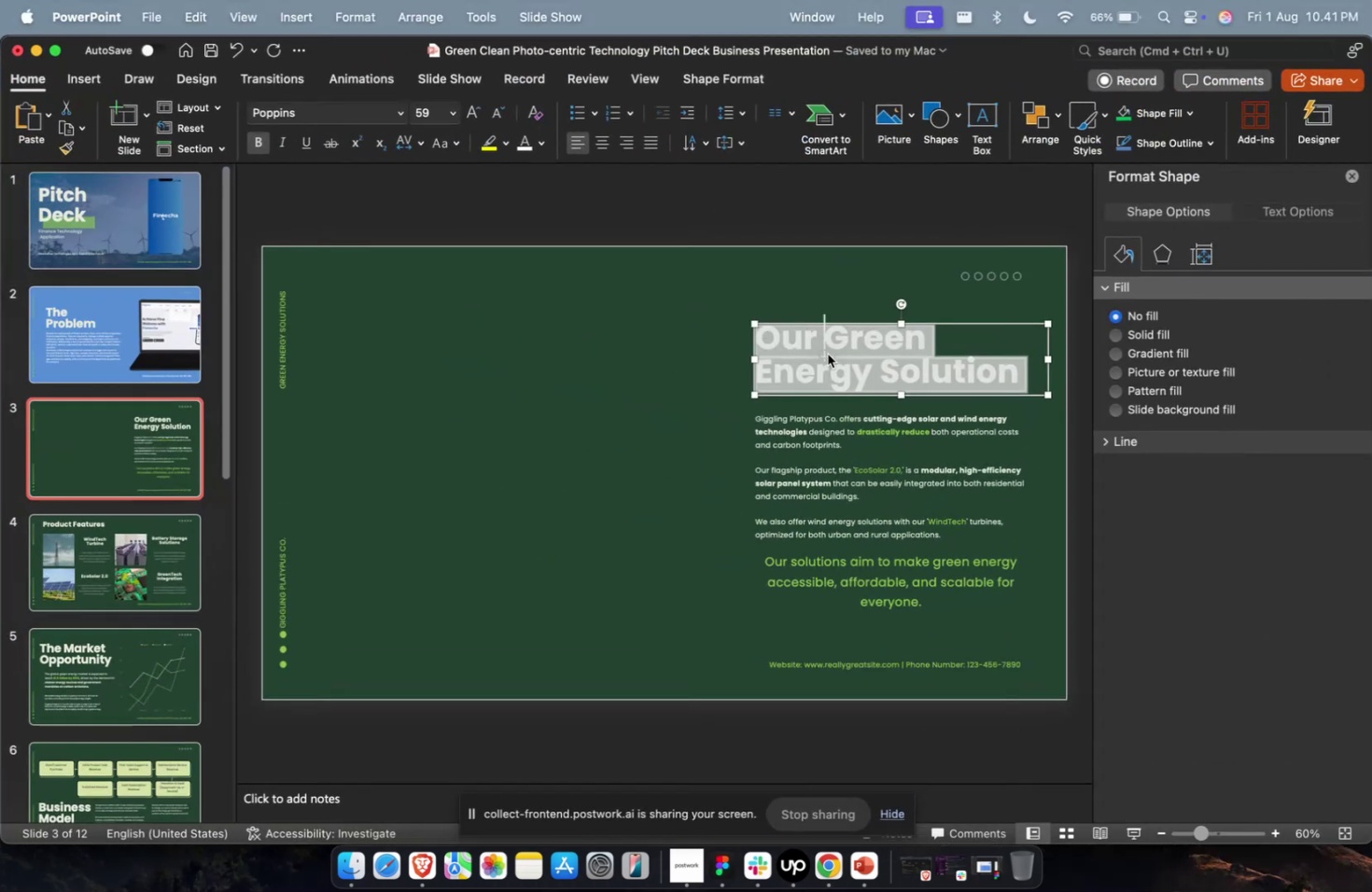 
key(Meta+A)
 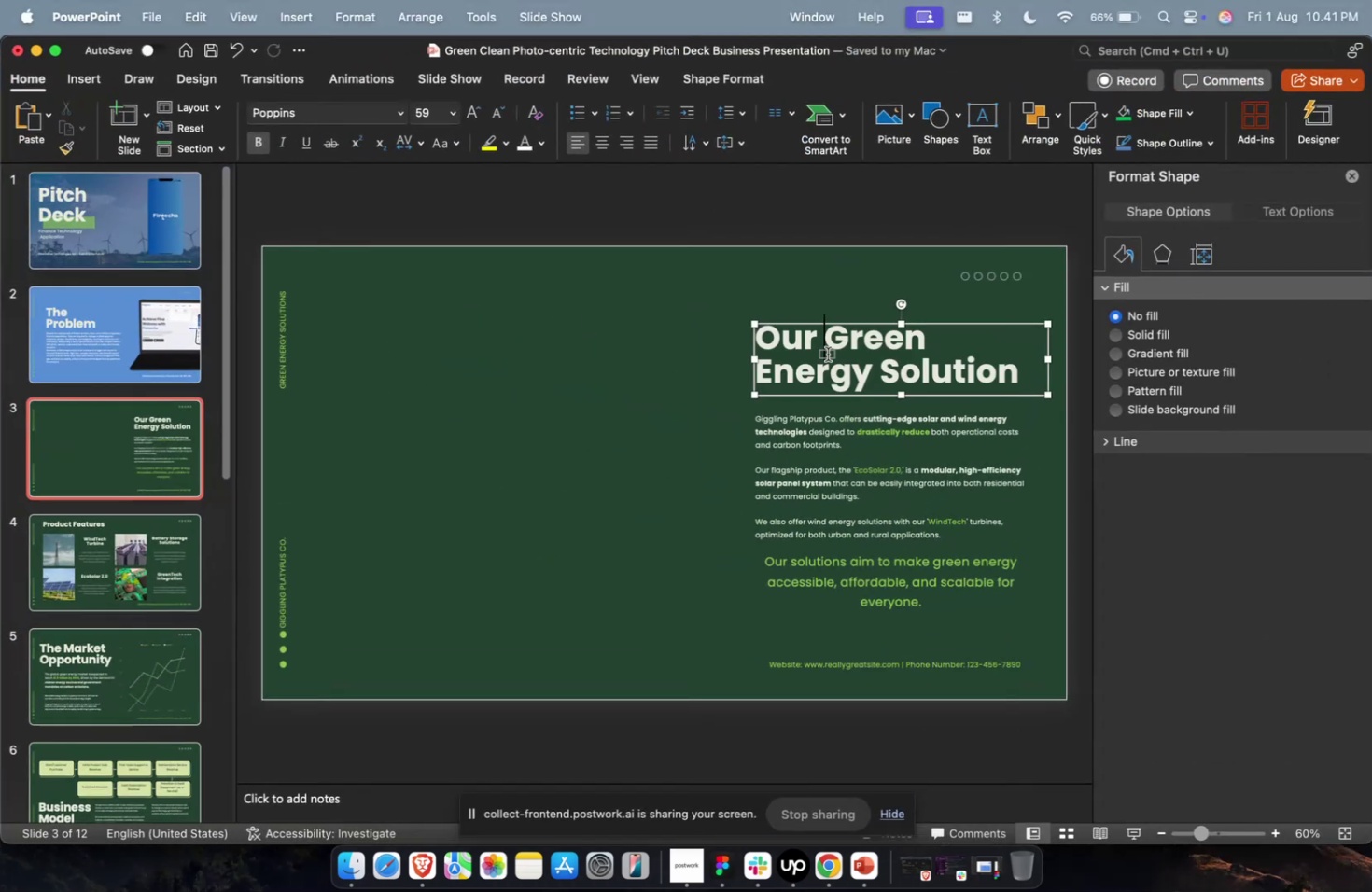 
key(Meta+V)
 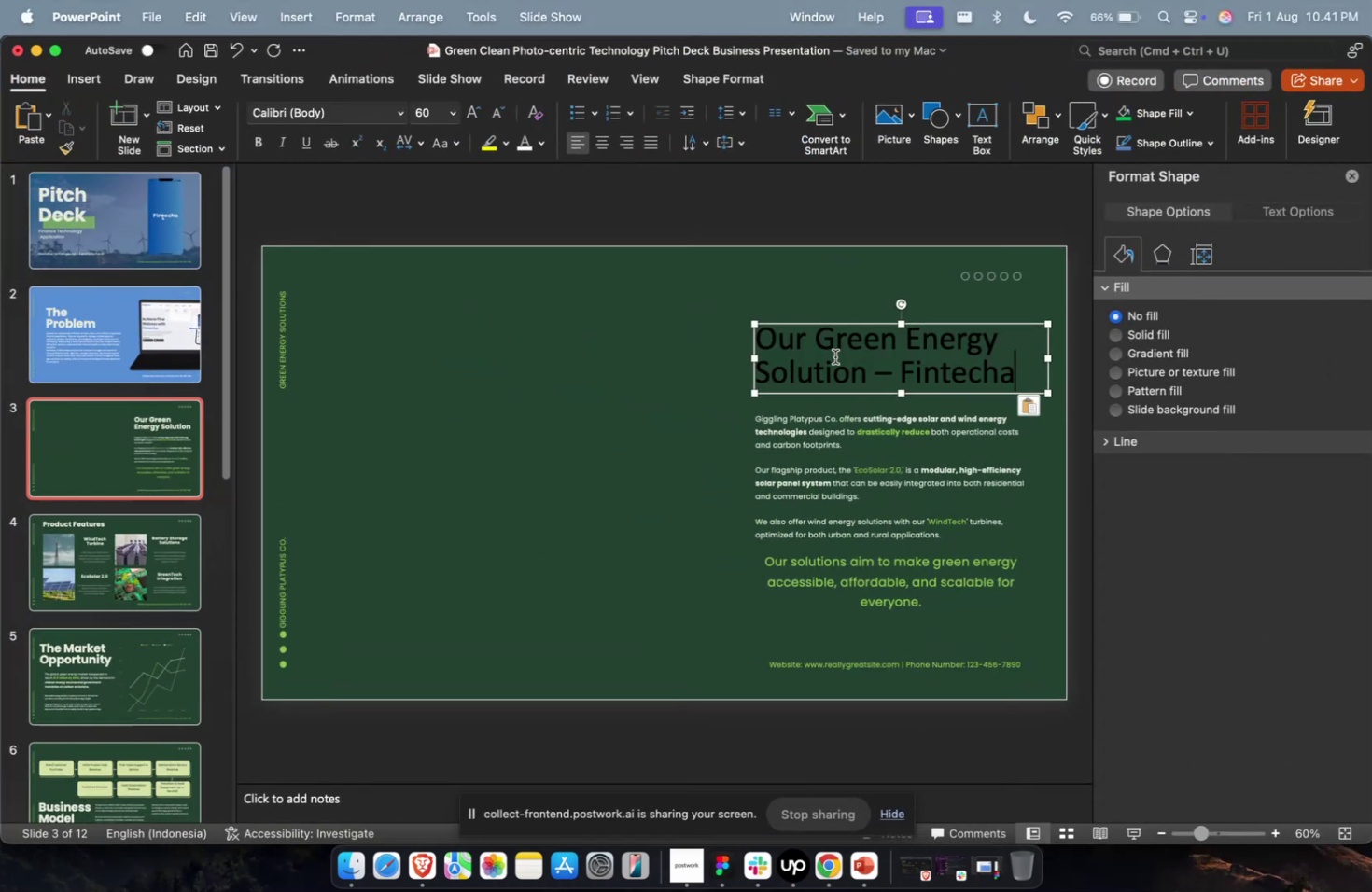 
key(Meta+Z)
 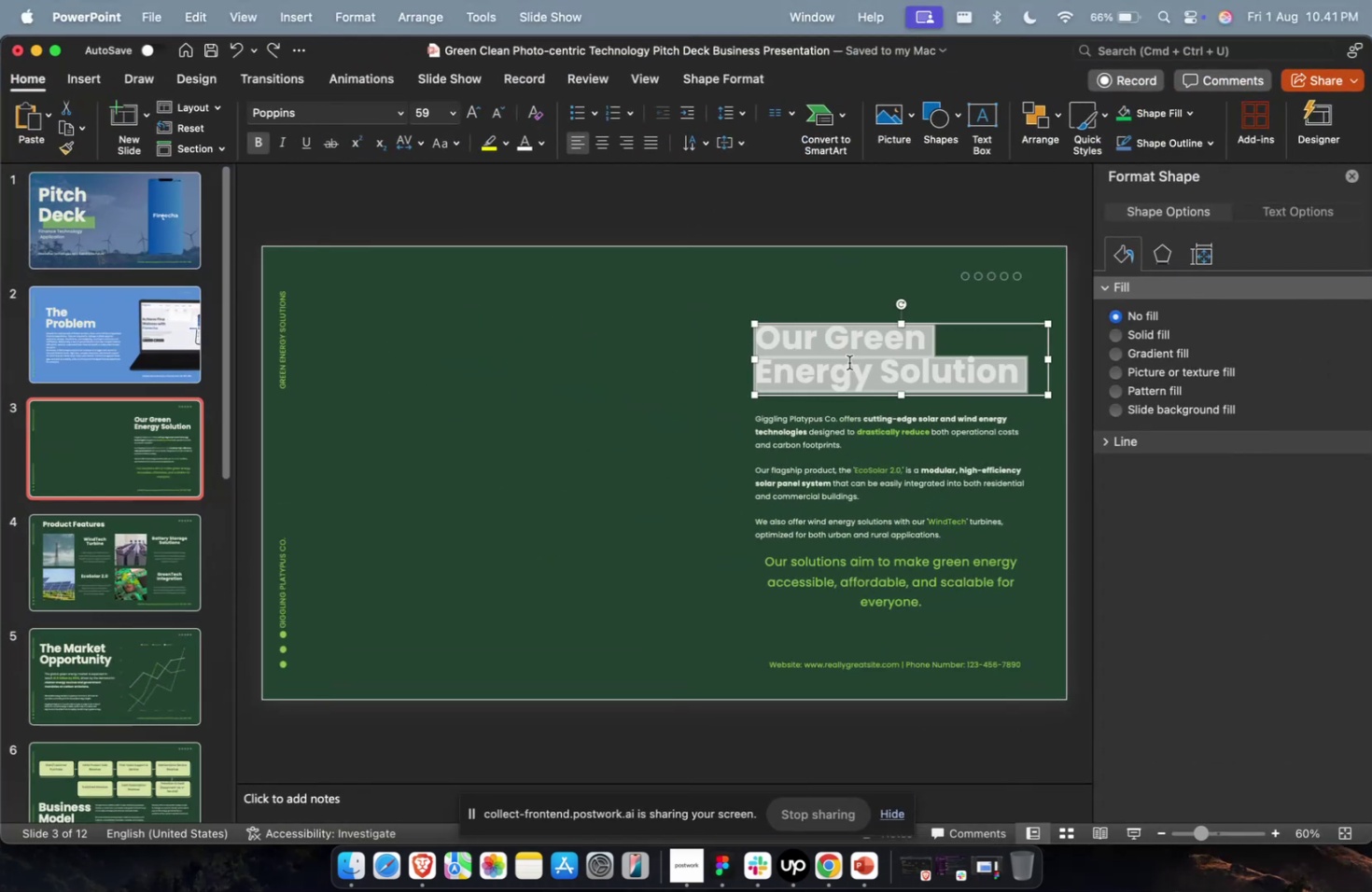 
key(Meta+CommandLeft)
 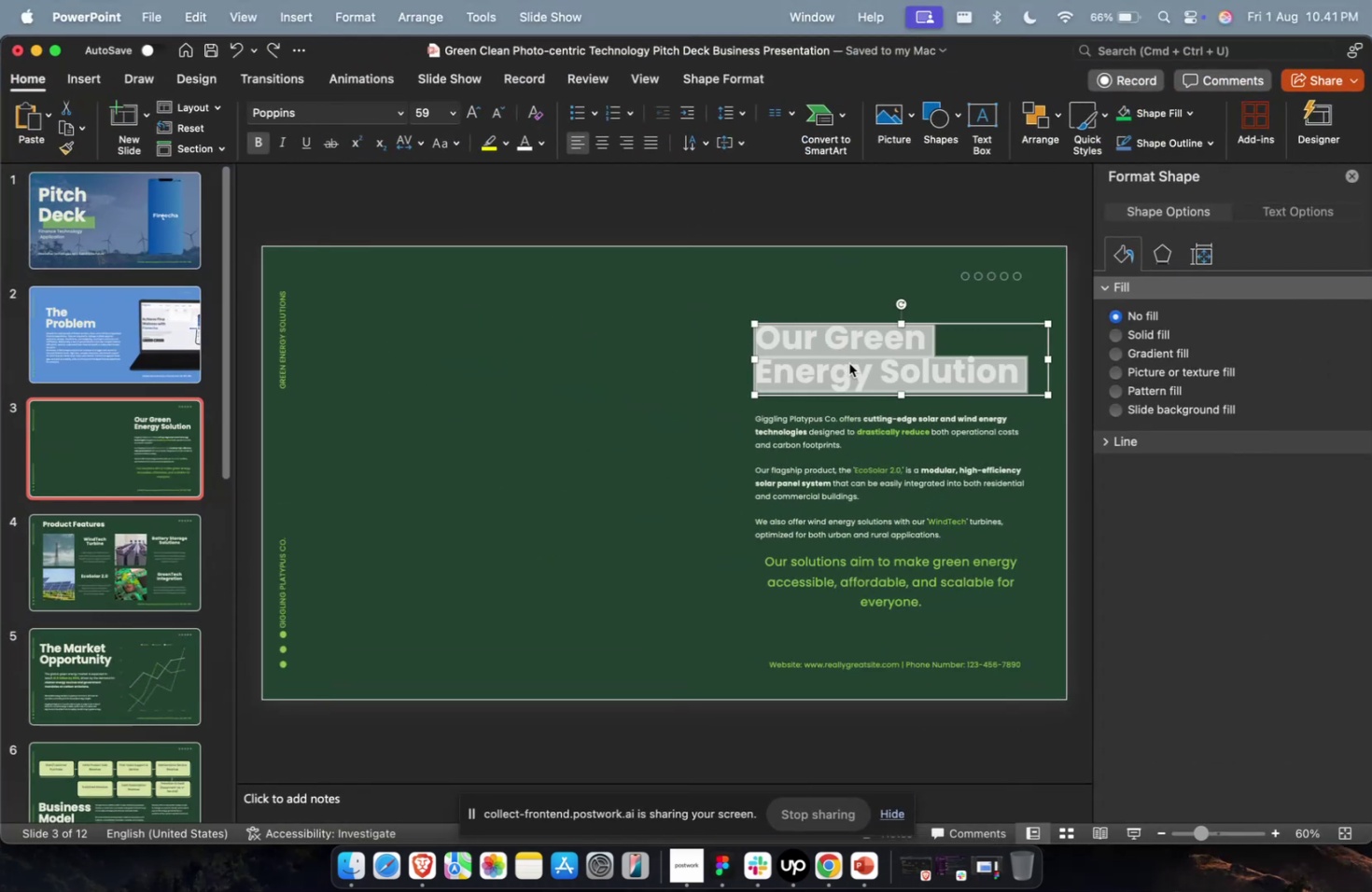 
key(Meta+1)
 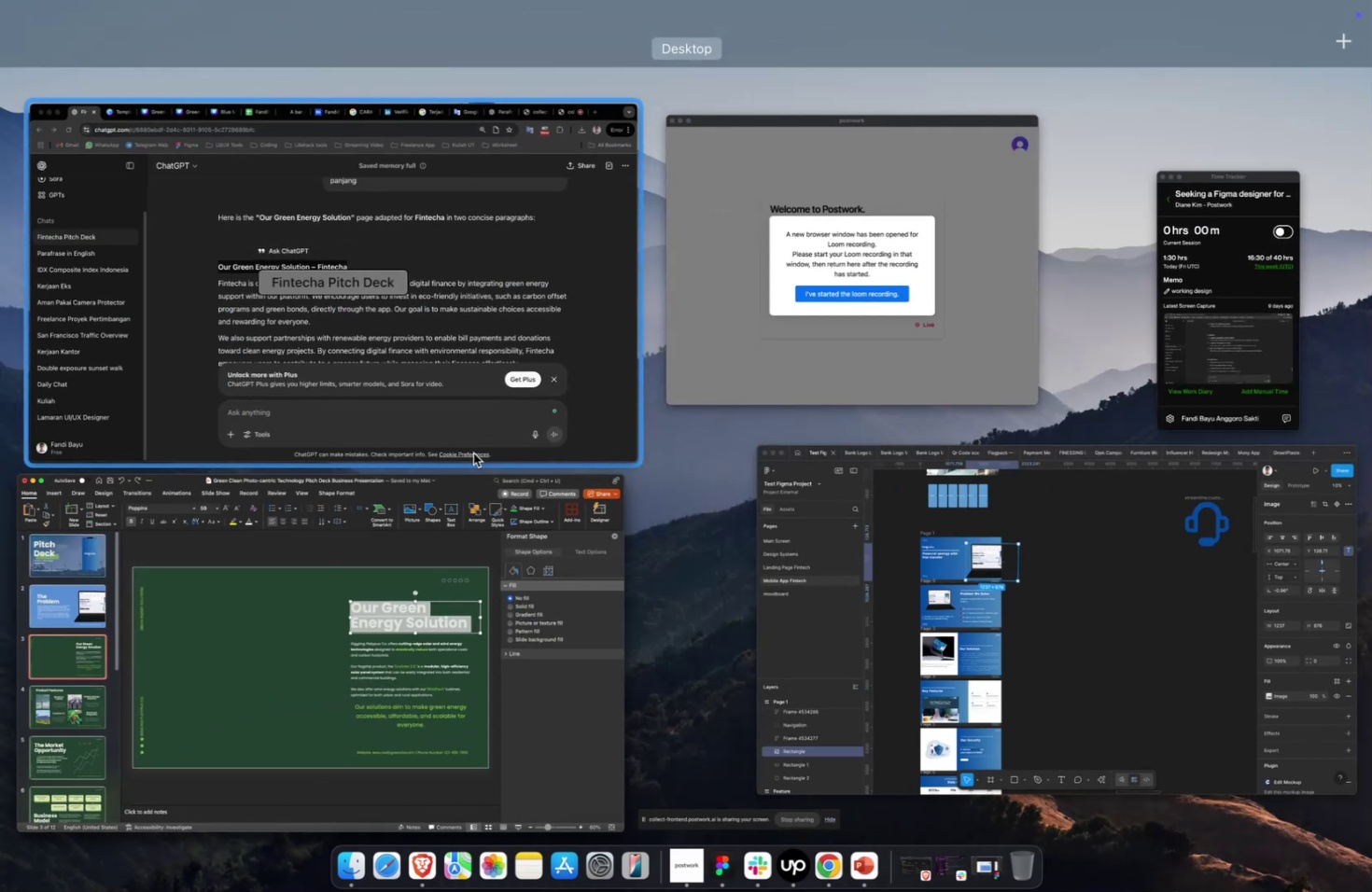 
left_click([471, 443])
 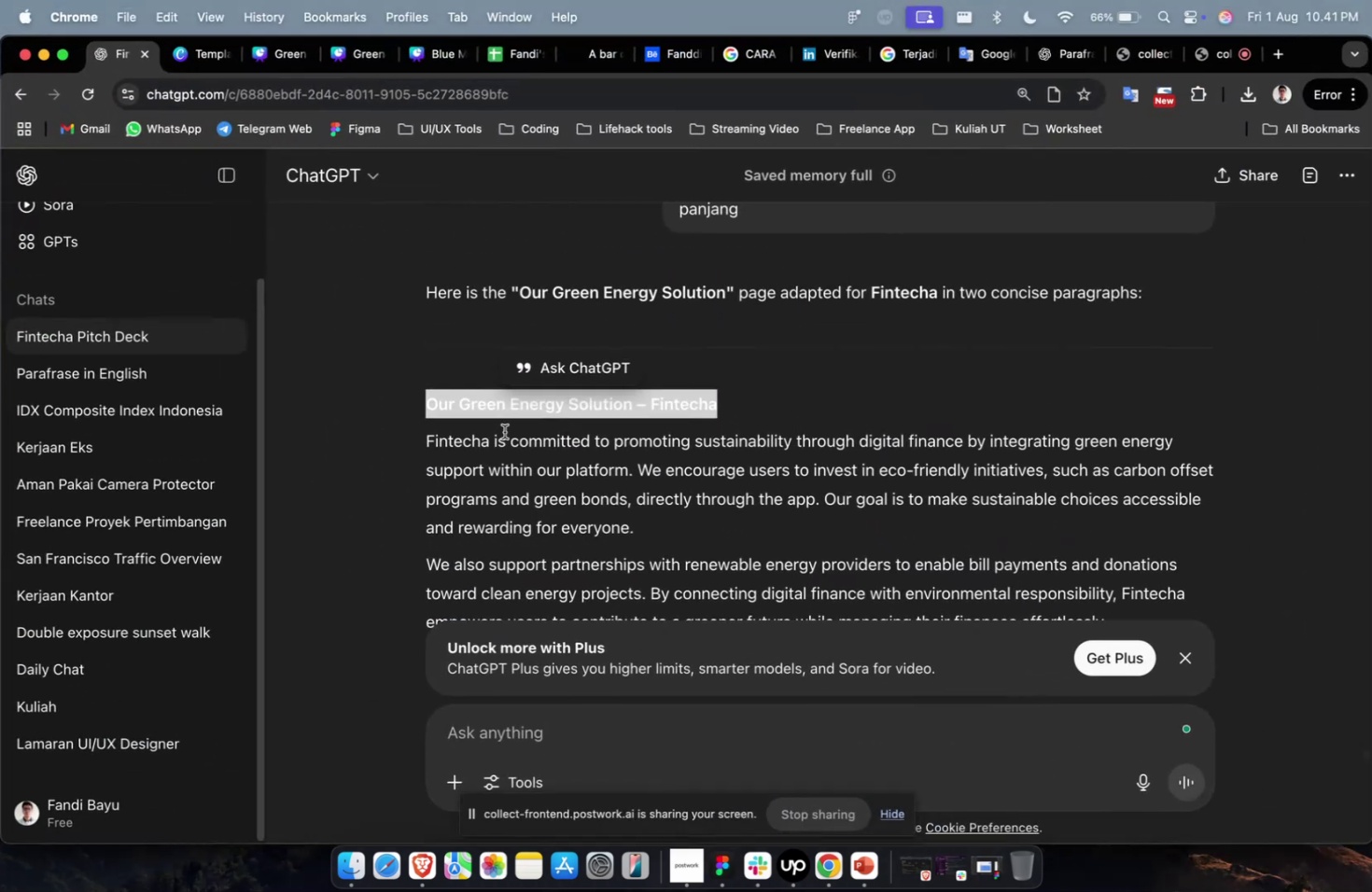 
scroll: coordinate [505, 431], scroll_direction: down, amount: 6.0
 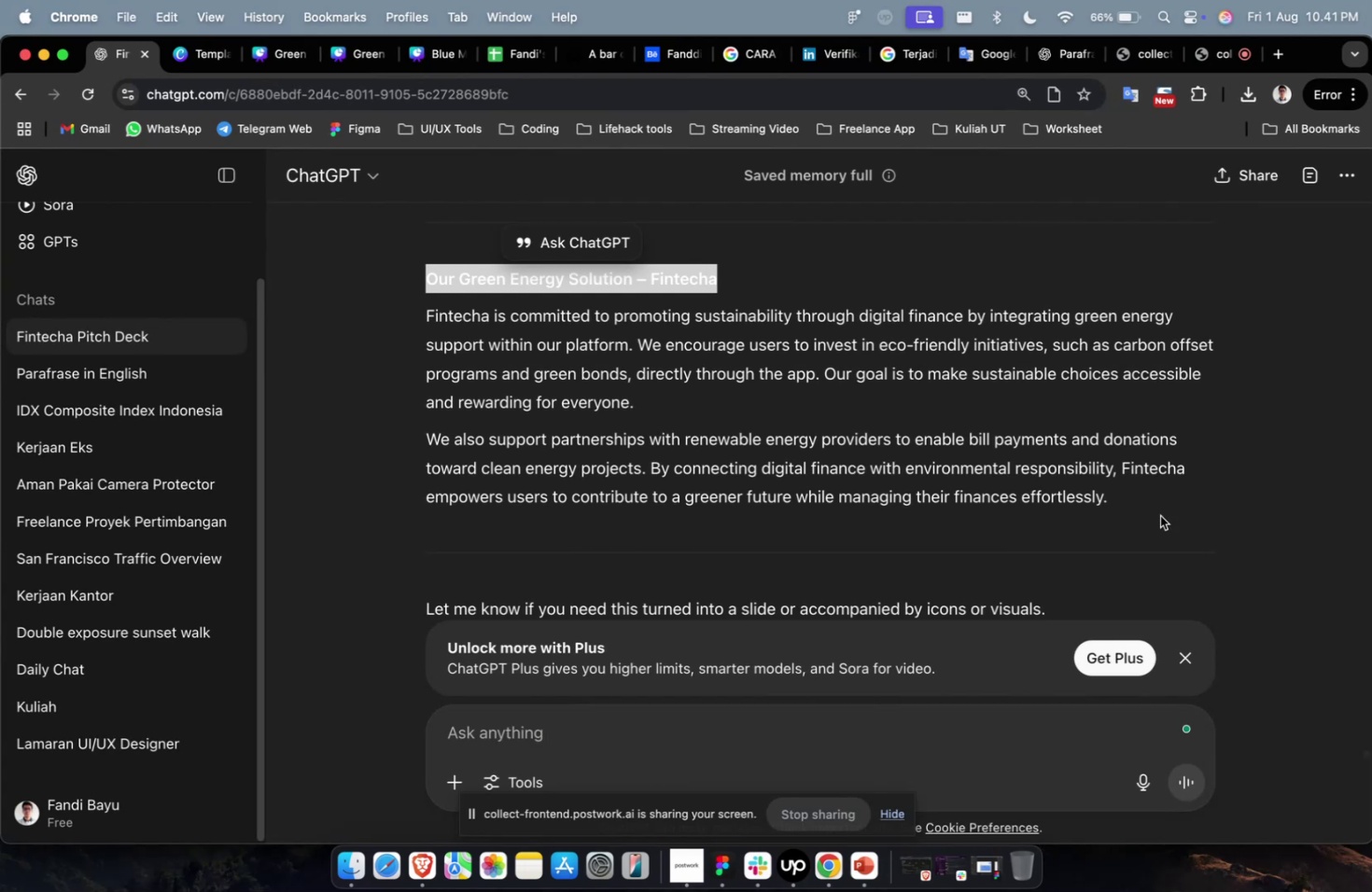 
left_click_drag(start_coordinate=[1172, 509], to_coordinate=[399, 301])
 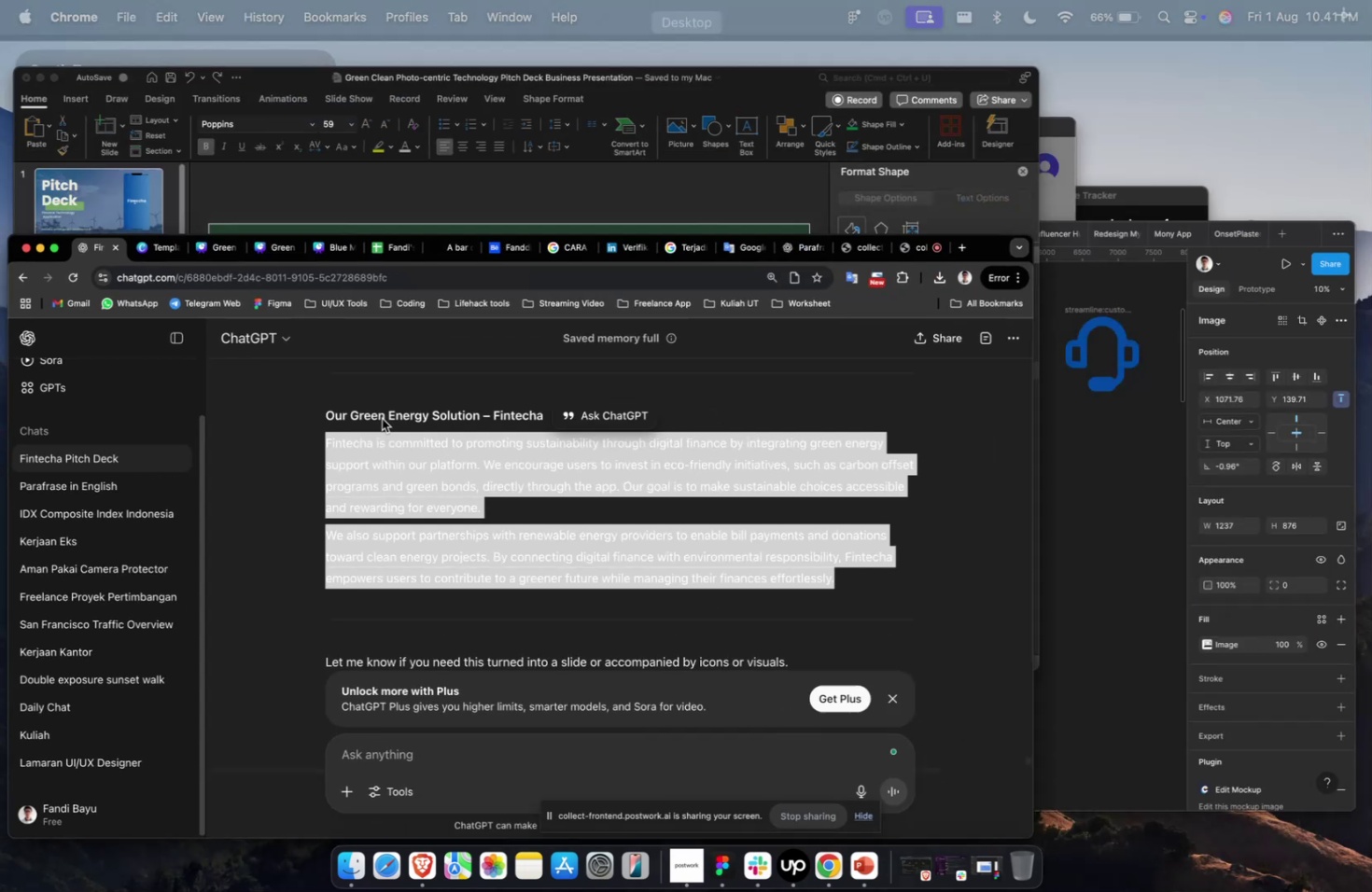 
key(Meta+C)
 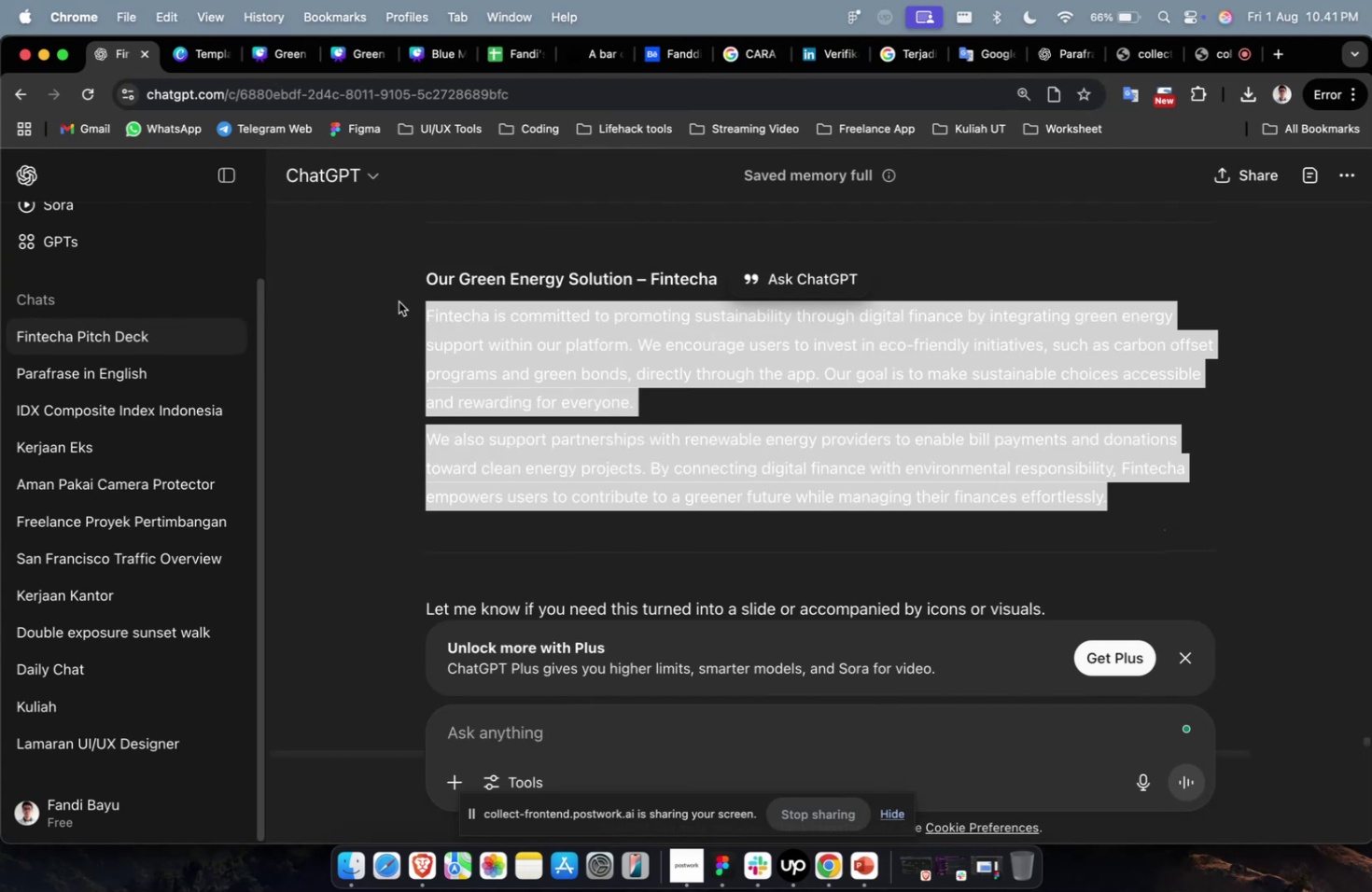 
key(Meta+1)
 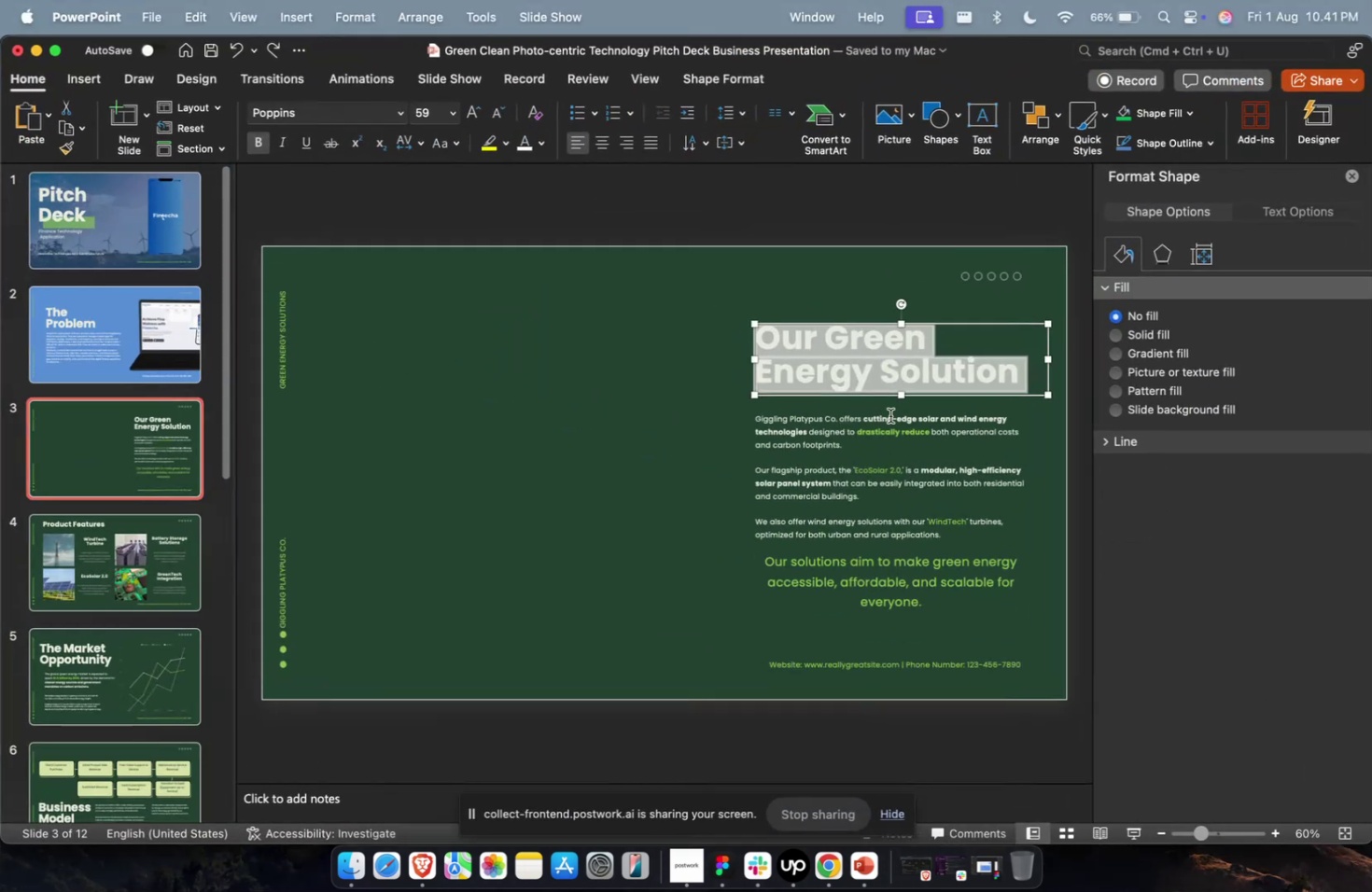 
left_click([851, 440])
 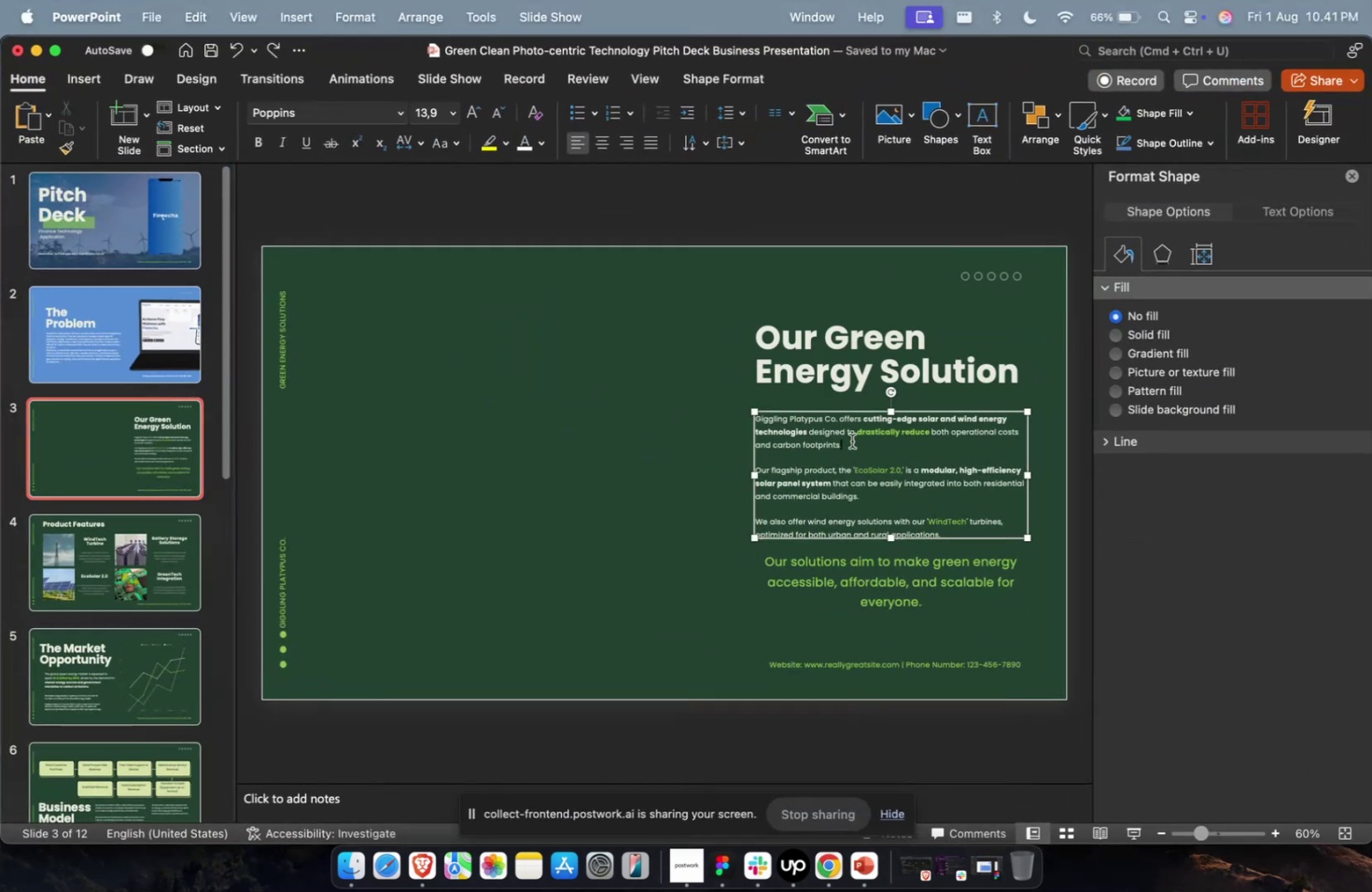 
key(Meta+A)
 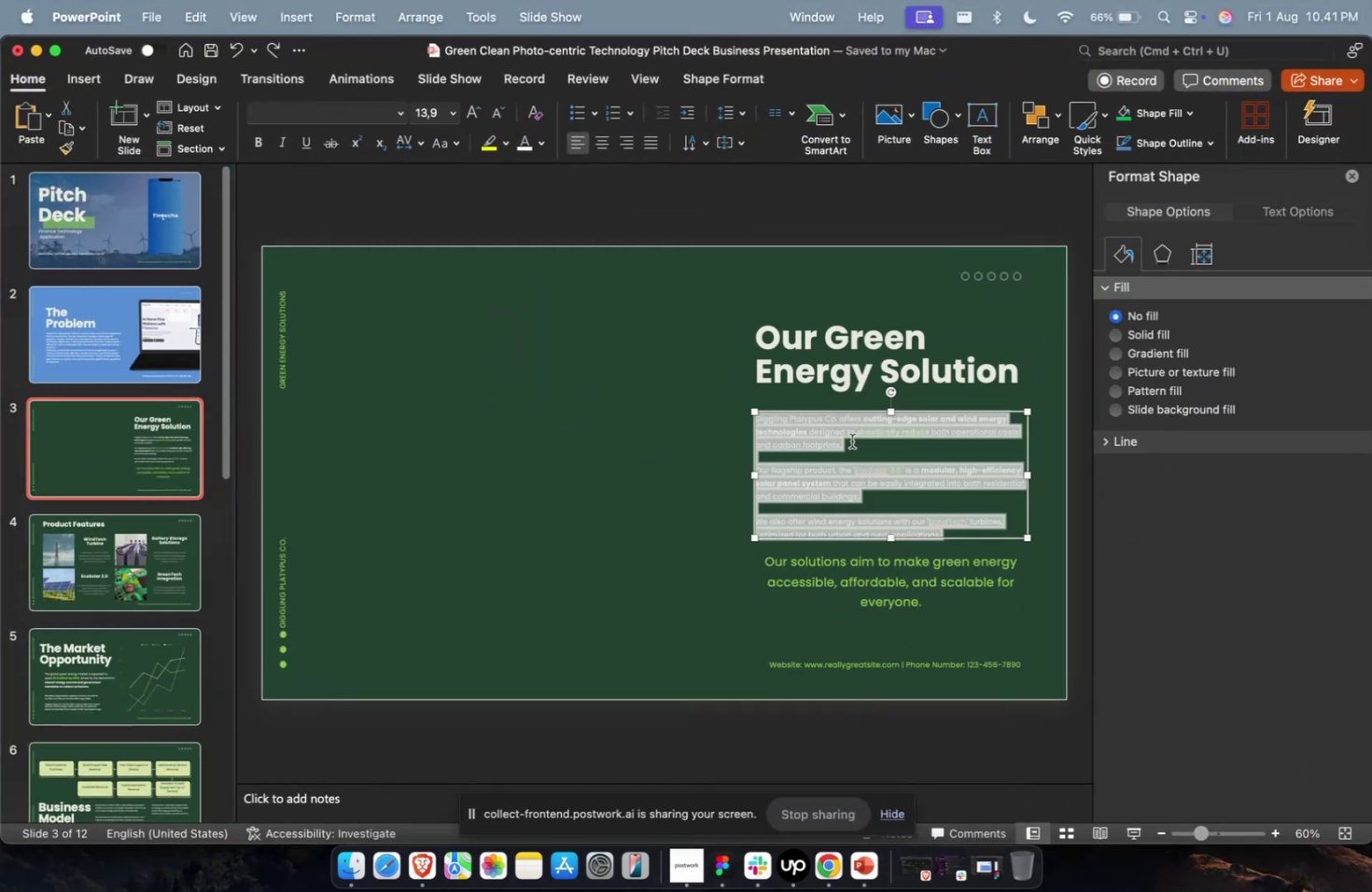 
key(Meta+V)
 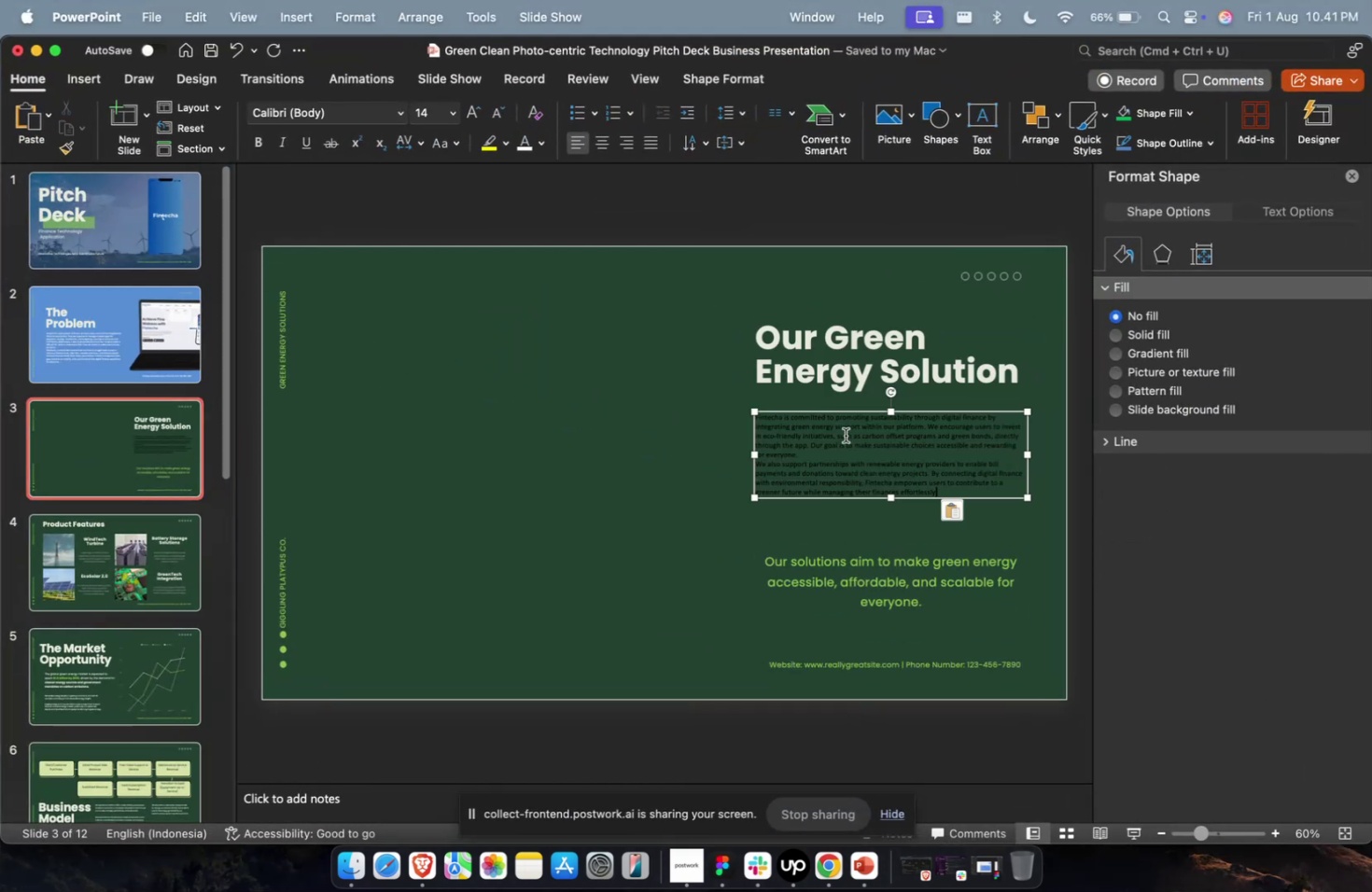 
key(Escape)
 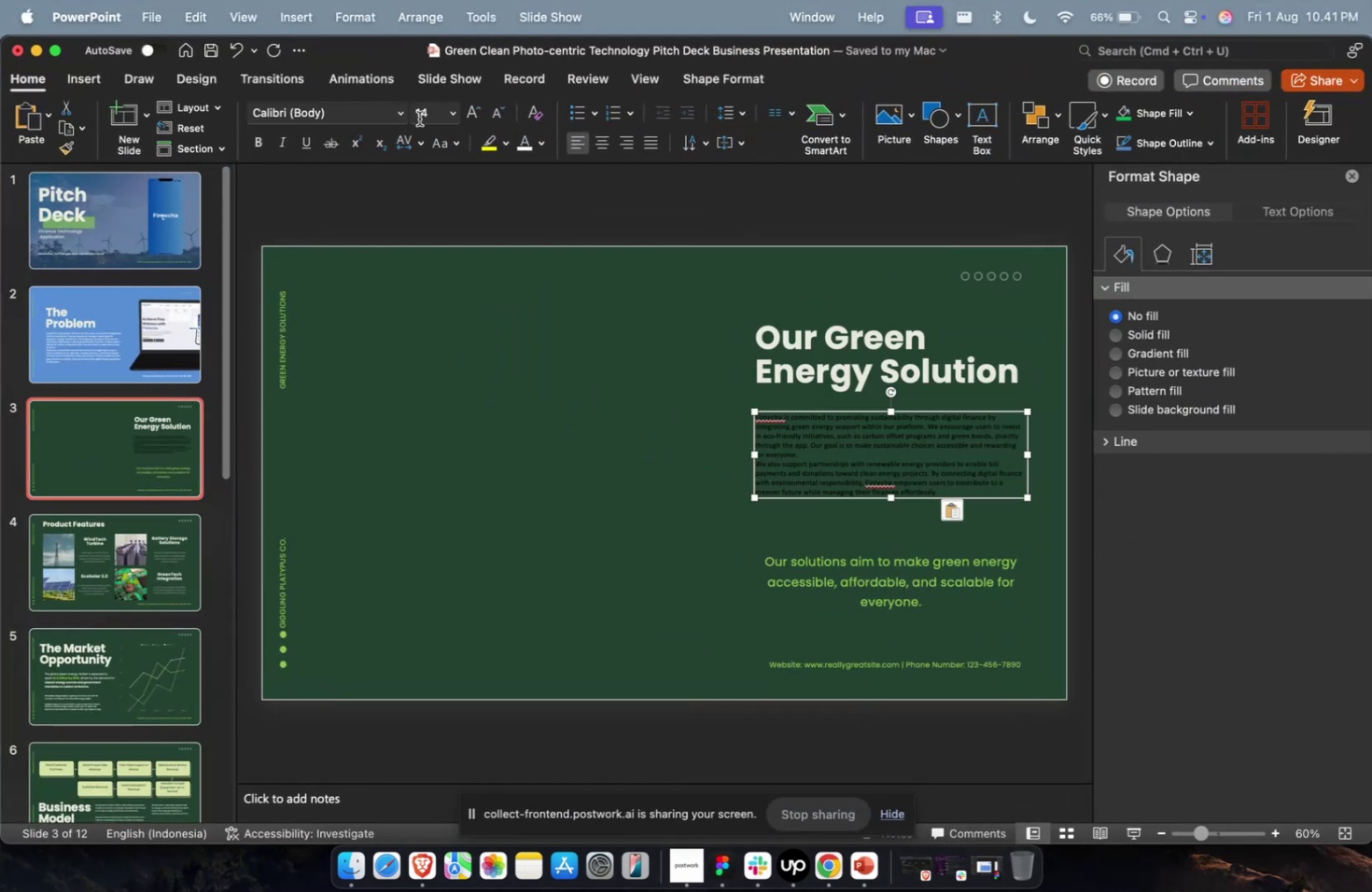 
left_click([421, 115])
 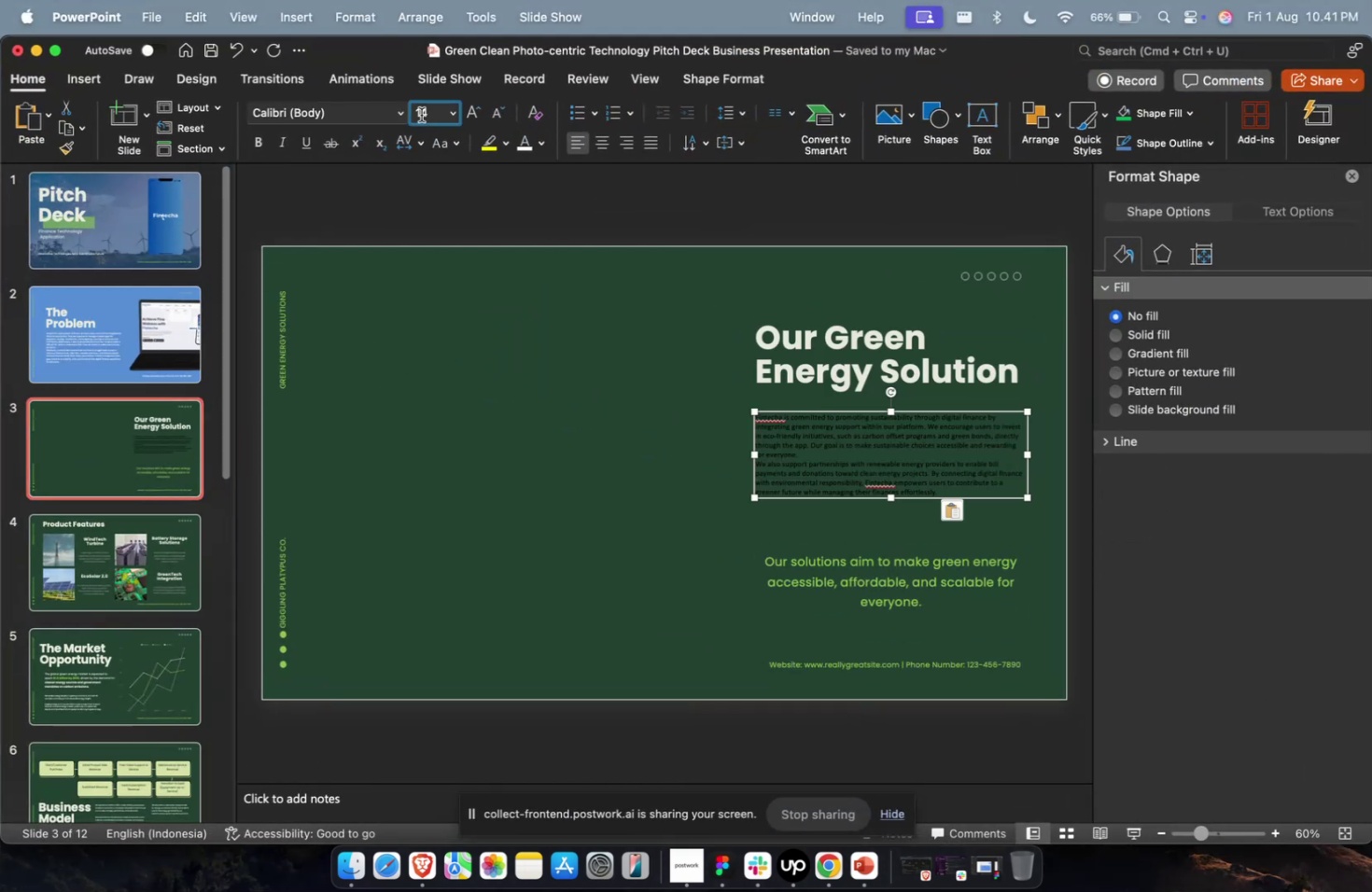 
type(24)
 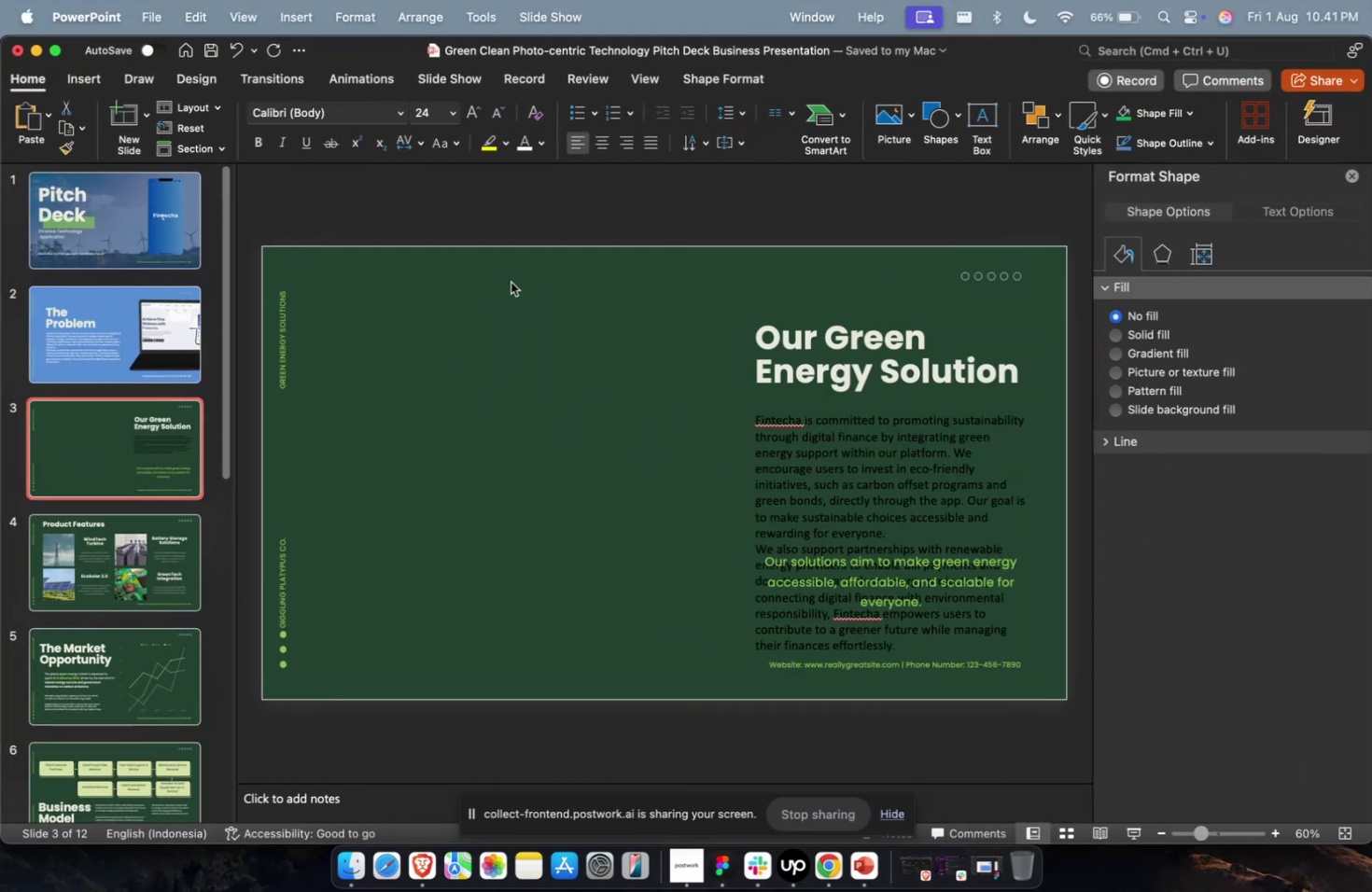 
double_click([511, 282])
 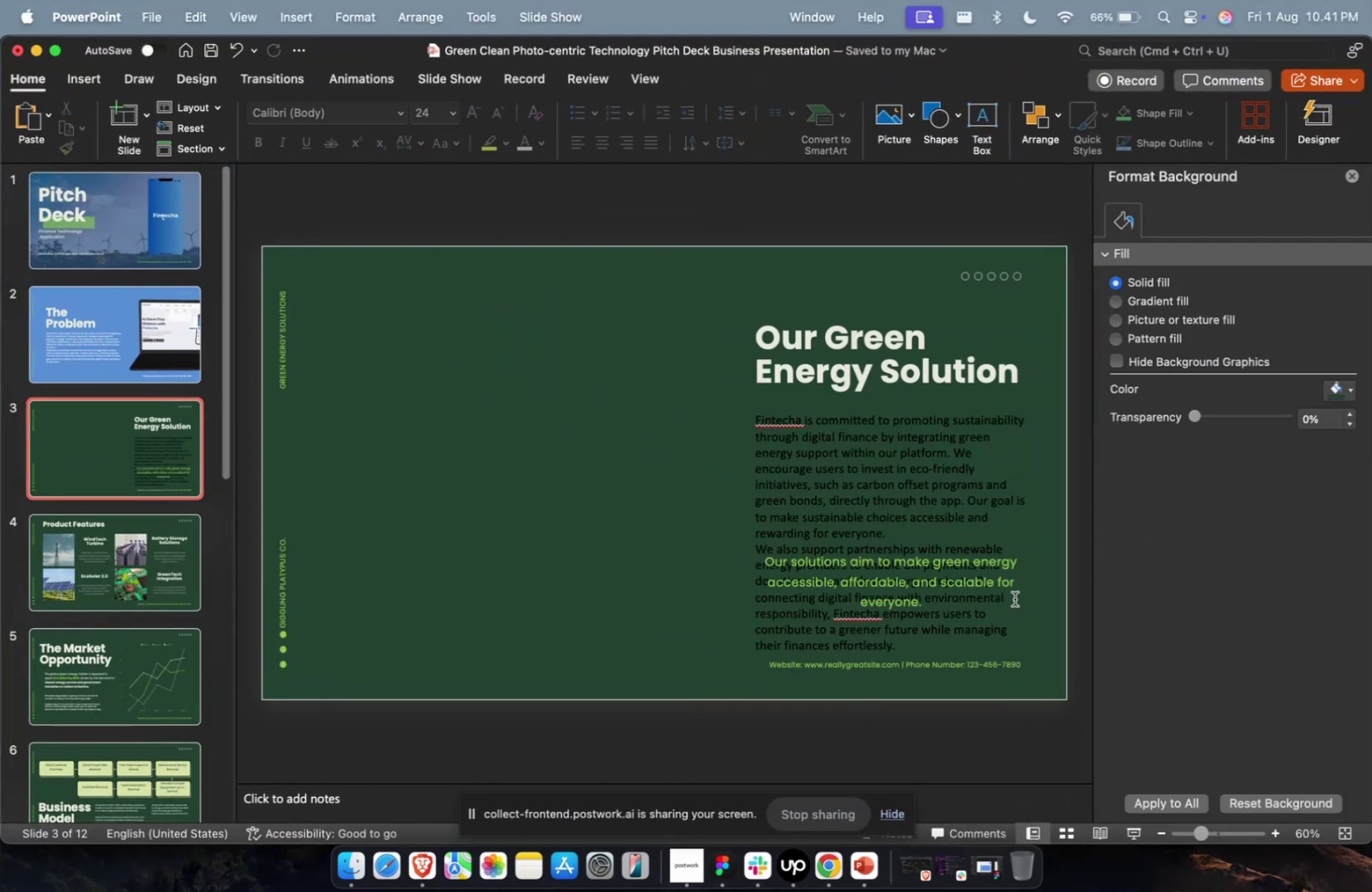 
left_click([1010, 587])
 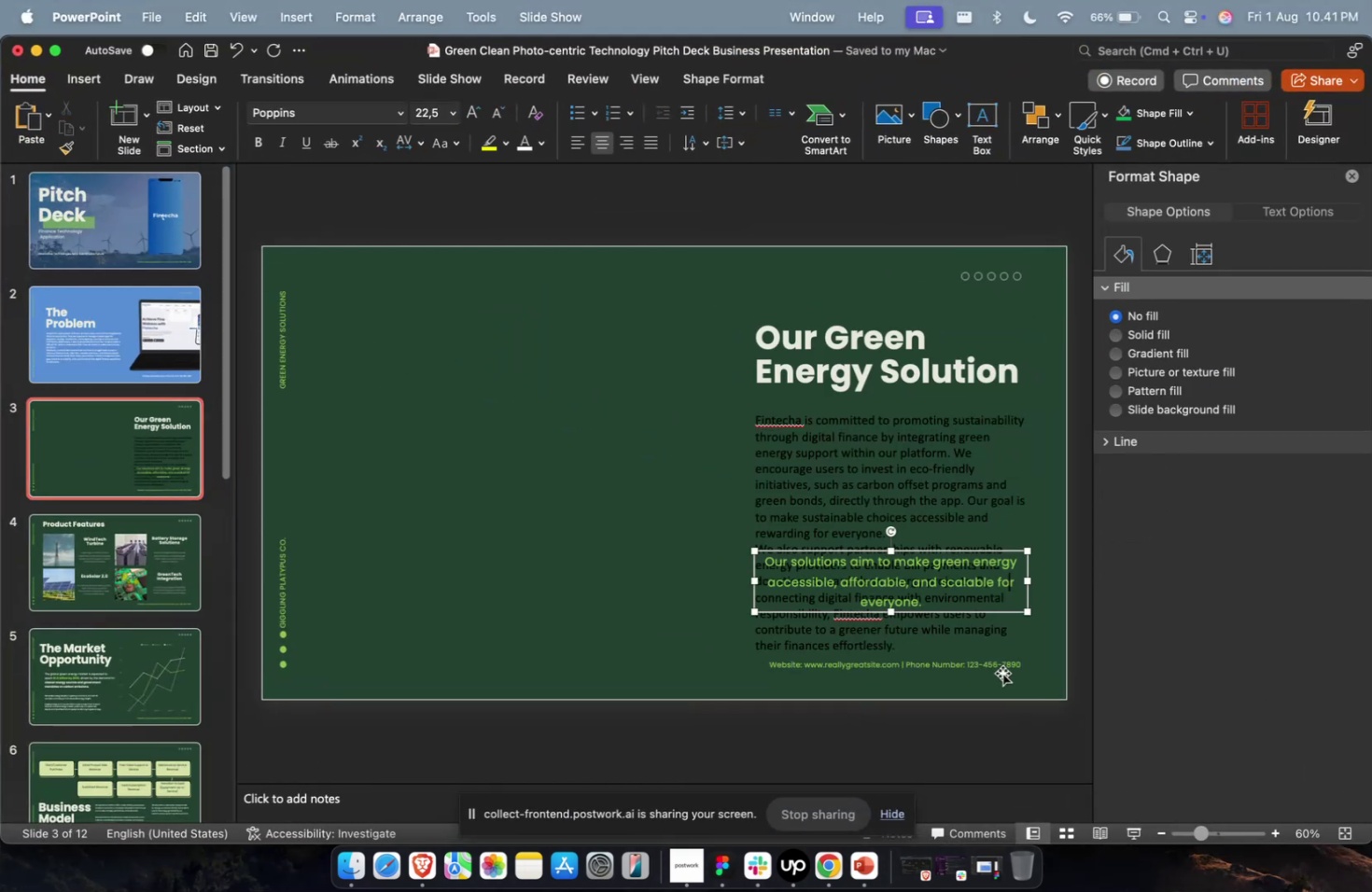 
hold_key(key=ShiftLeft, duration=0.5)
 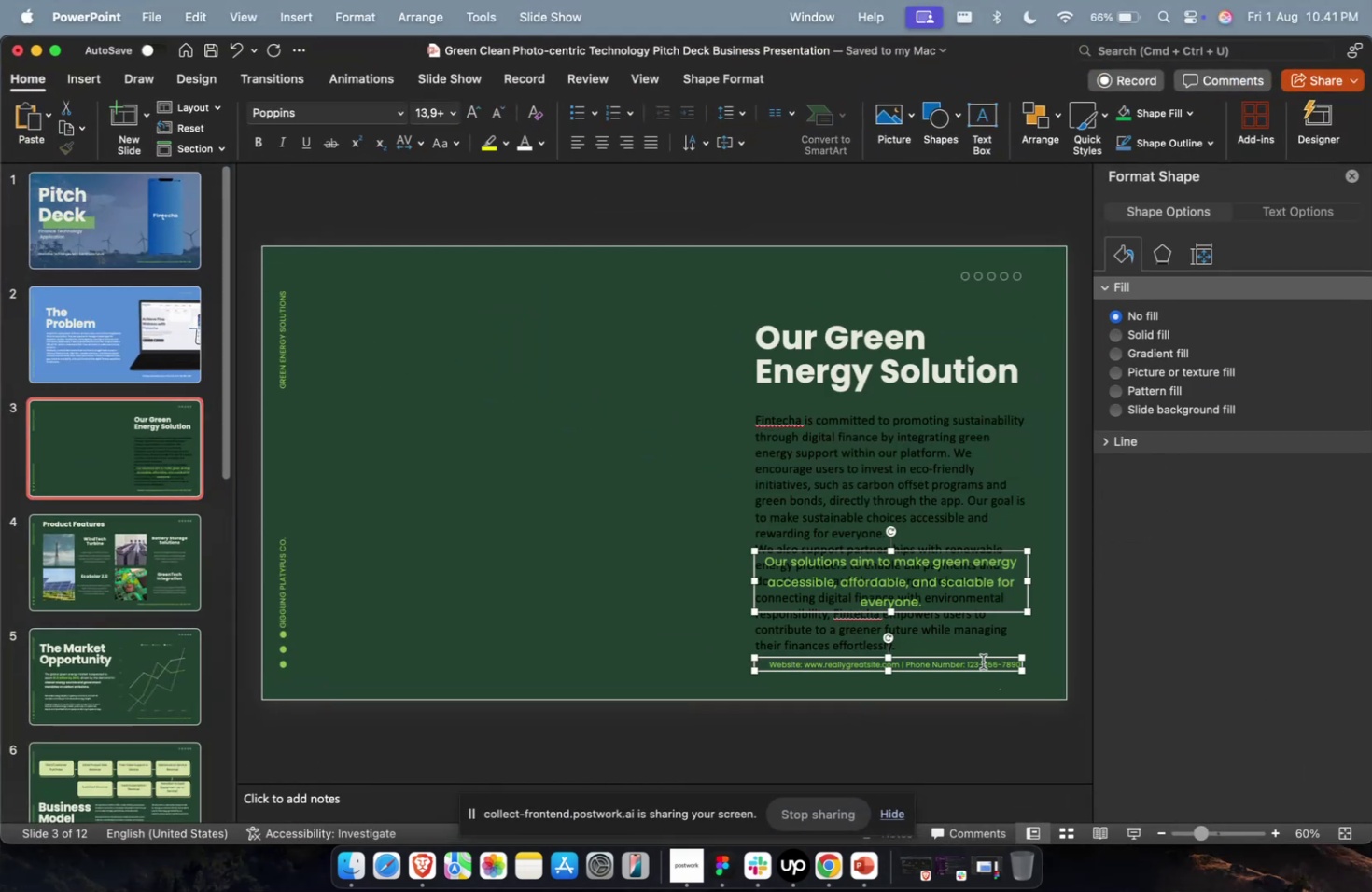 
left_click([964, 581])
 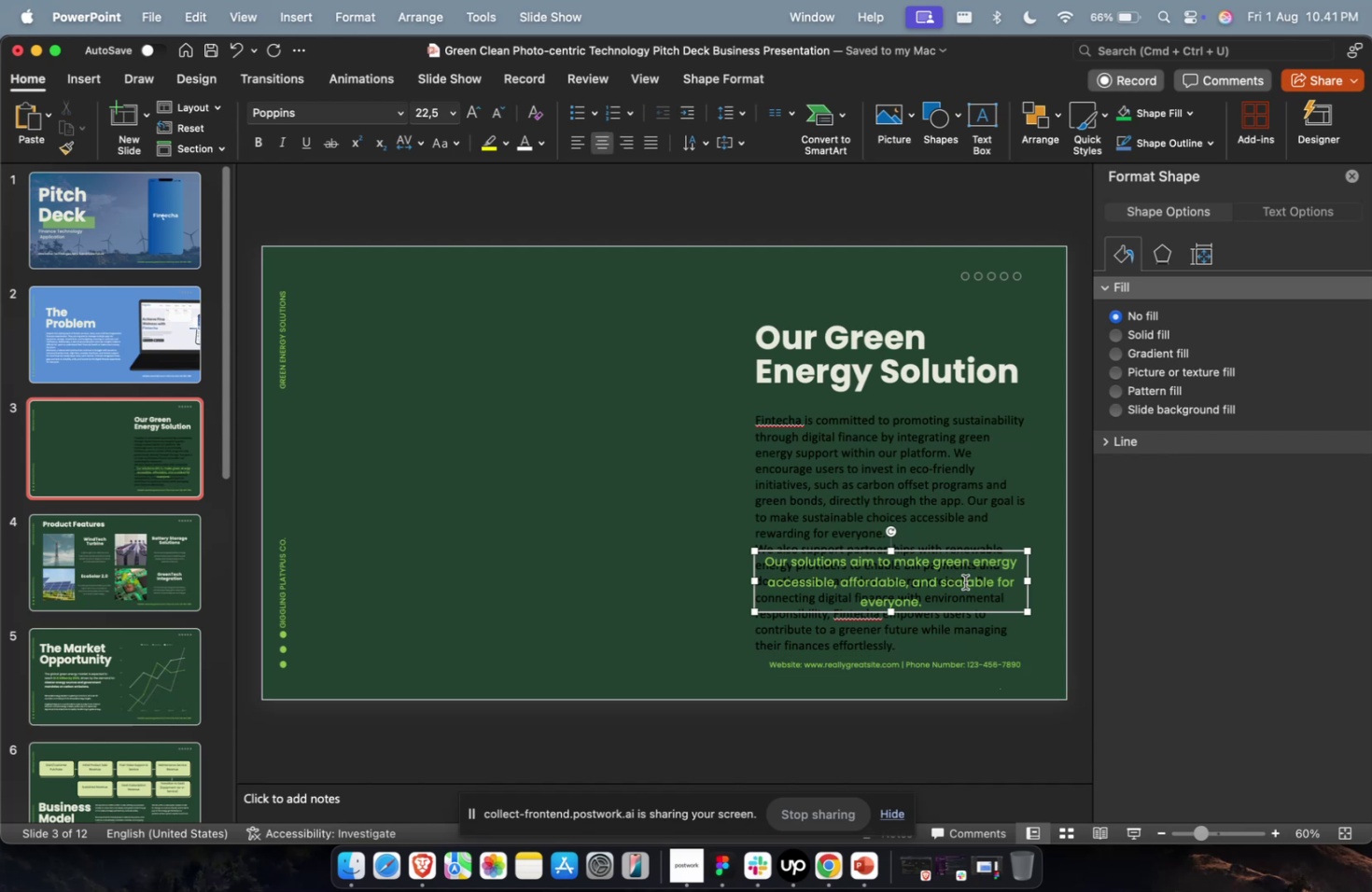 
key(Backspace)
 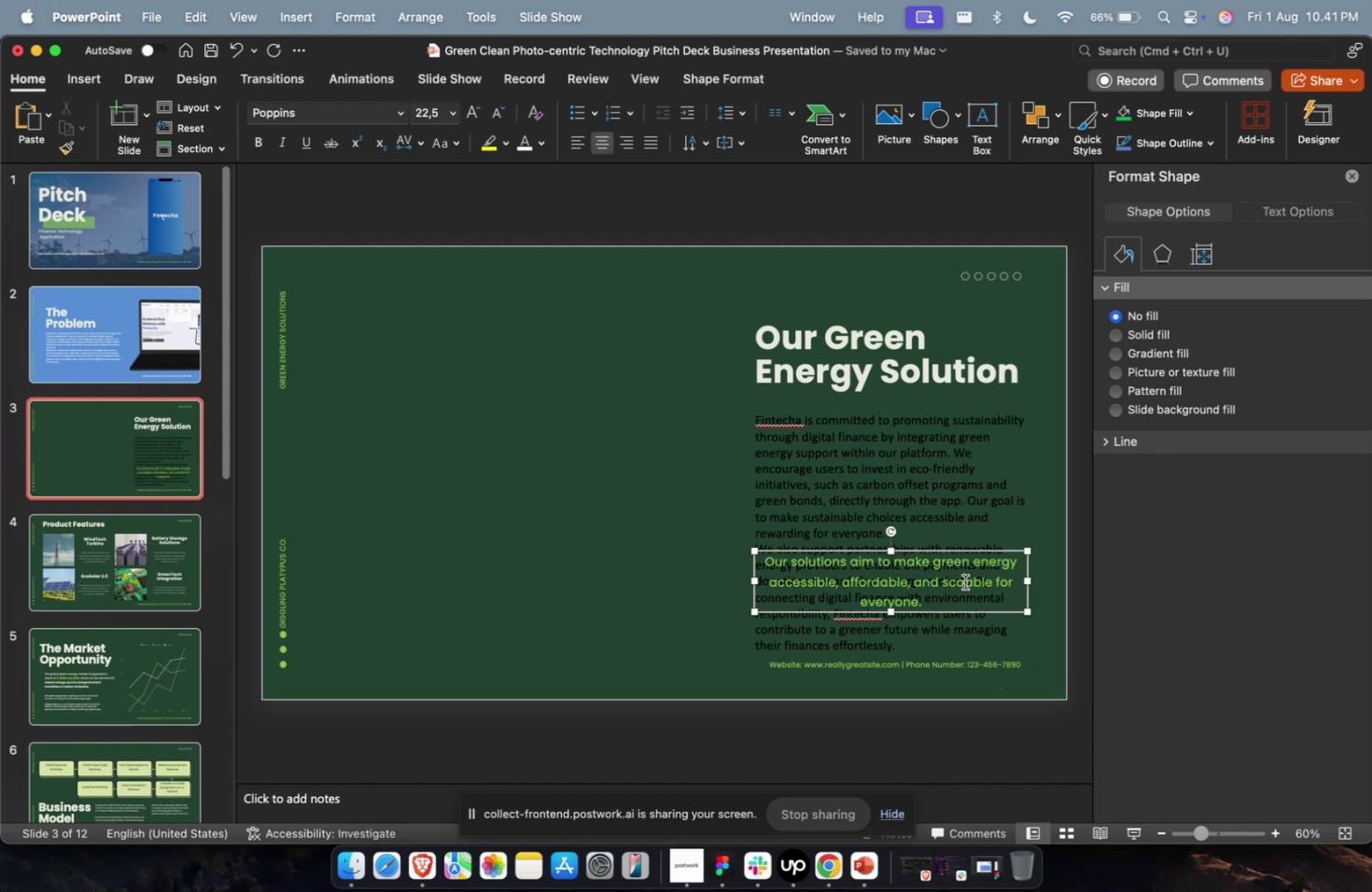 
key(Backspace)
 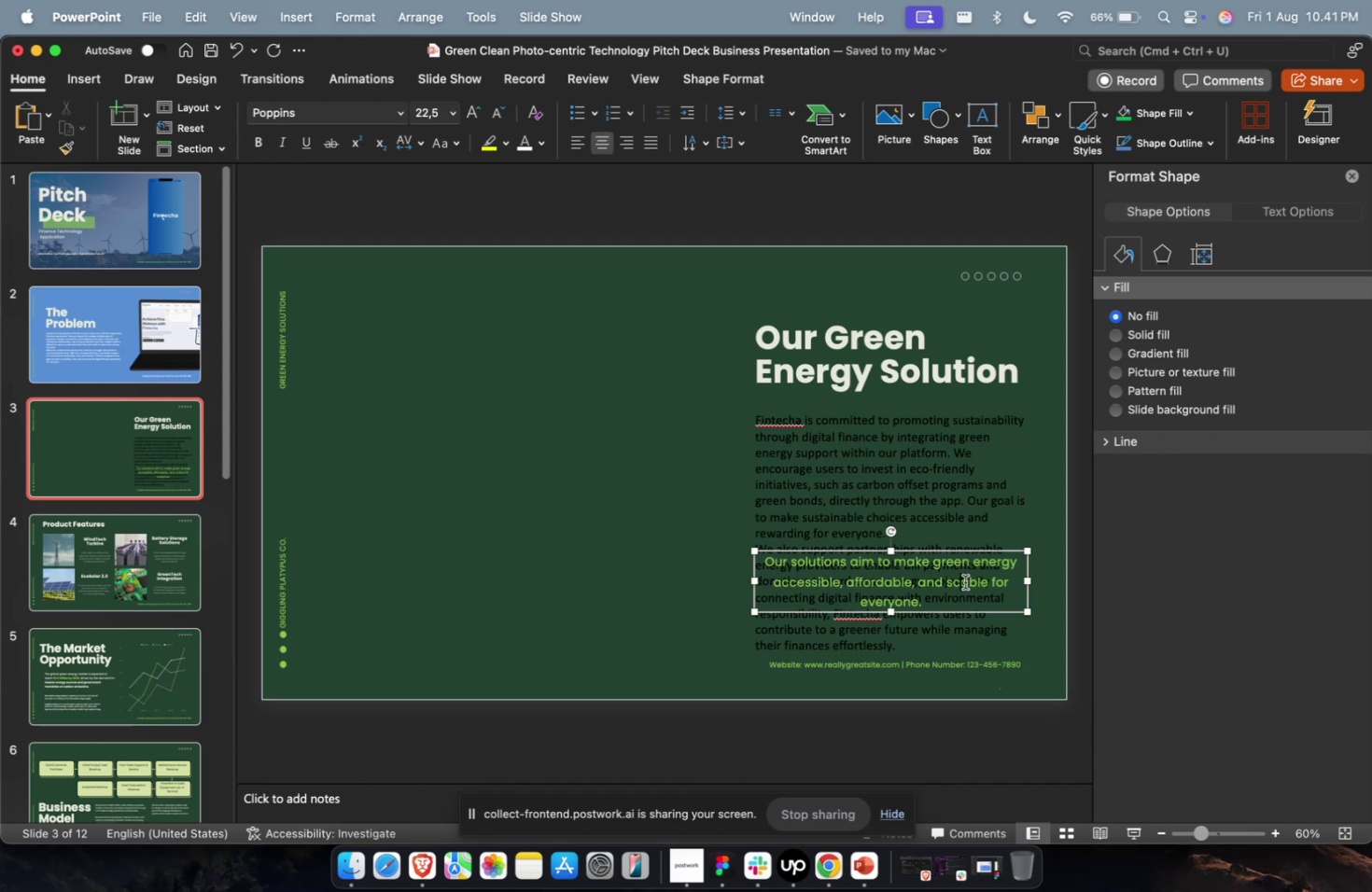 
key(Escape)
 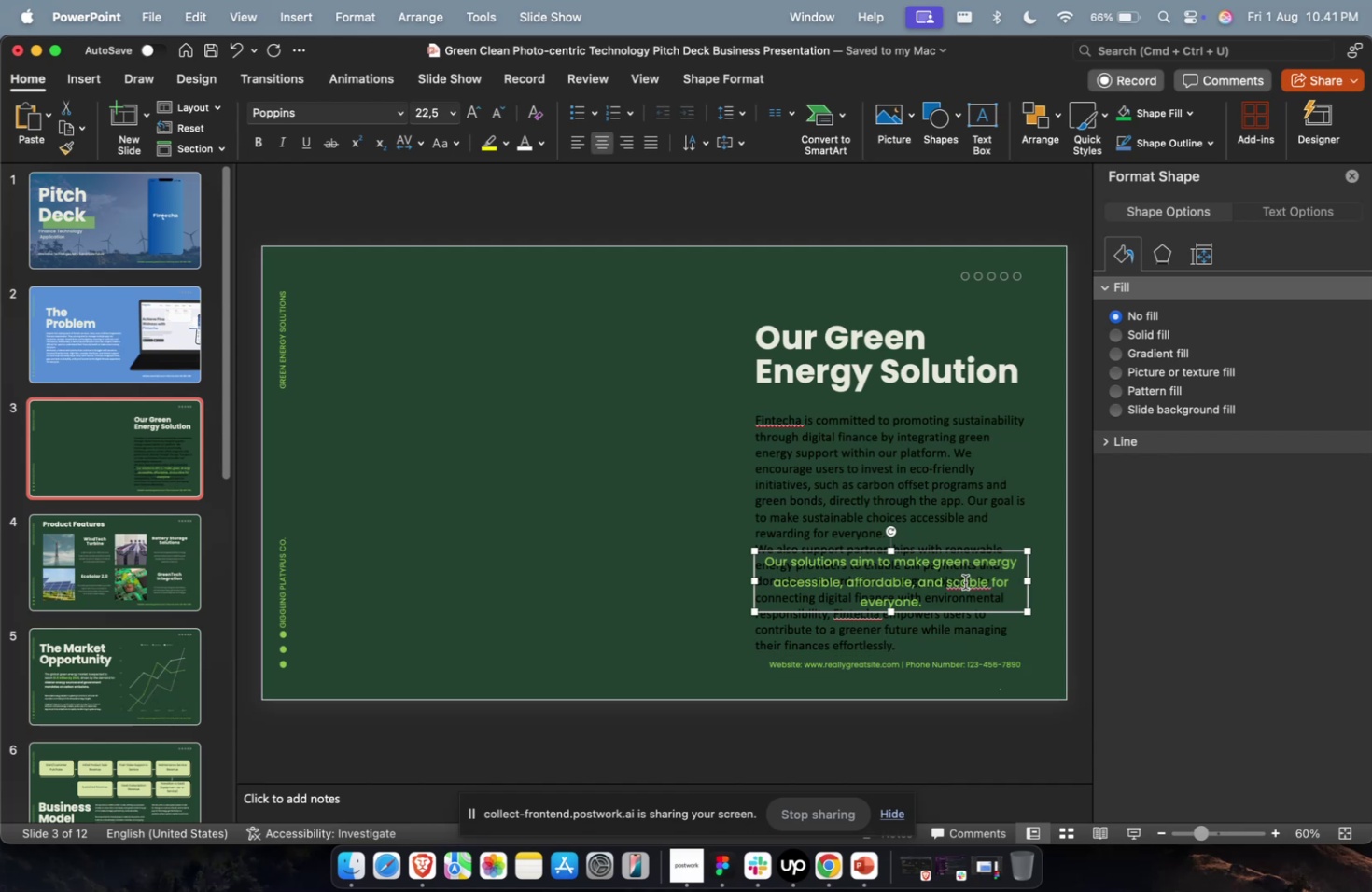 
key(Backspace)
 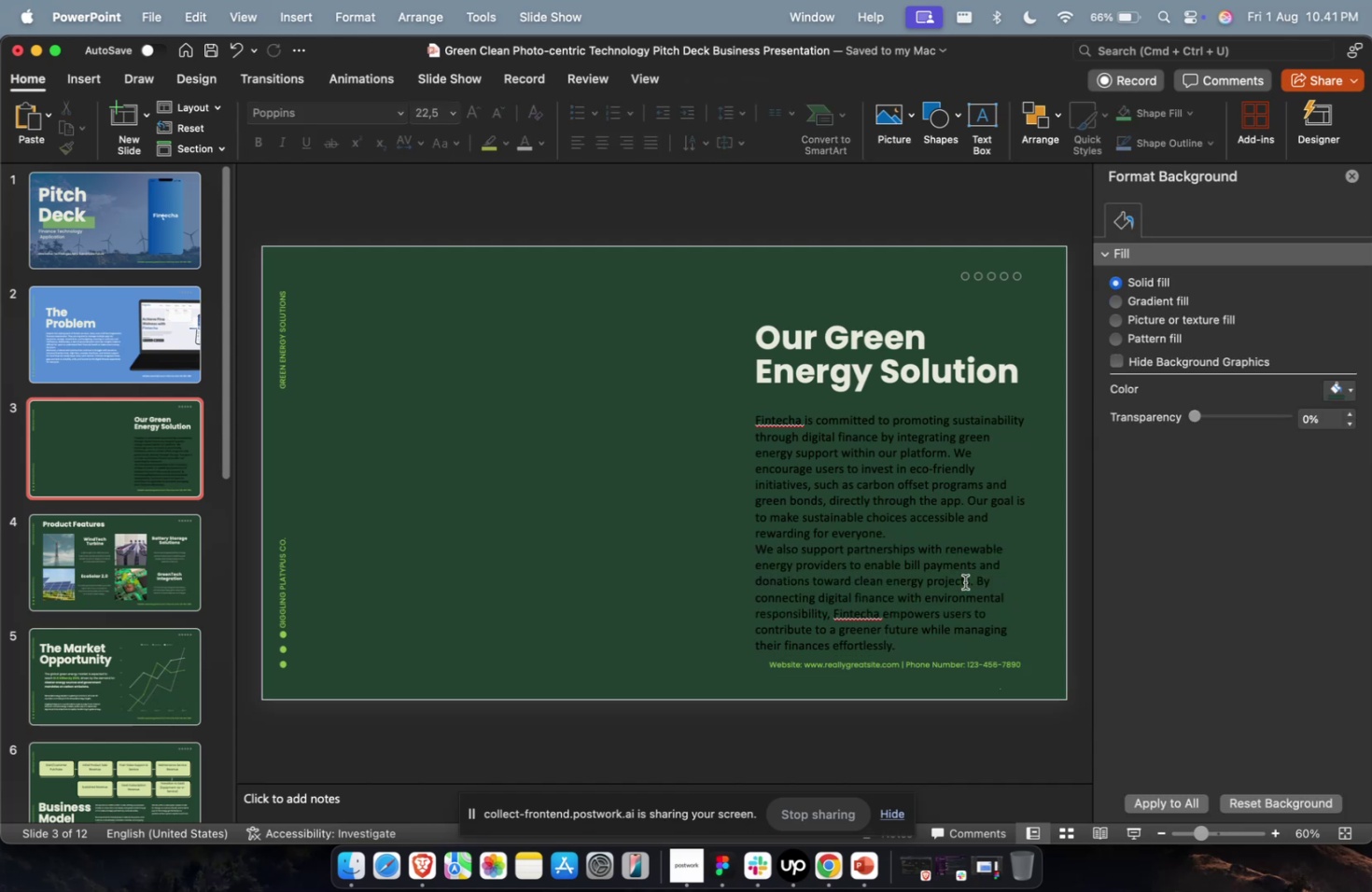 
left_click([964, 581])
 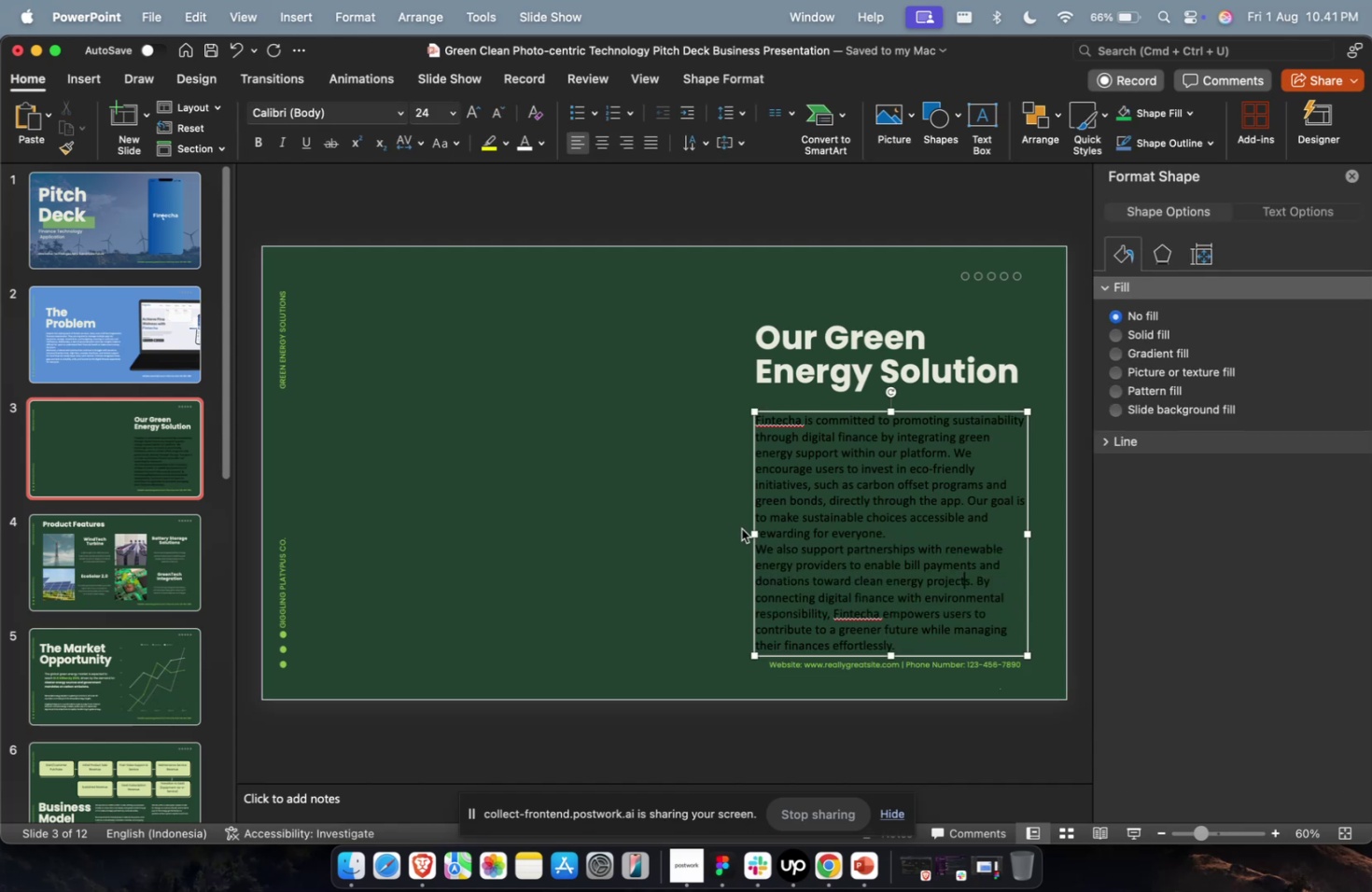 
left_click_drag(start_coordinate=[749, 531], to_coordinate=[560, 531])
 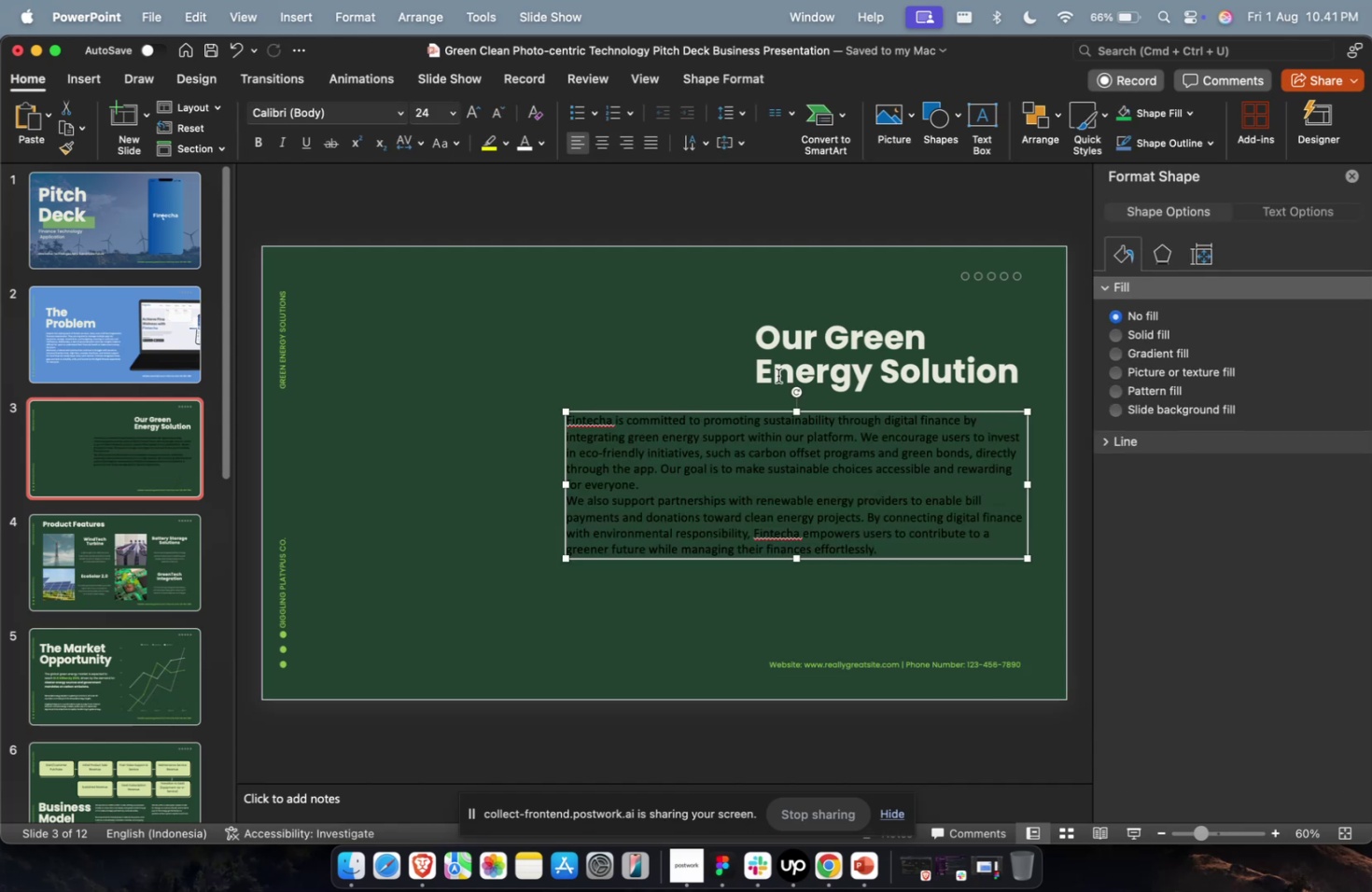 
left_click([777, 375])
 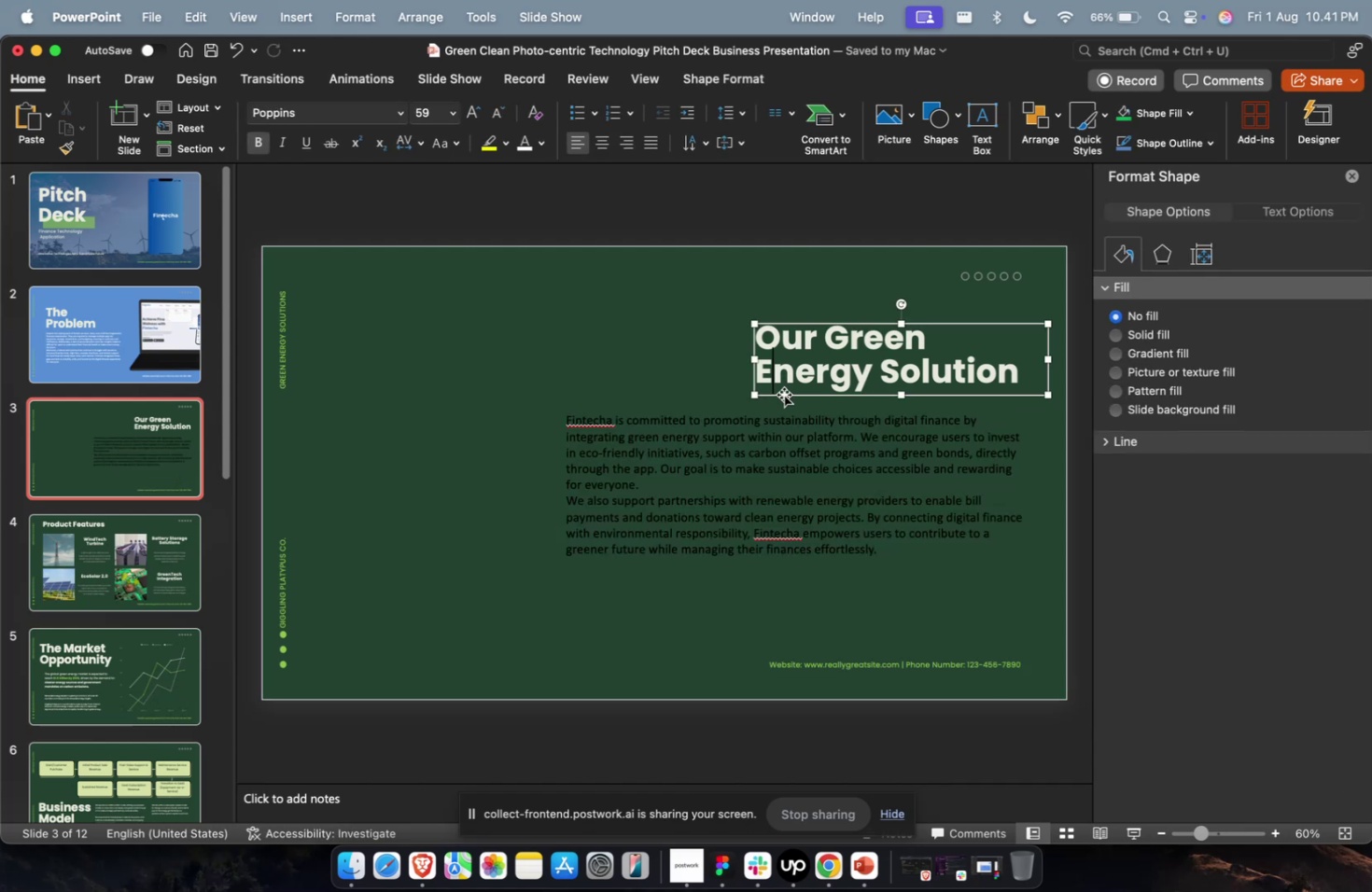 
left_click_drag(start_coordinate=[783, 397], to_coordinate=[590, 397])
 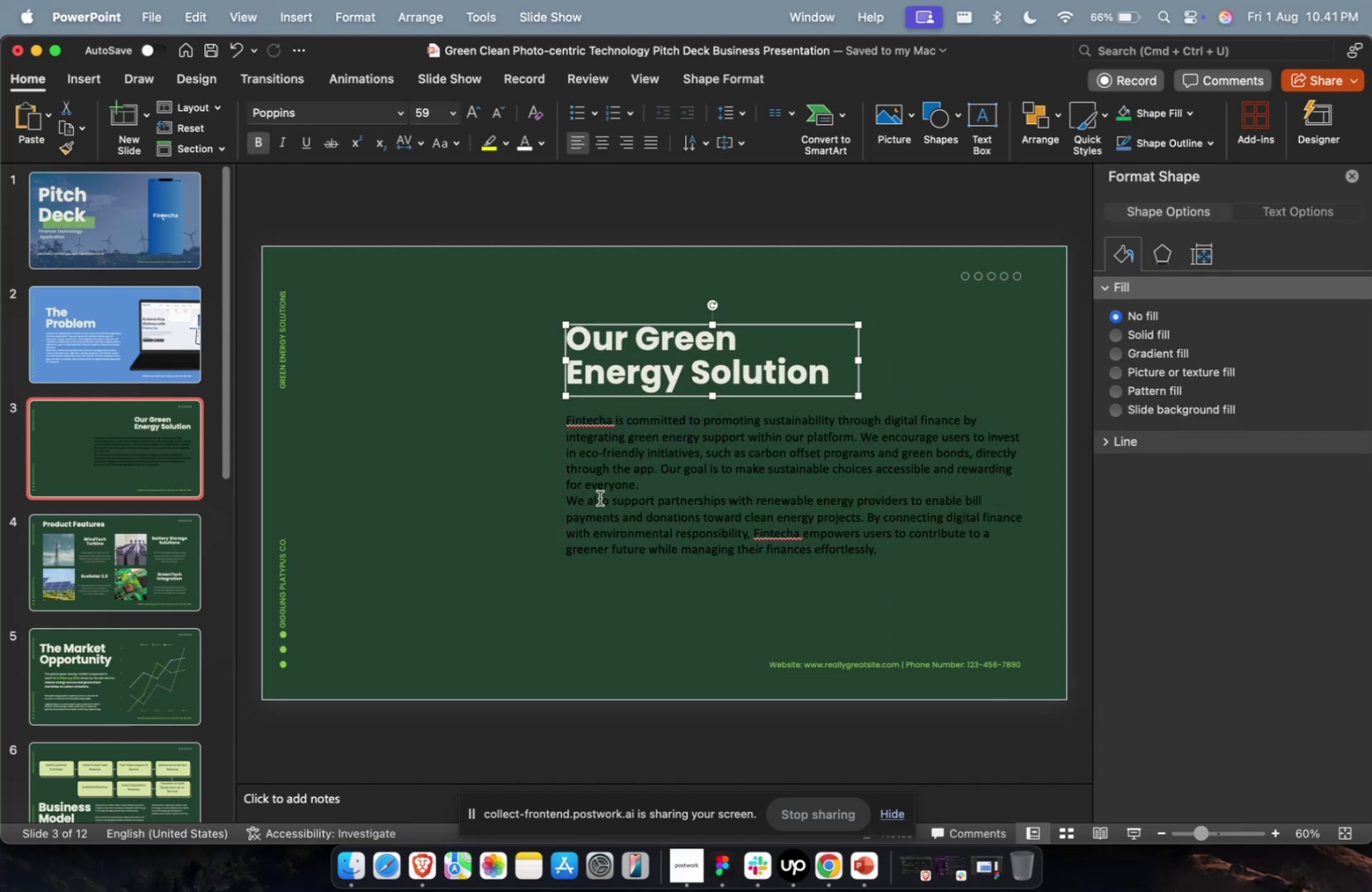 
left_click([599, 497])
 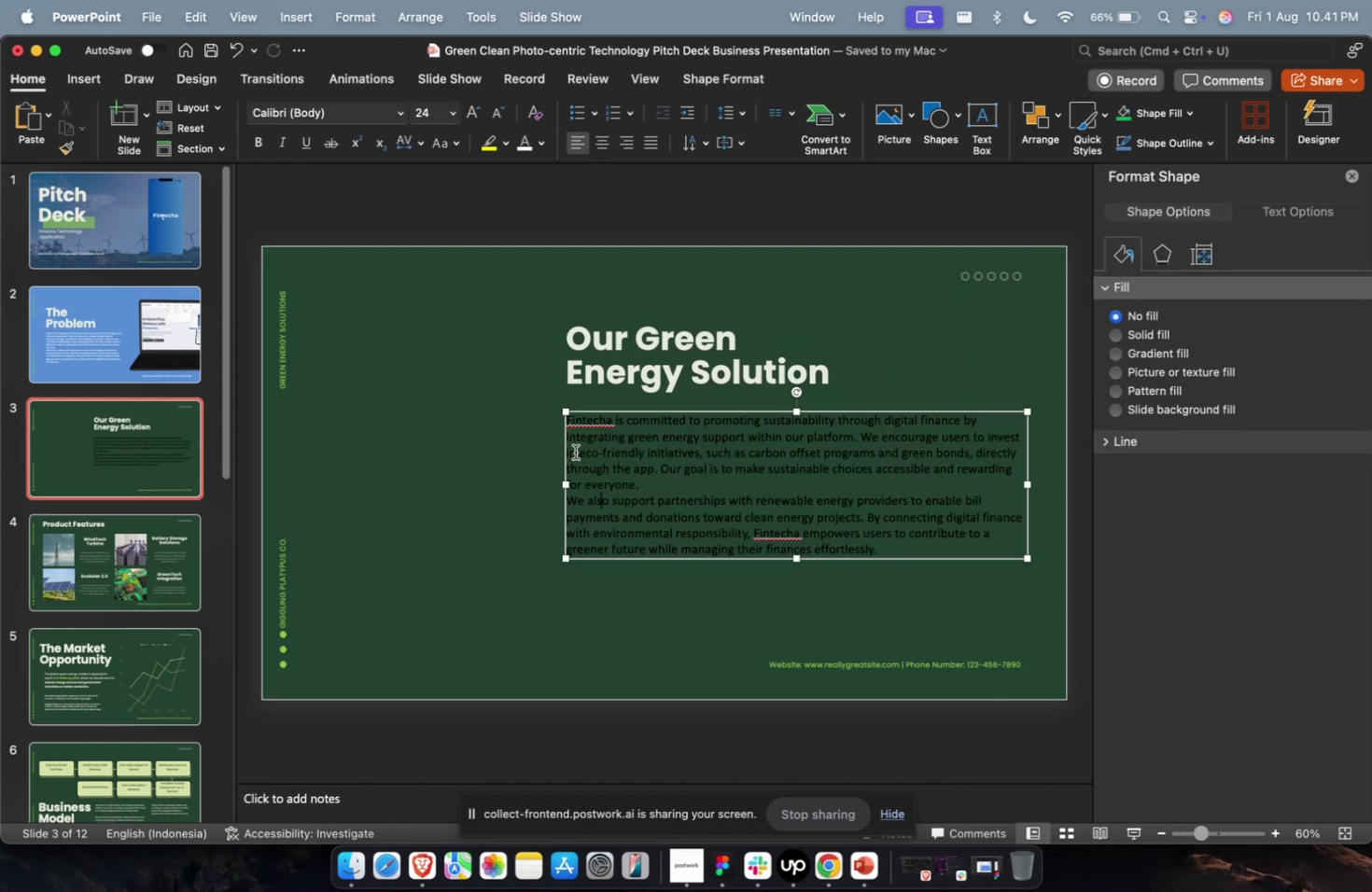 
key(Escape)
 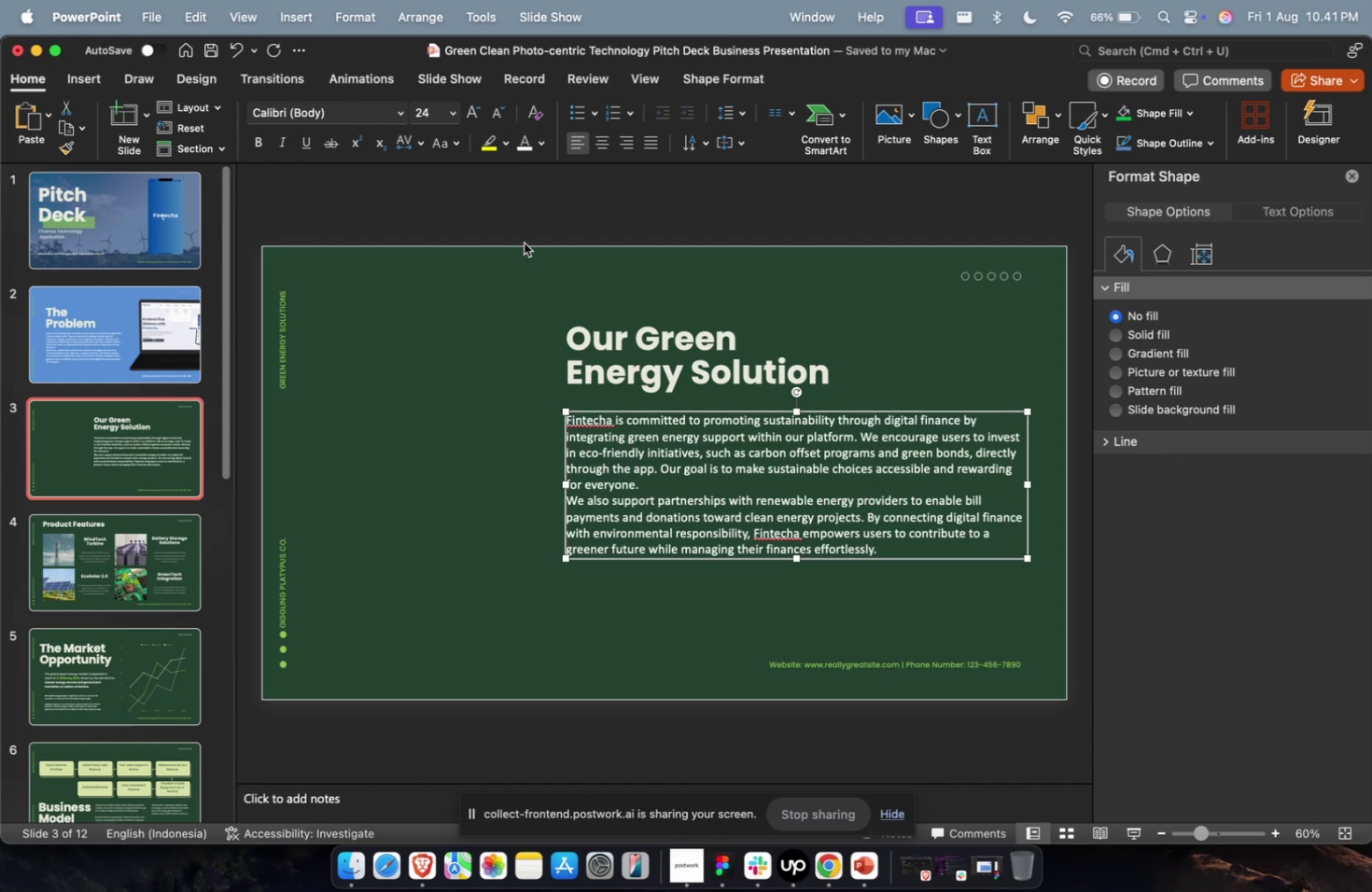 
left_click([522, 244])
 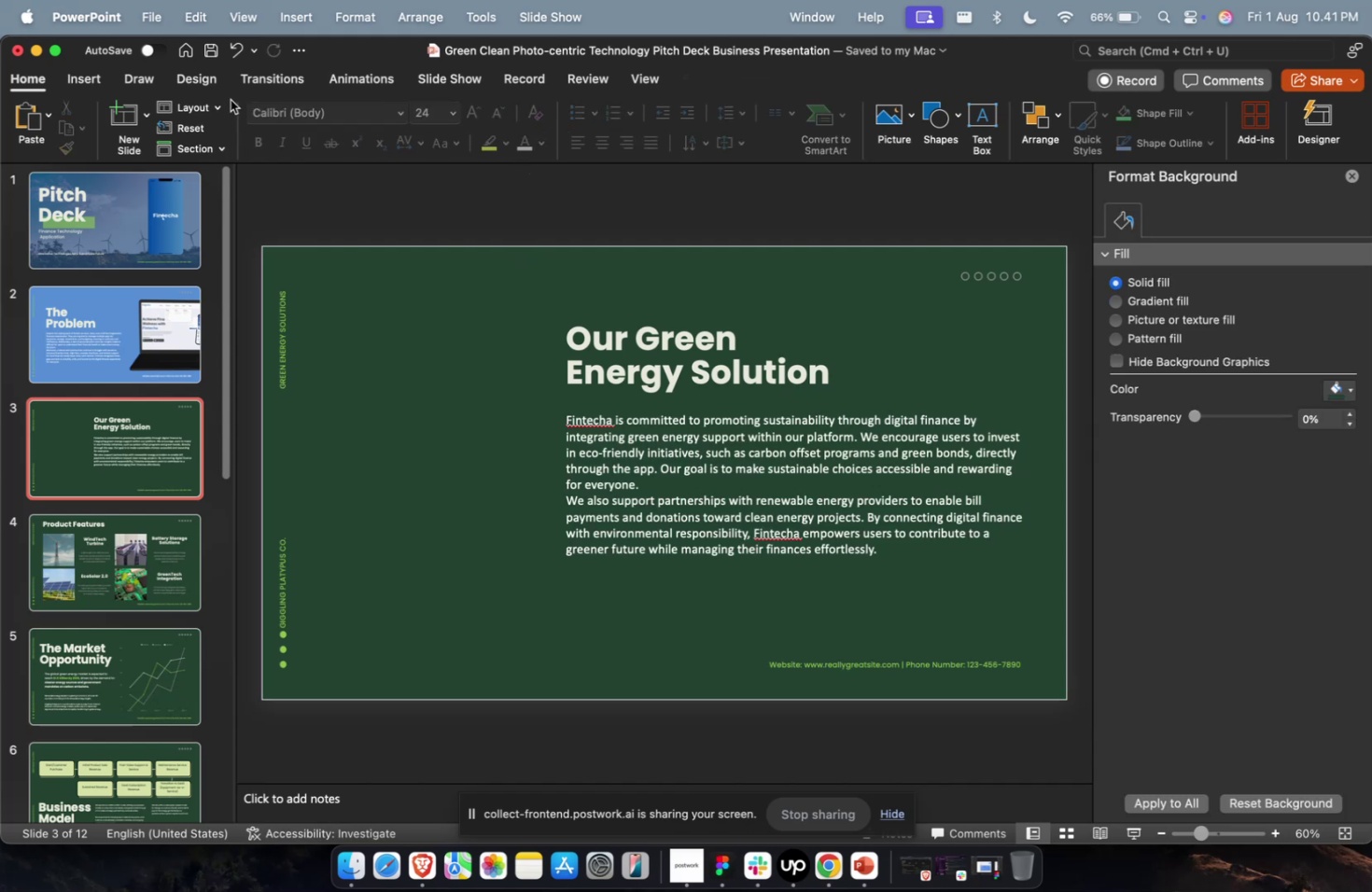 
left_click([198, 86])
 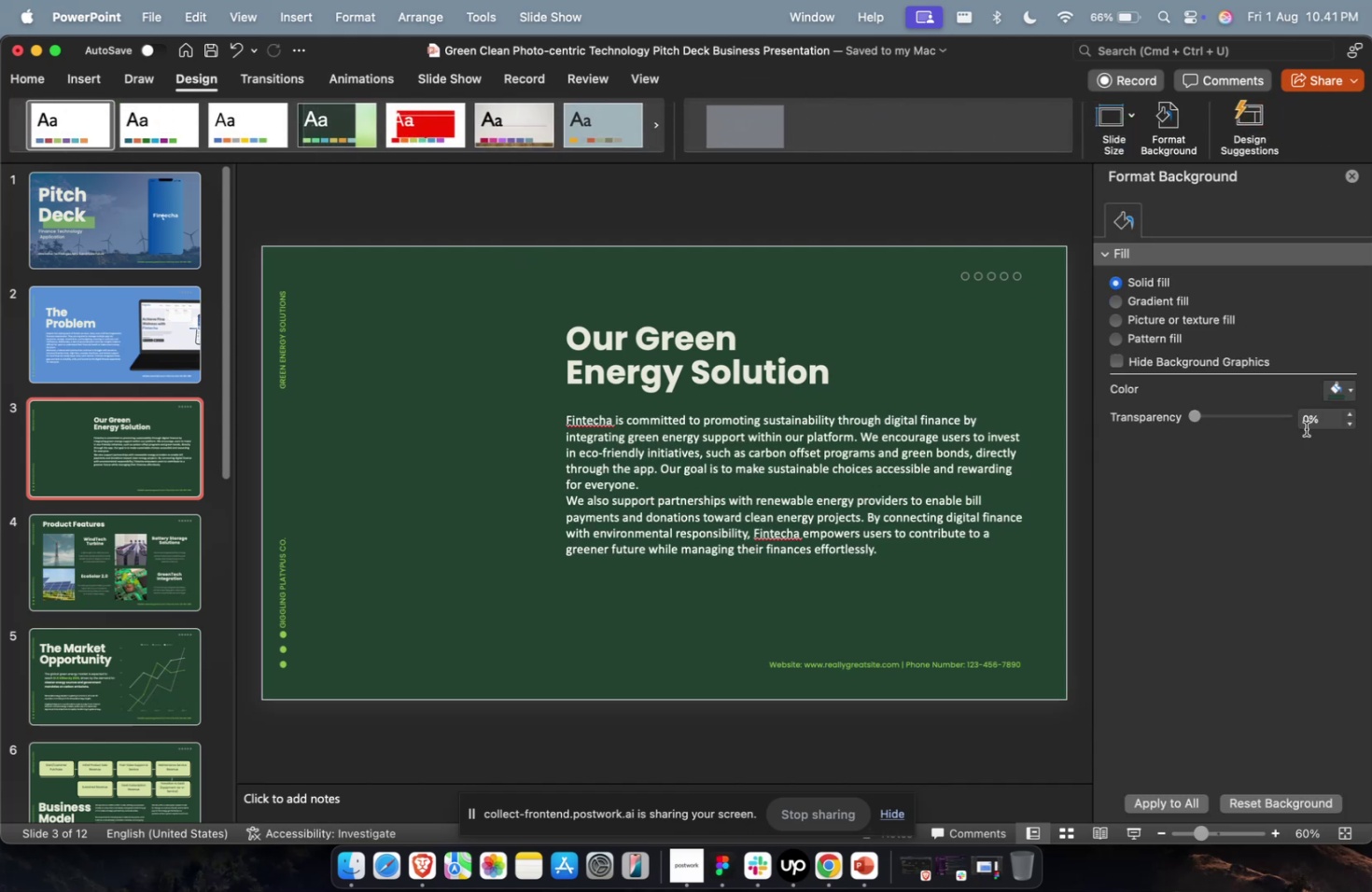 
left_click([1337, 402])
 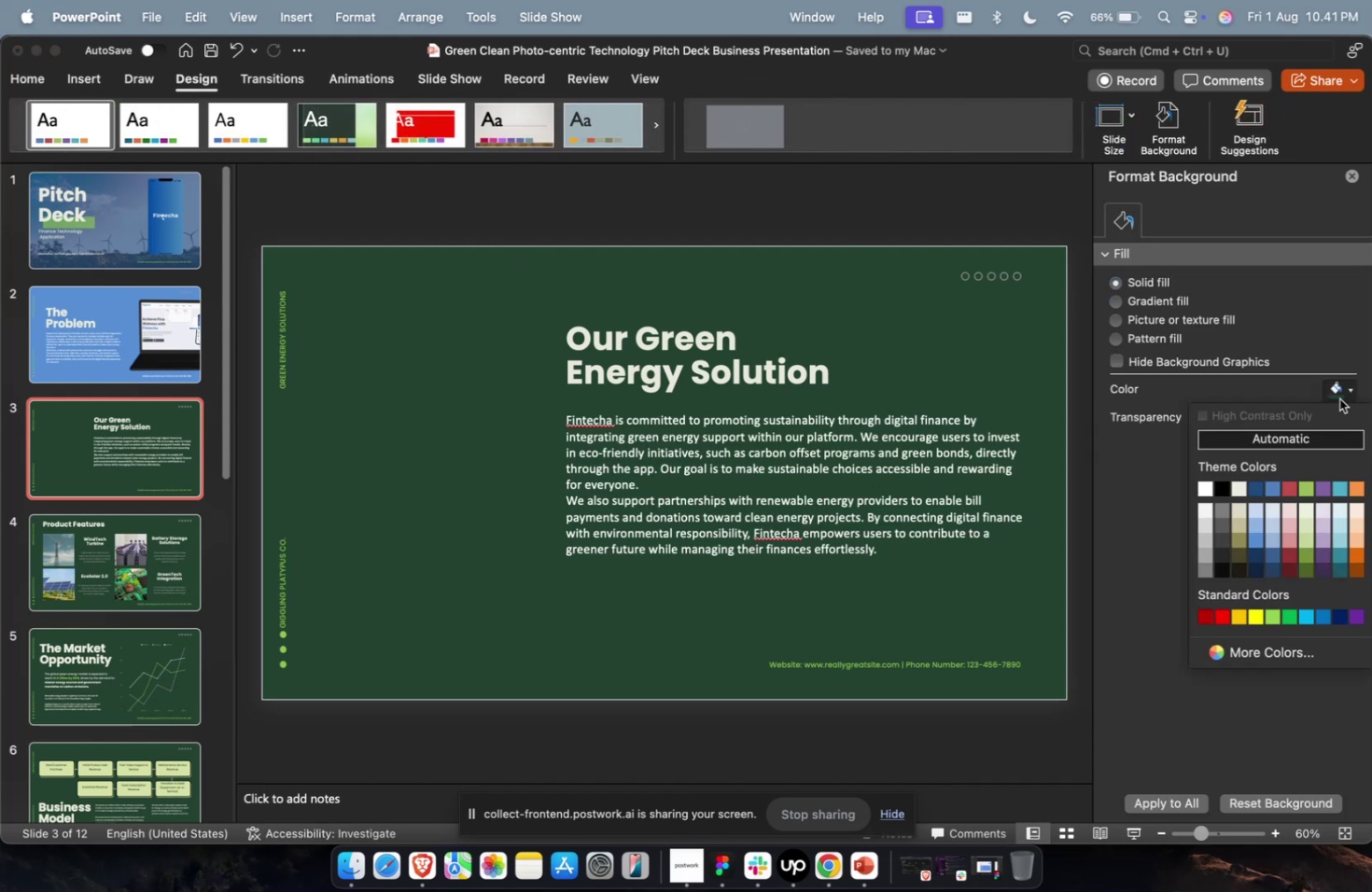 
double_click([1338, 398])
 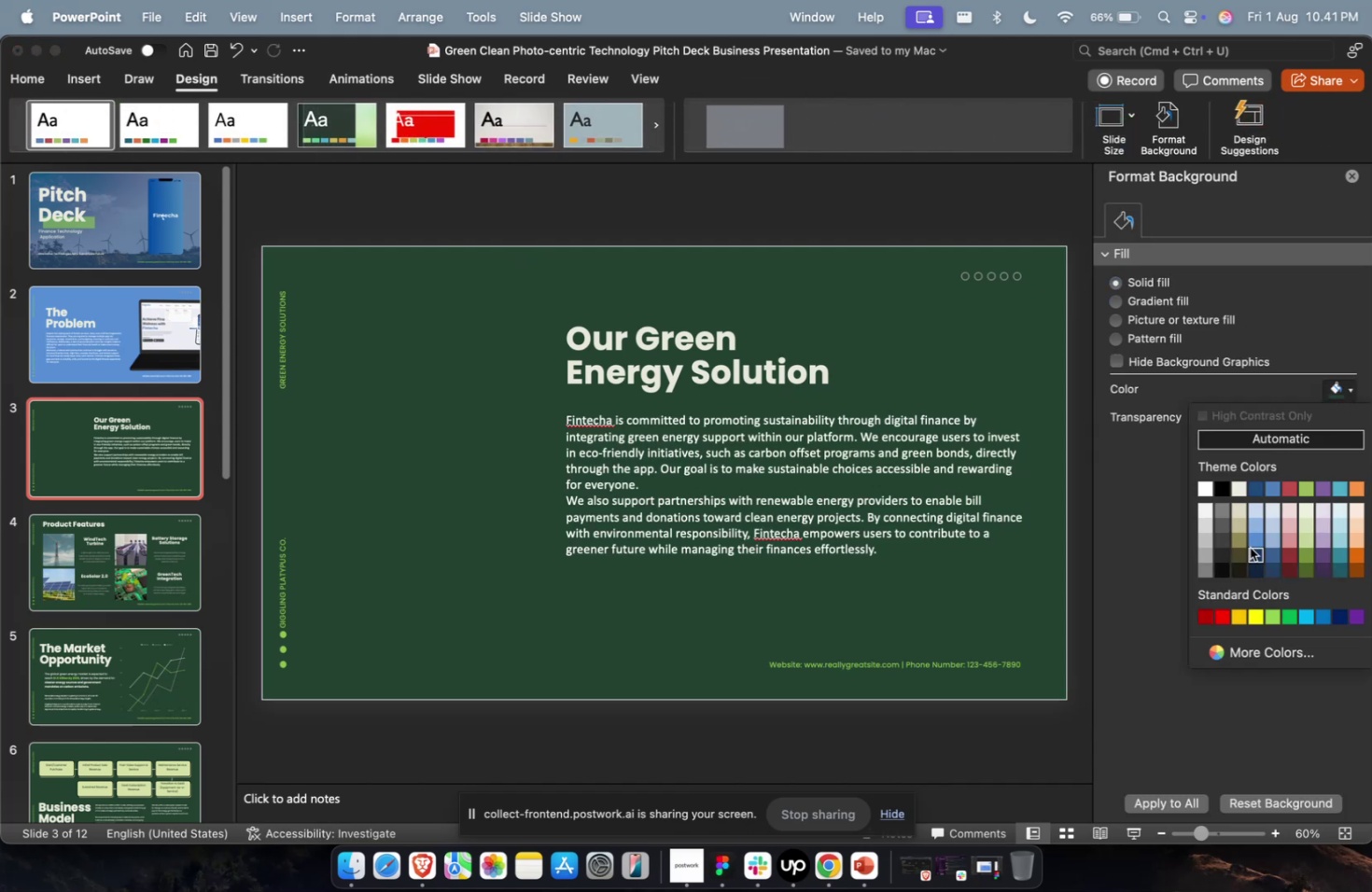 
left_click([1253, 541])
 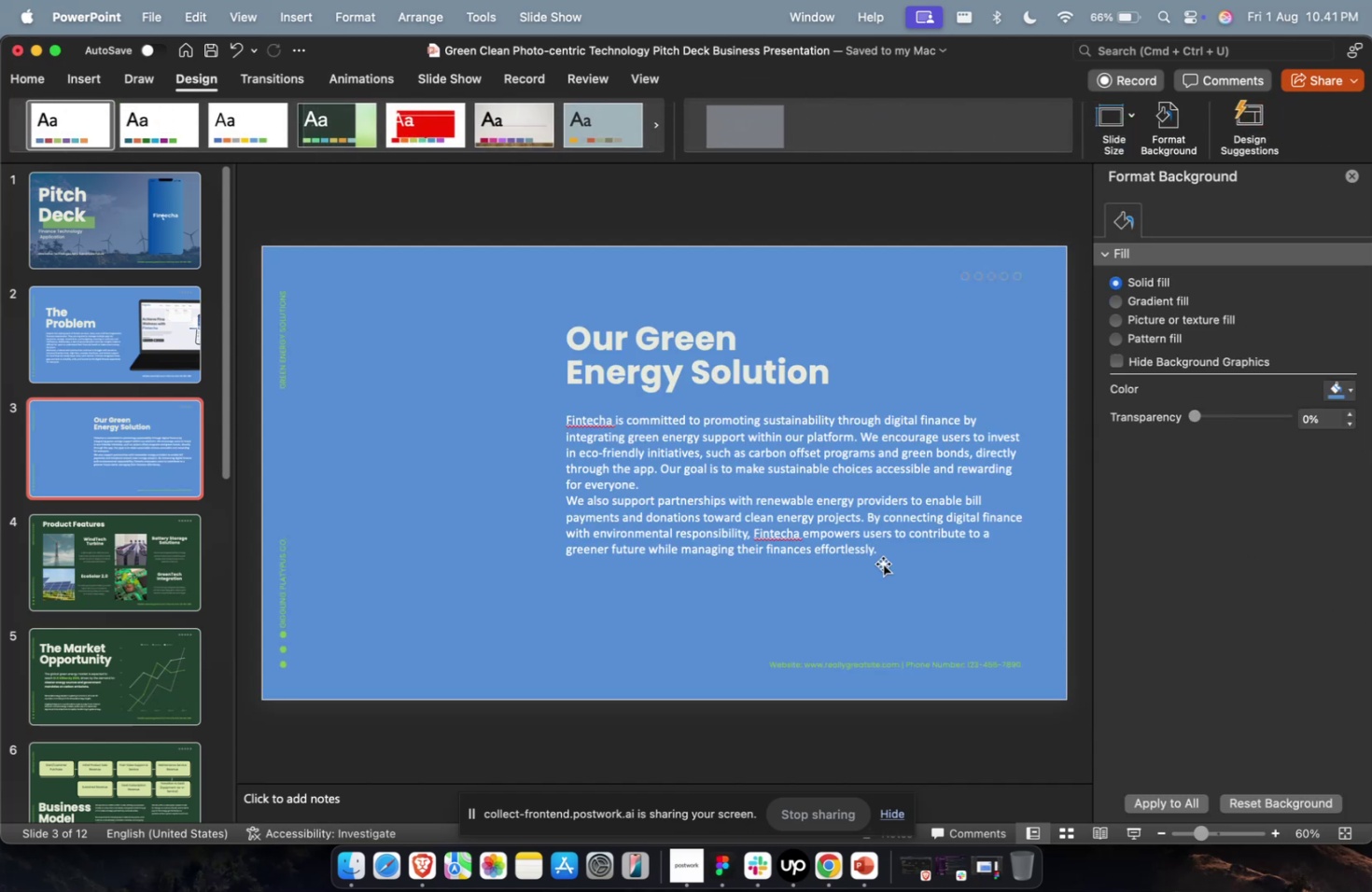 
key(Meta+CommandLeft)
 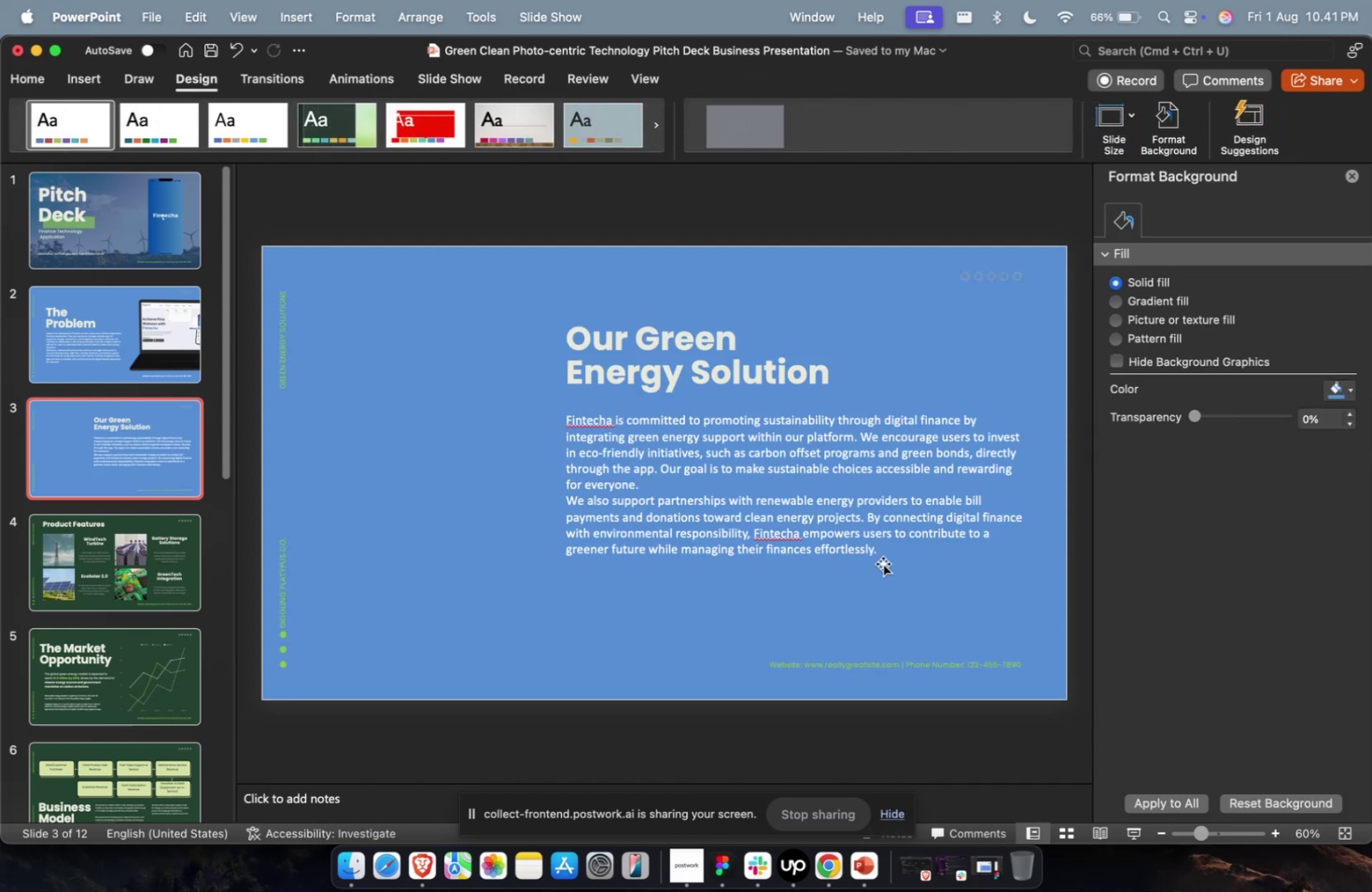 
key(Meta+1)
 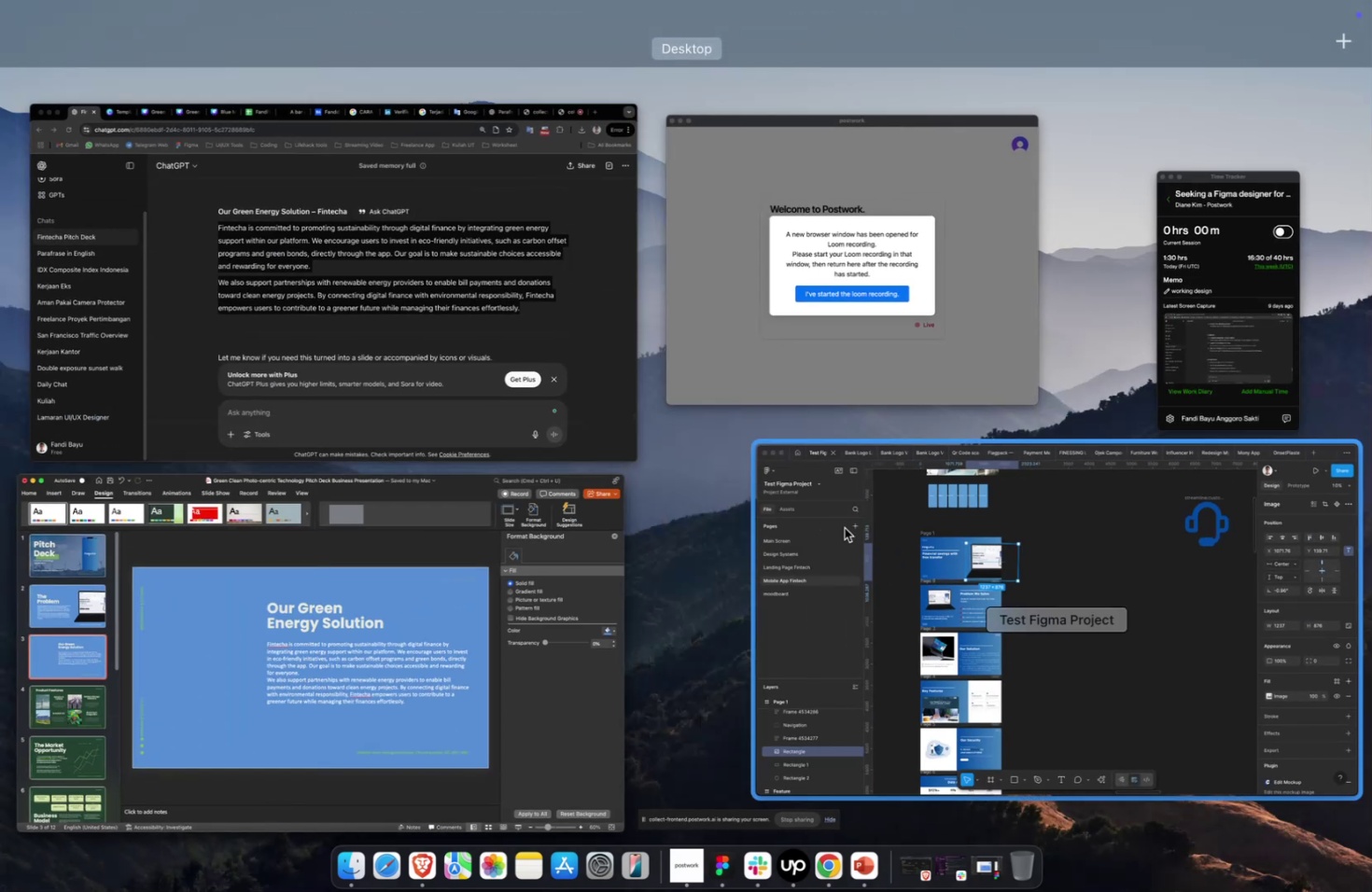 
left_click([857, 531])
 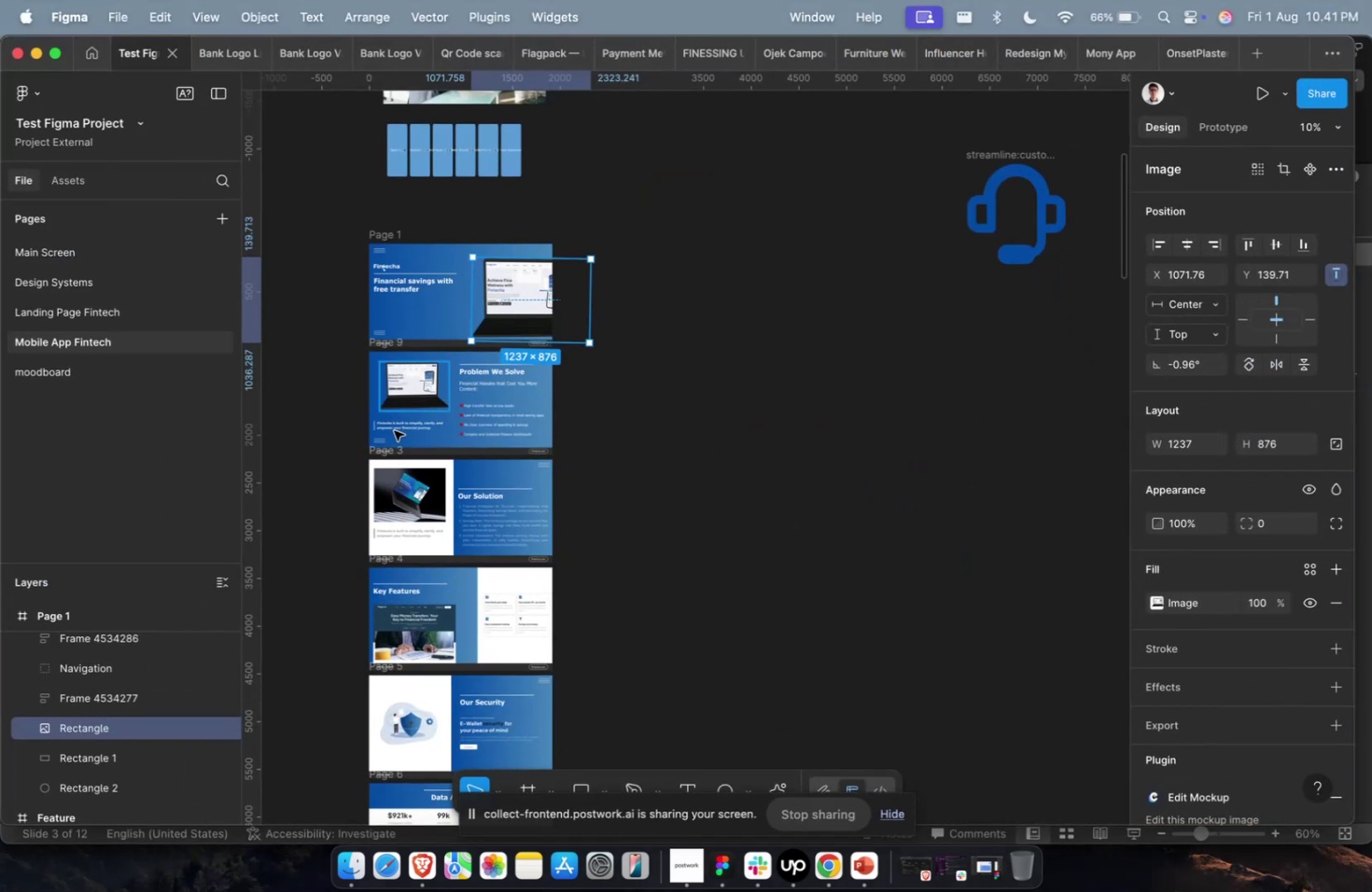 
left_click([417, 508])
 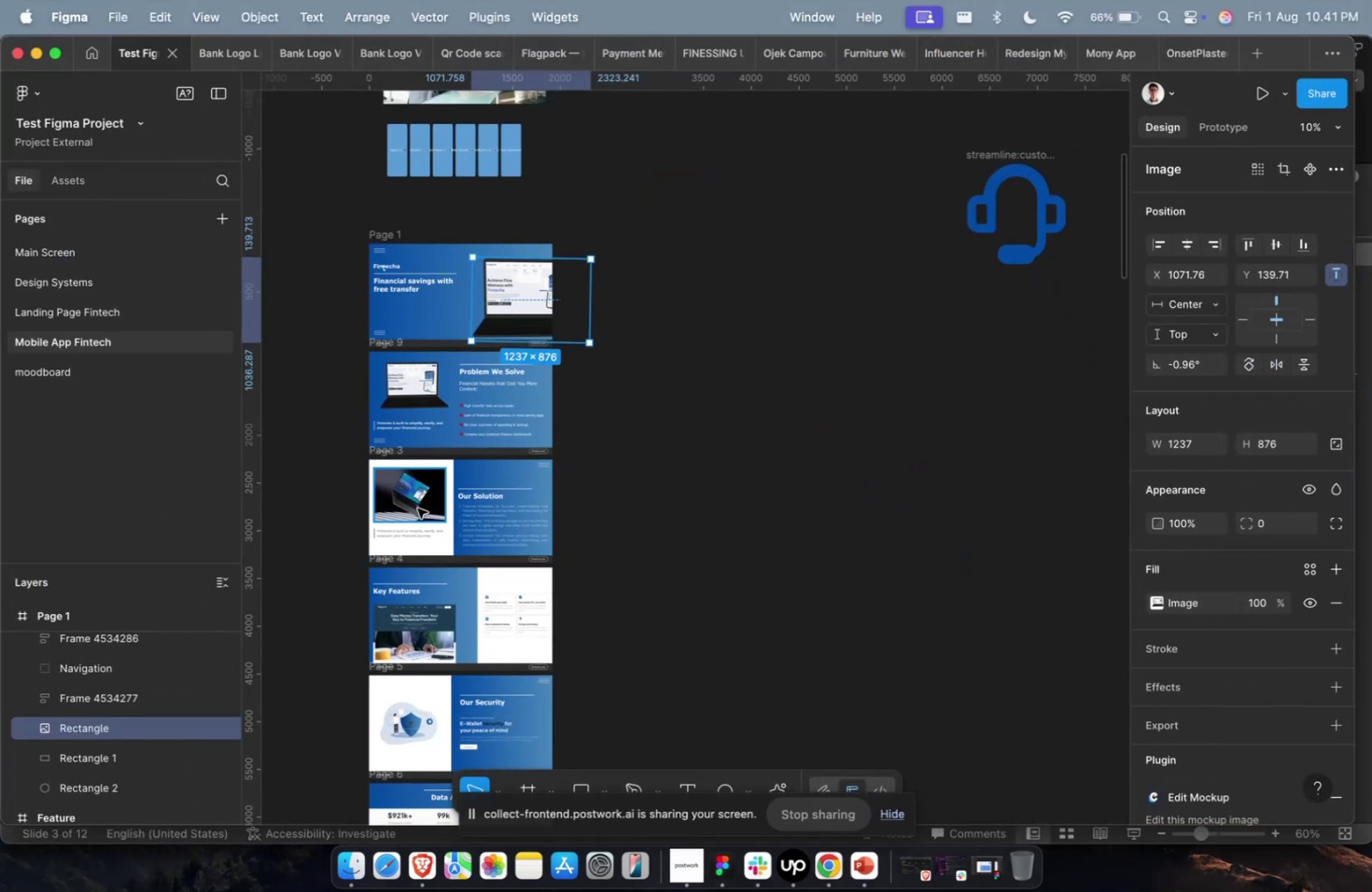 
key(Meta+CommandLeft)
 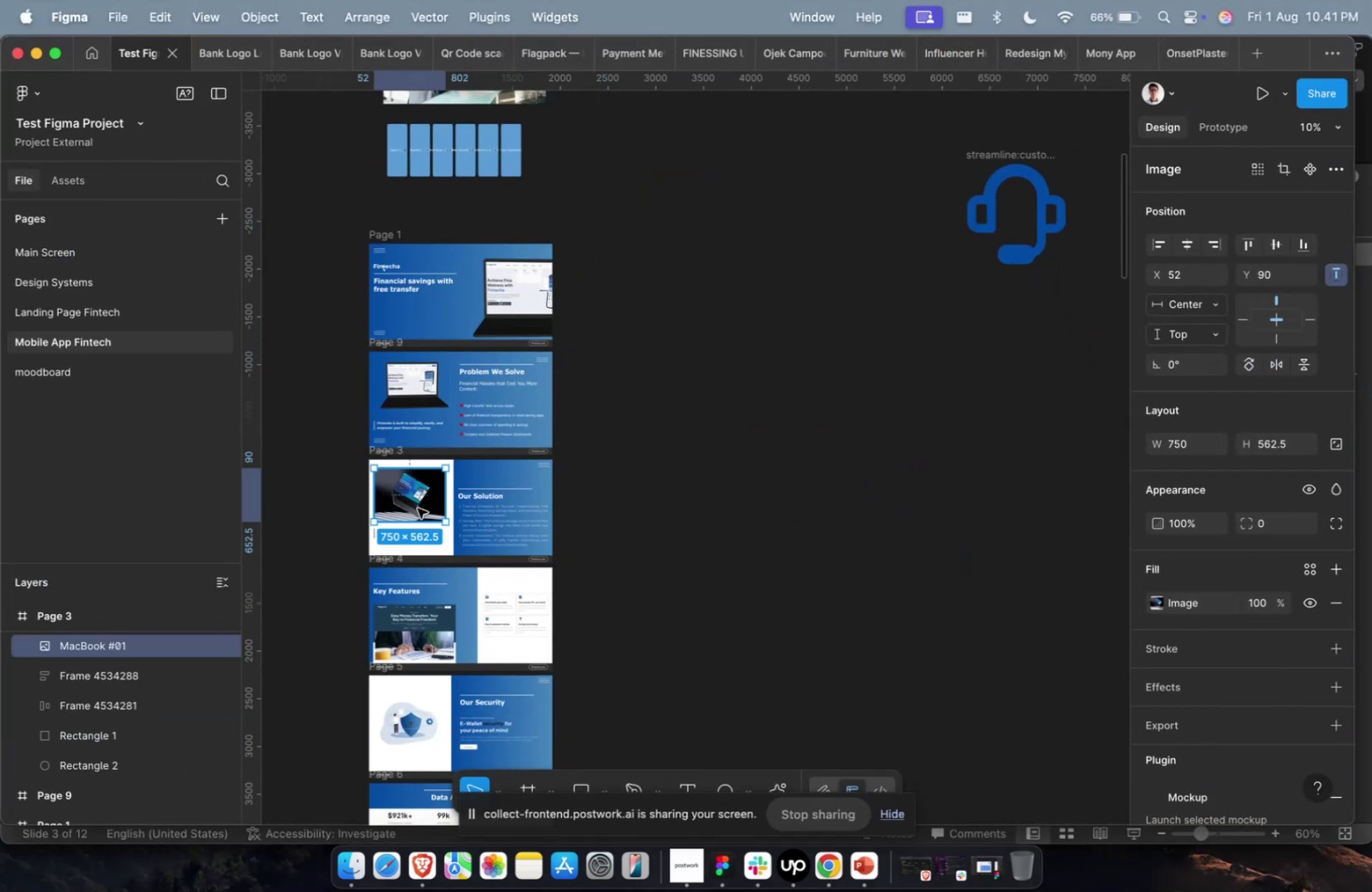 
key(Meta+Shift+C)
 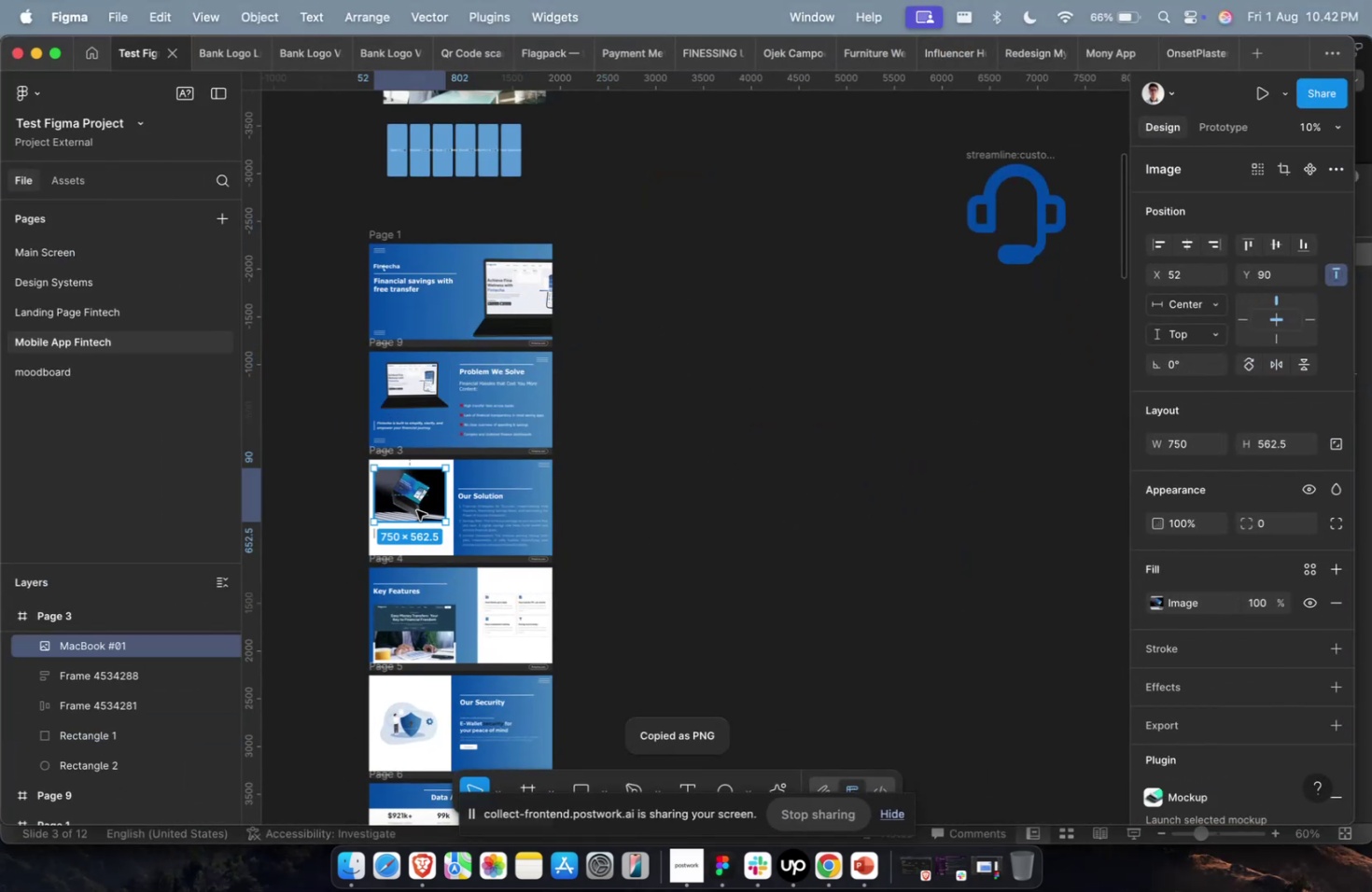 
key(Meta+1)
 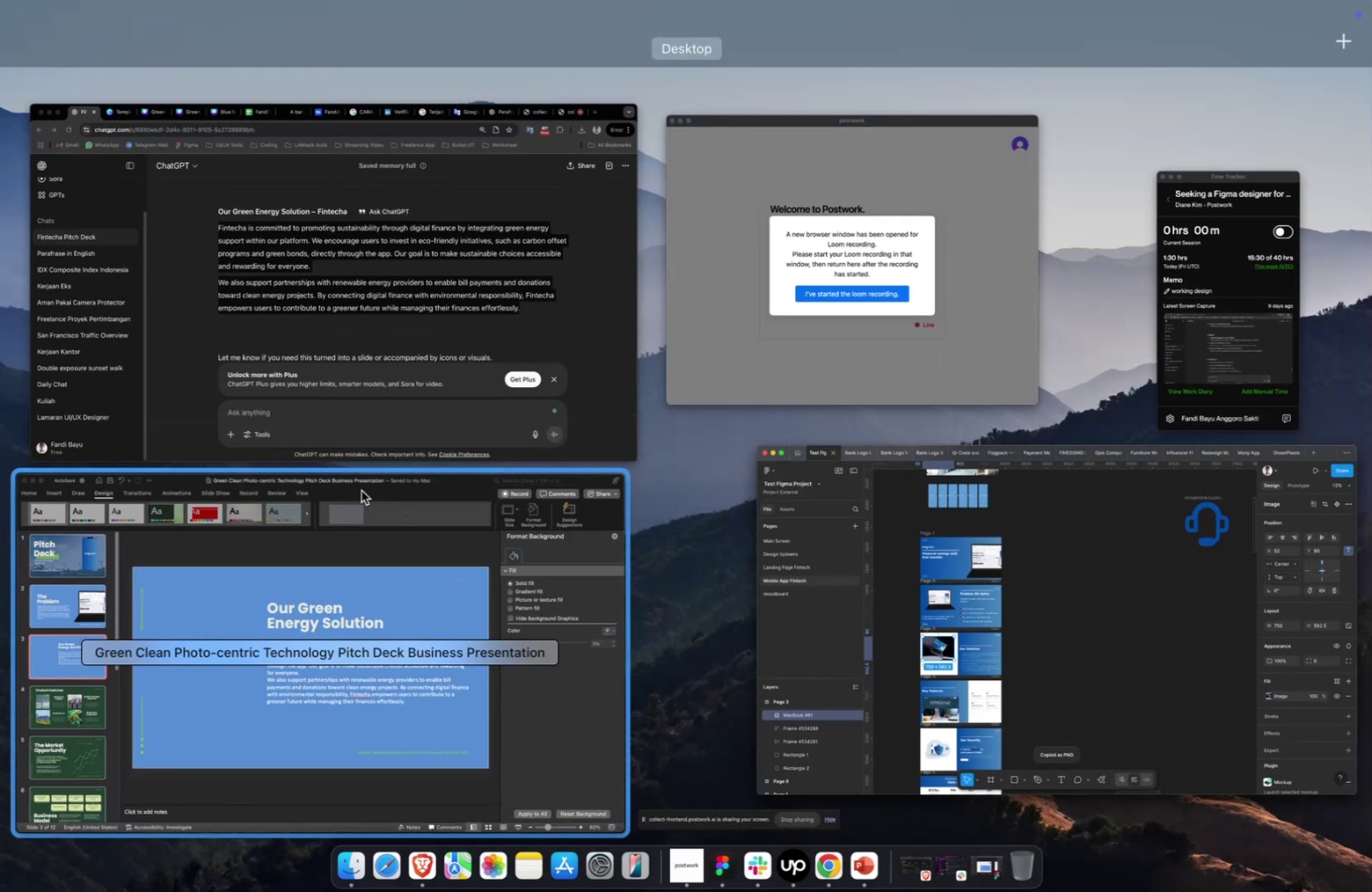 
left_click([331, 551])
 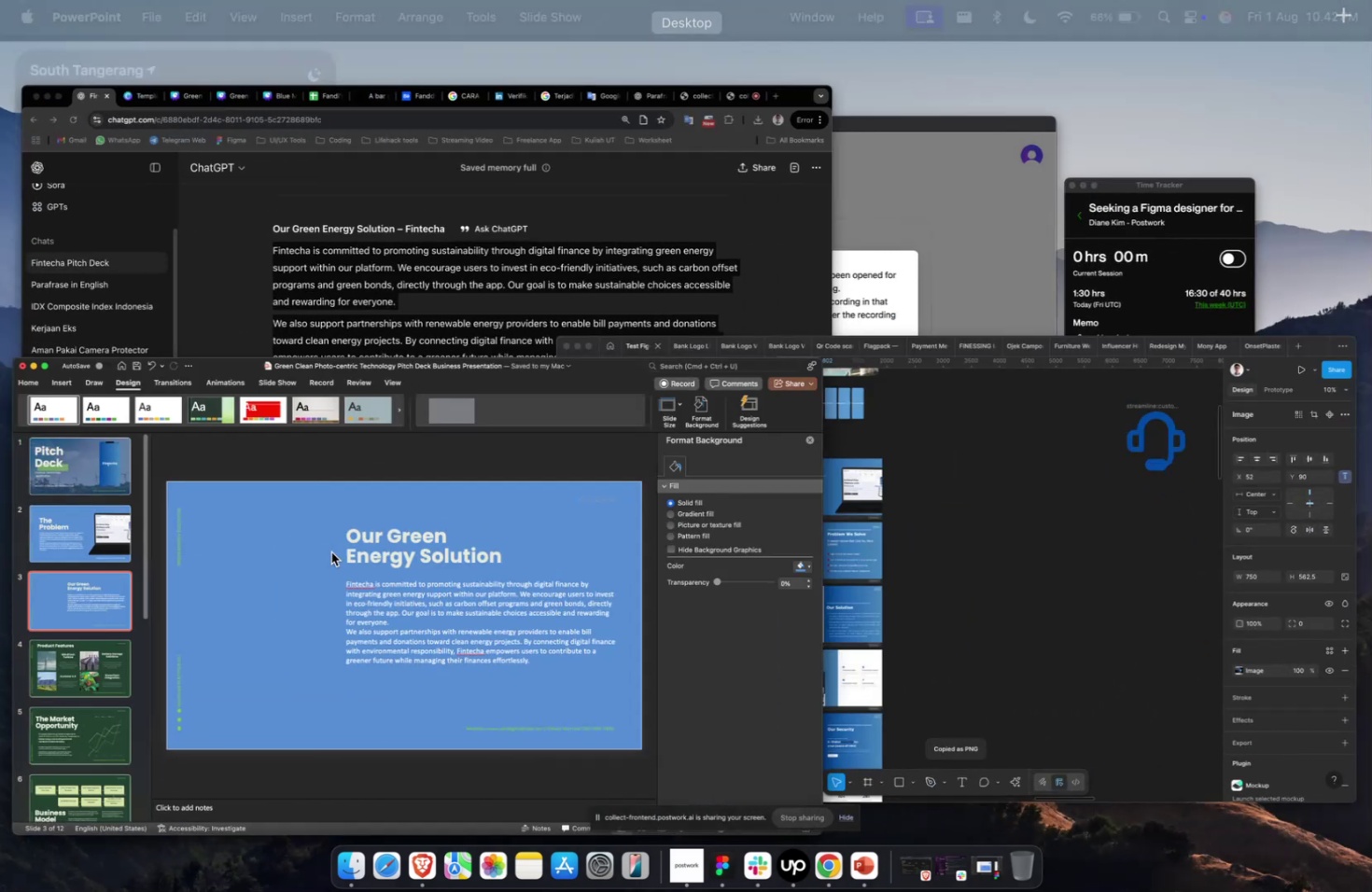 
key(Meta+V)
 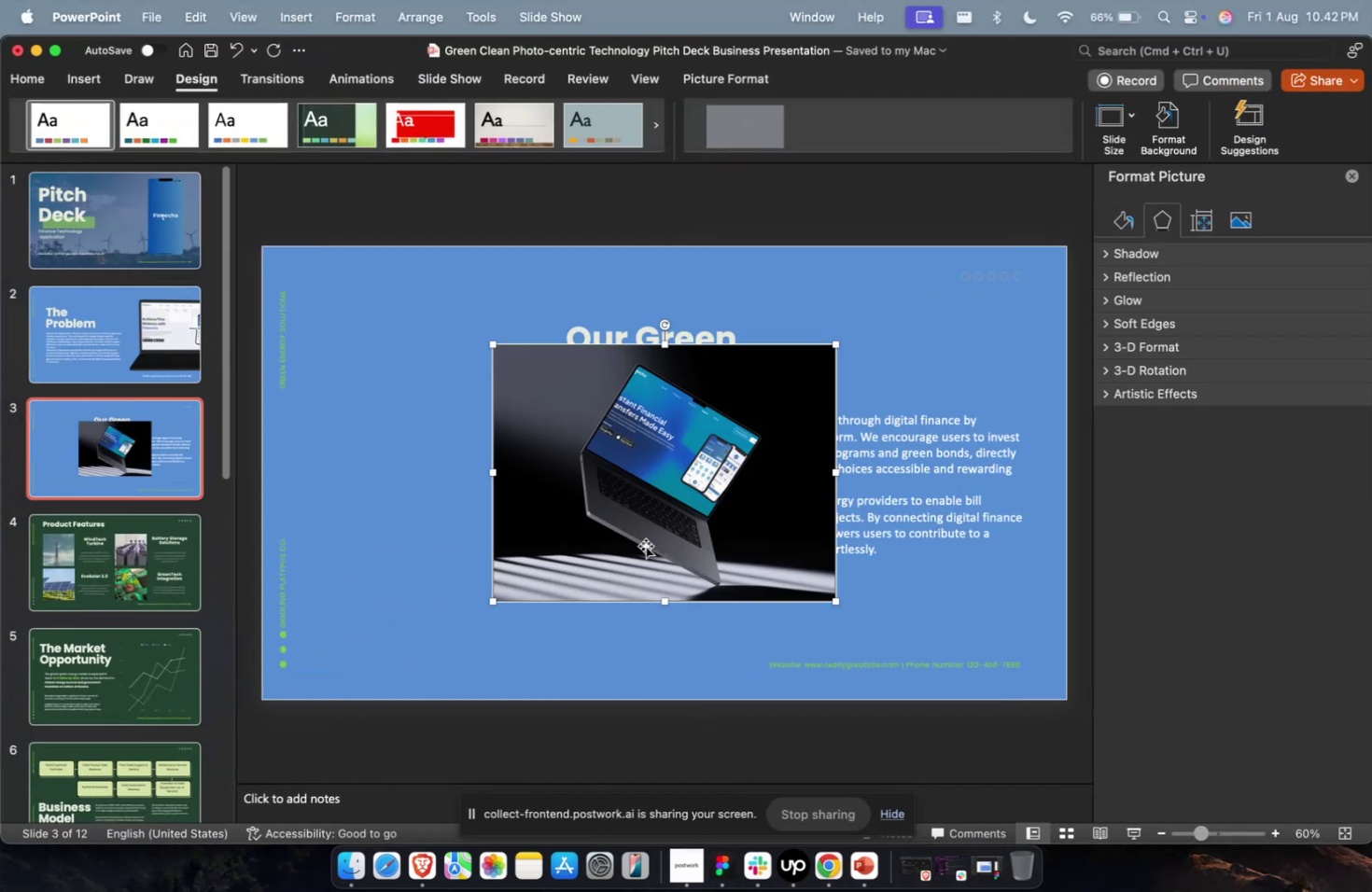 
hold_key(key=ShiftLeft, duration=2.03)
left_click_drag(start_coordinate=[826, 604], to_coordinate=[698, 570])
 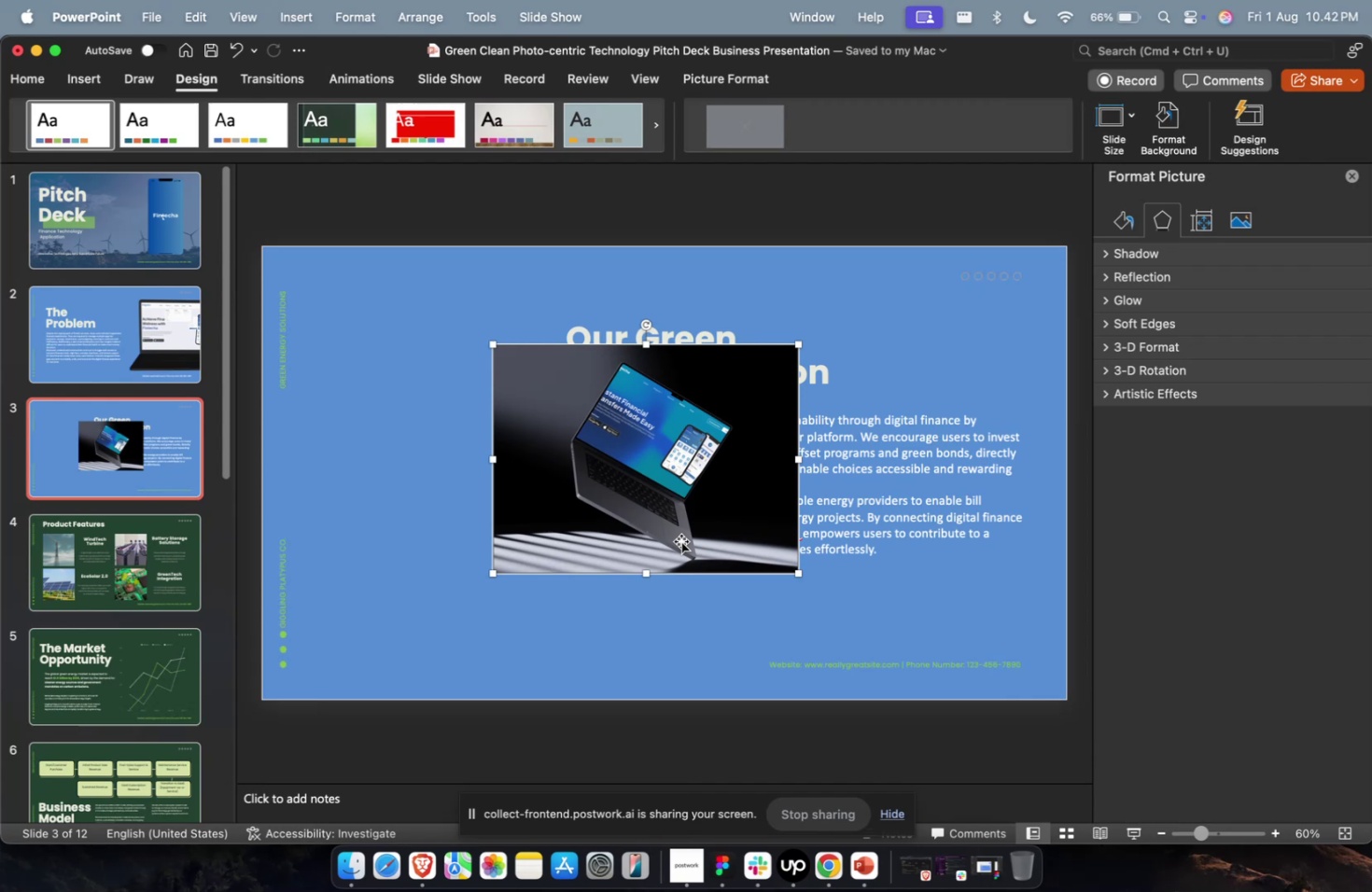 
left_click_drag(start_coordinate=[685, 536], to_coordinate=[500, 523])
 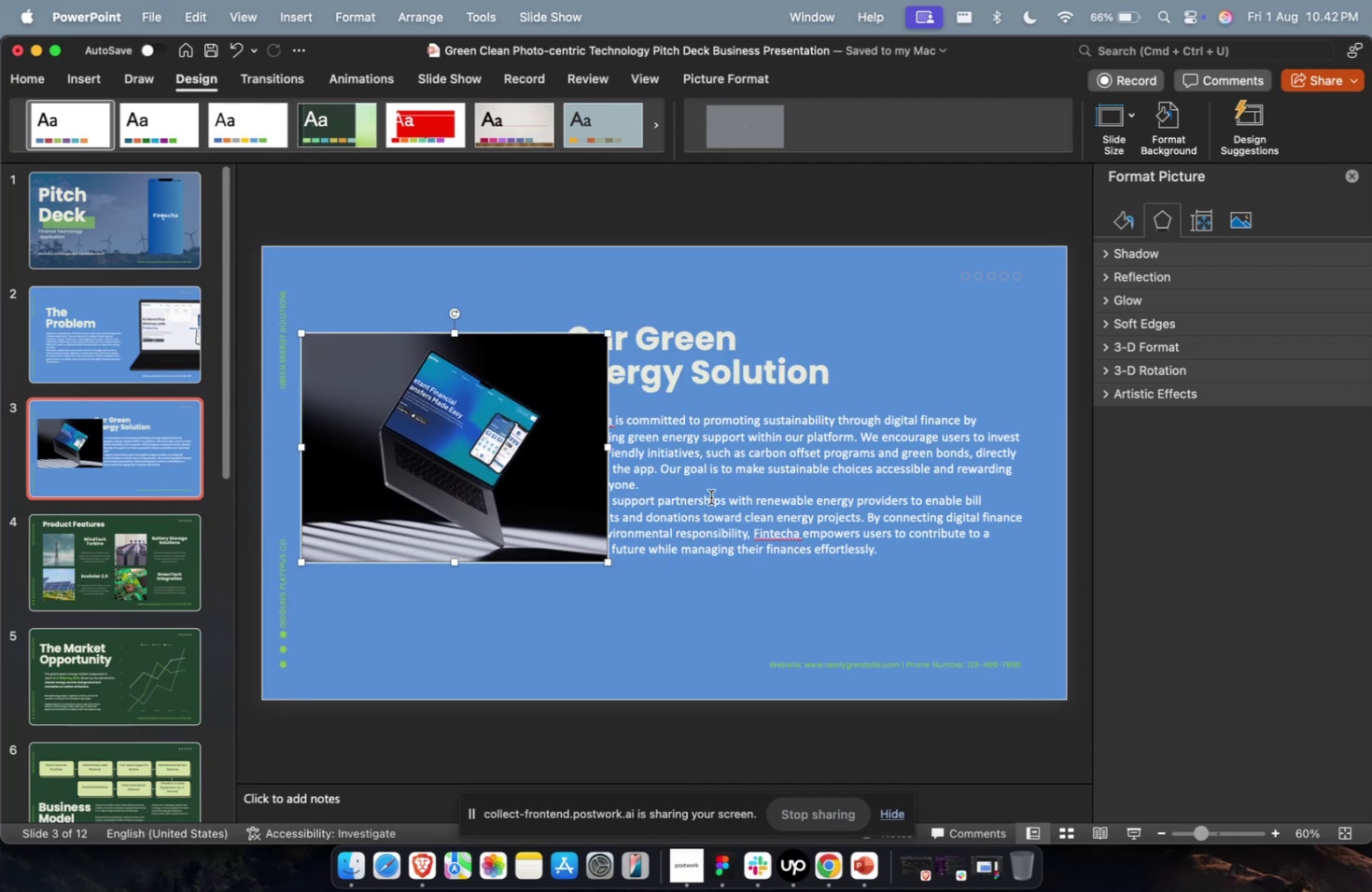 
left_click([710, 496])
 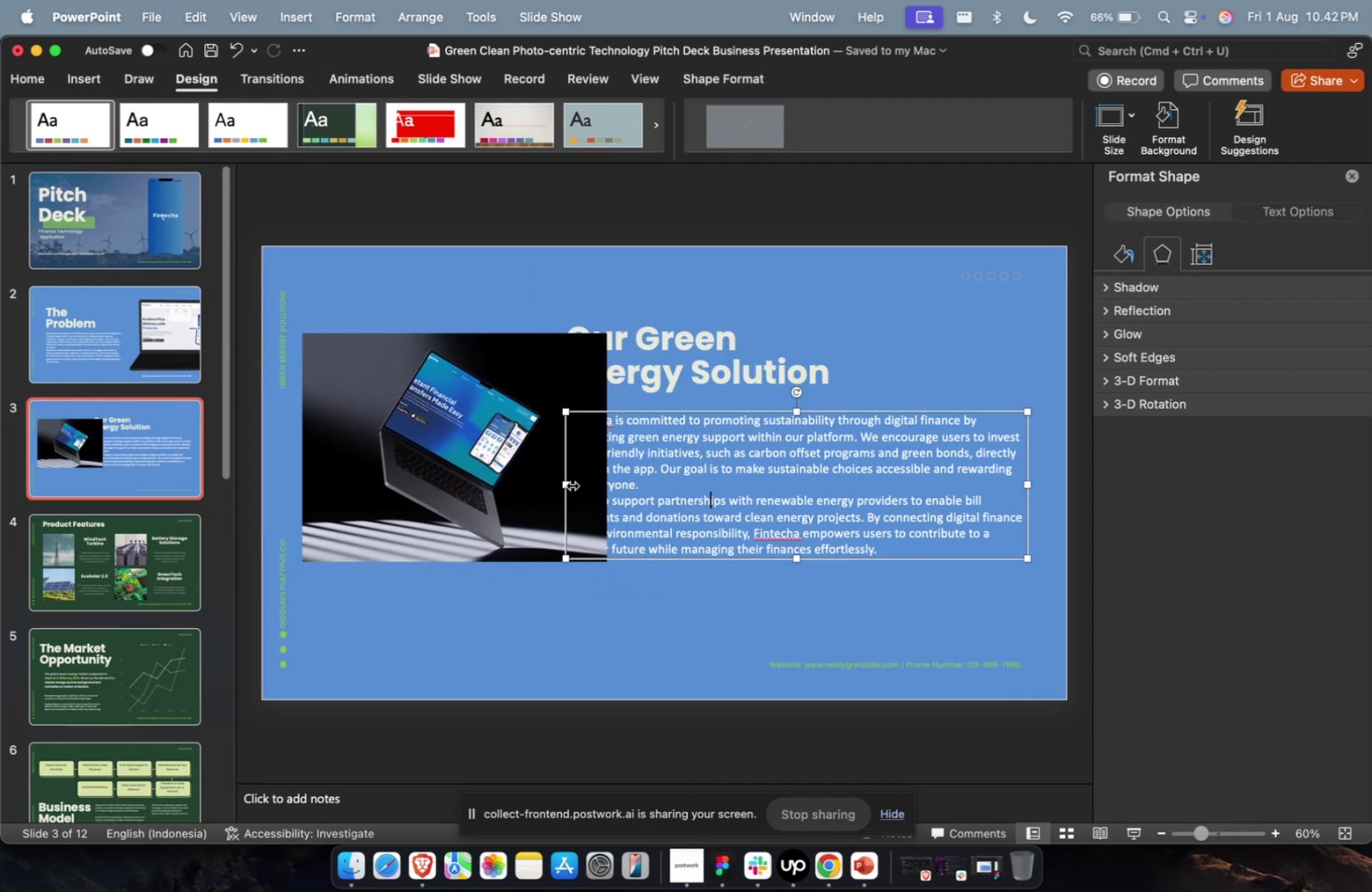 
left_click_drag(start_coordinate=[567, 484], to_coordinate=[650, 497])
 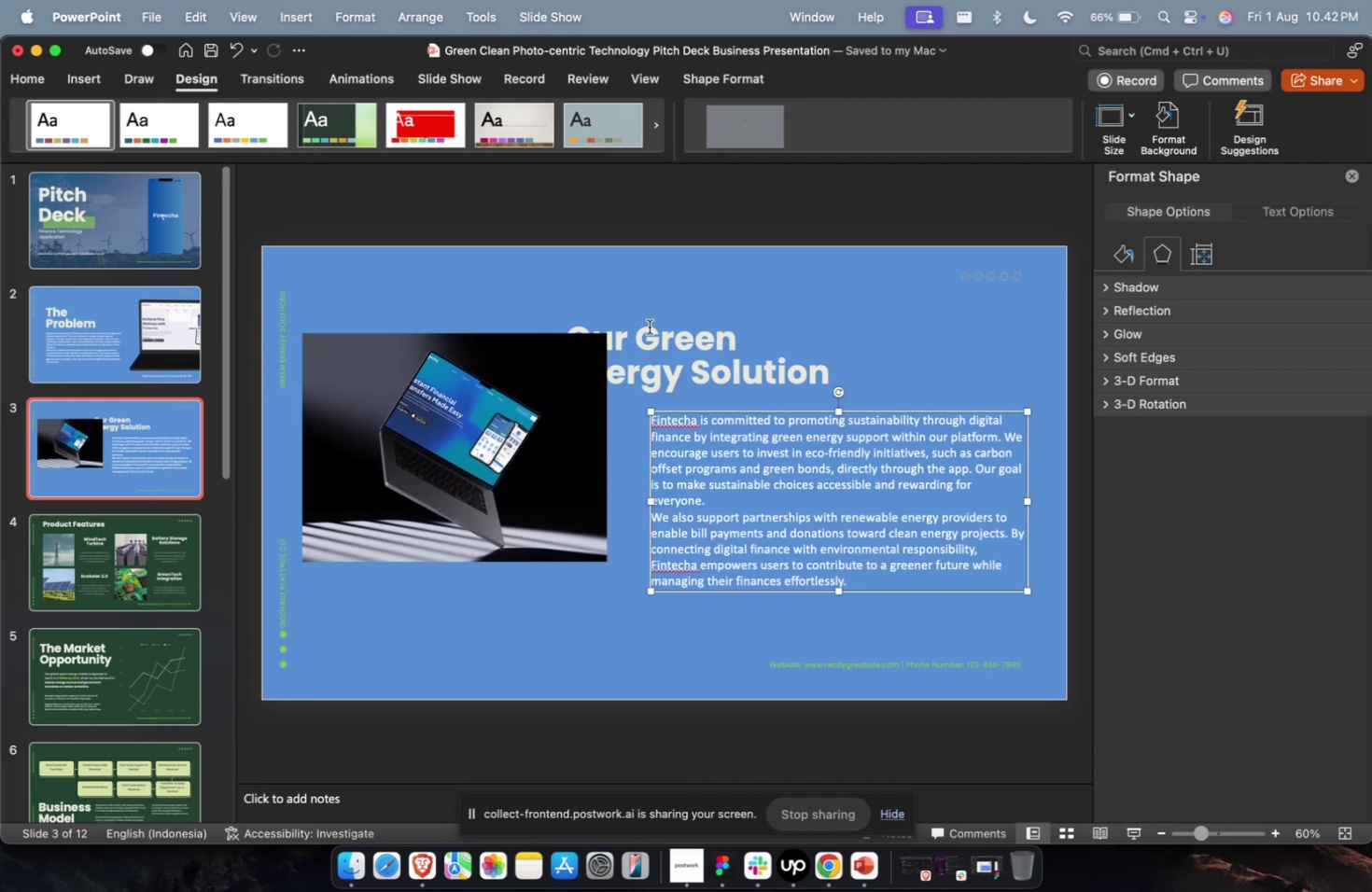 
left_click([649, 327])
 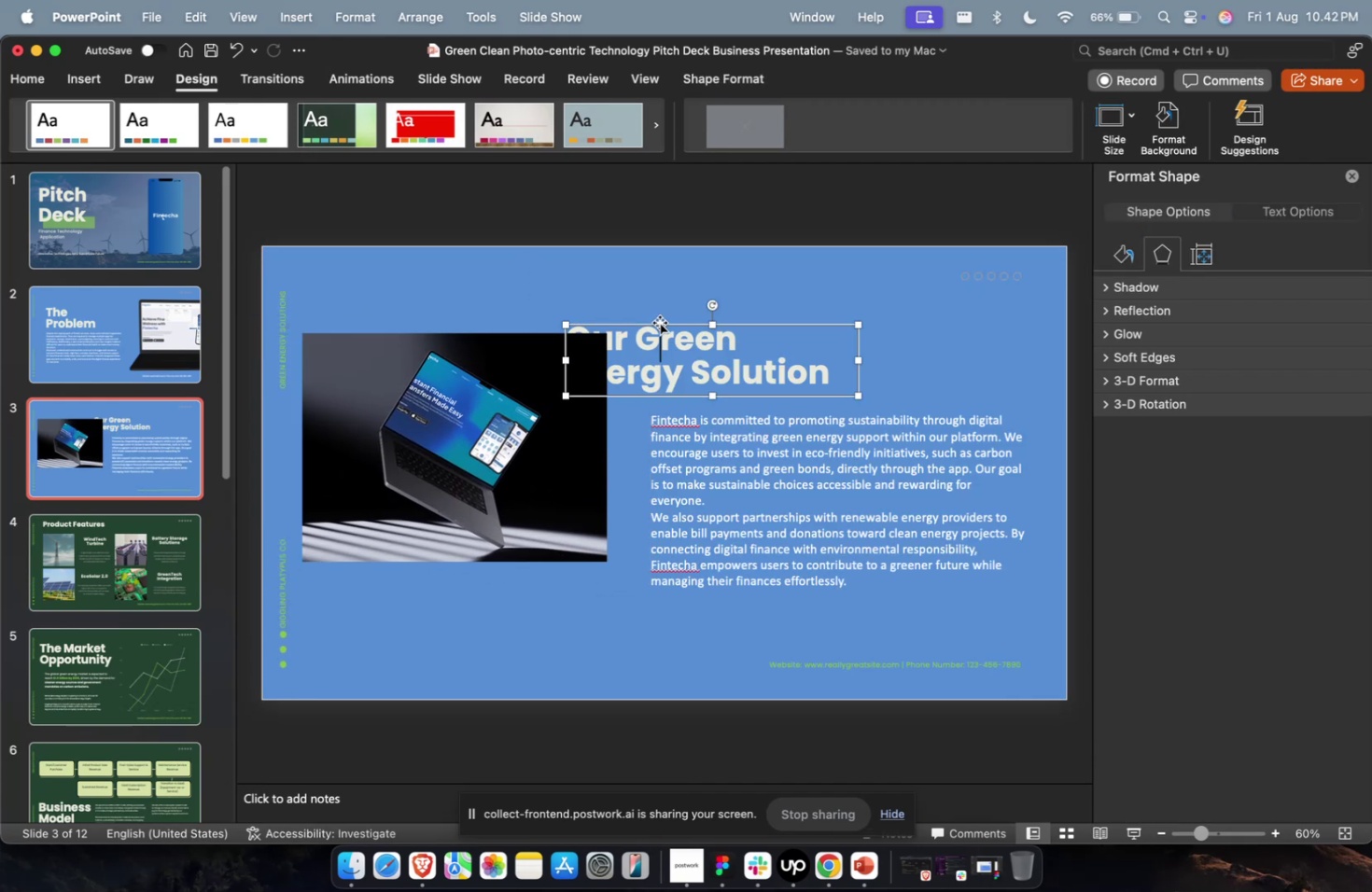 
left_click_drag(start_coordinate=[659, 325], to_coordinate=[744, 324])
 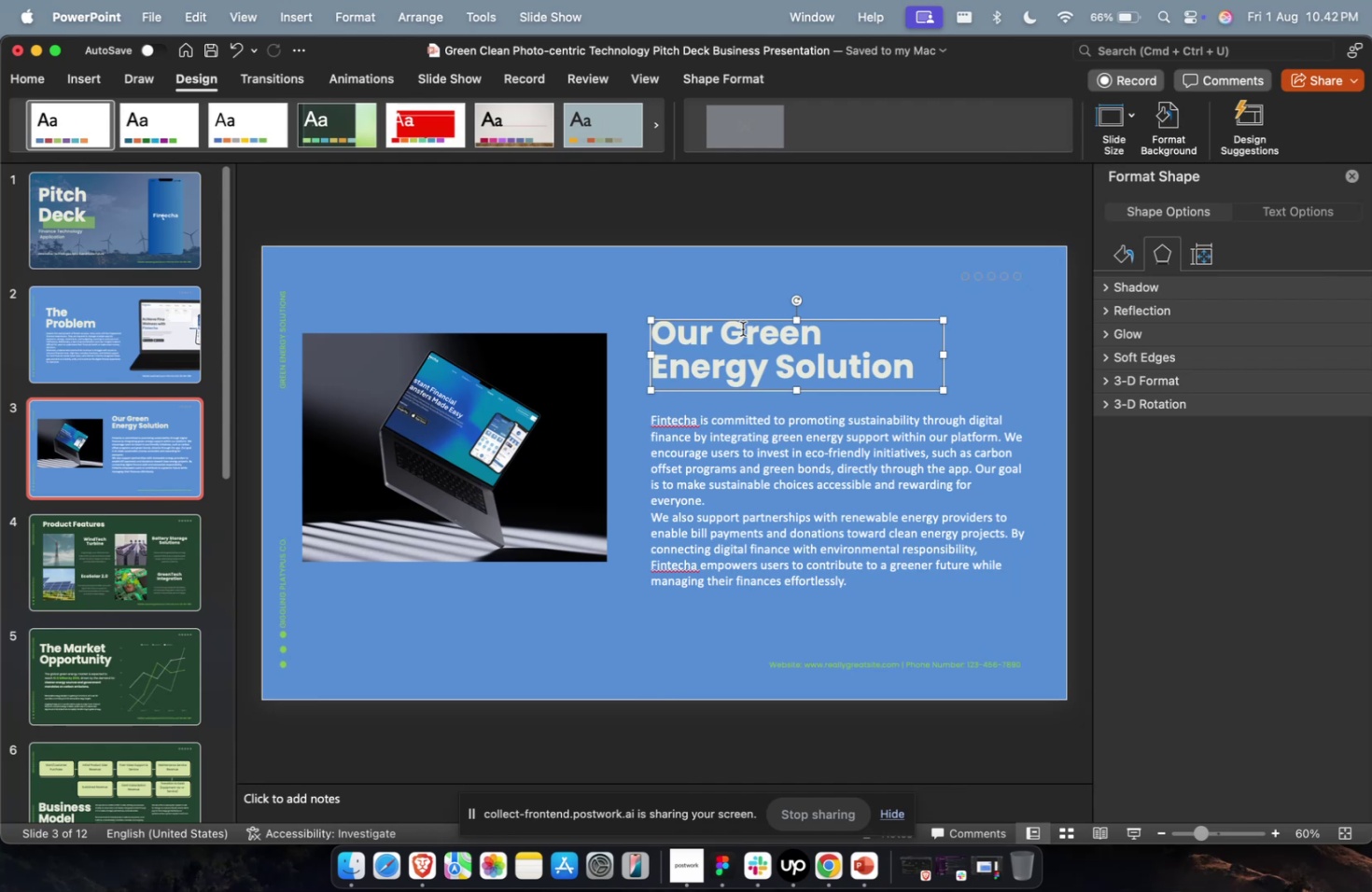 
wait(8.52)
 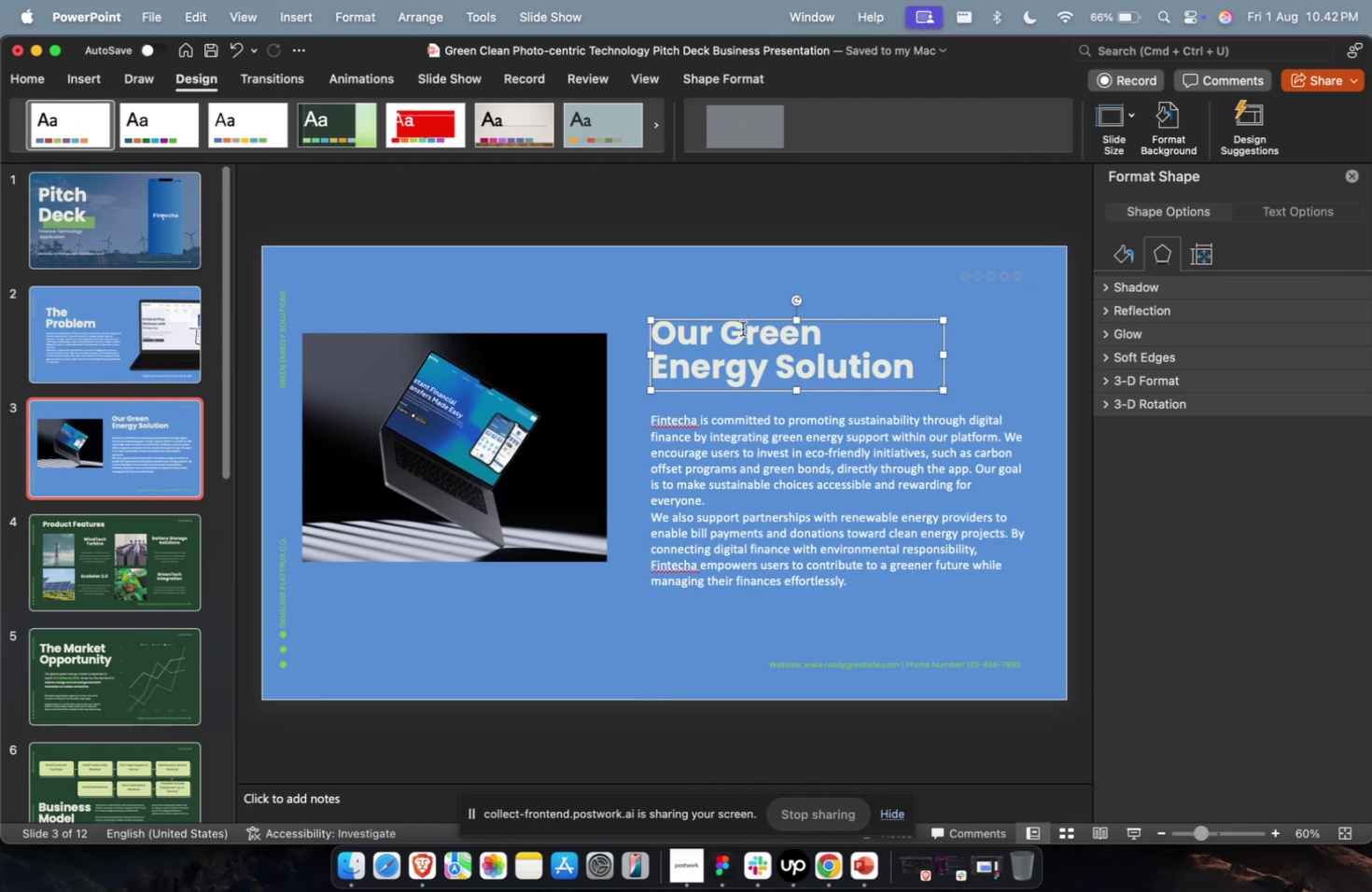 
key(Meta+CommandLeft)
 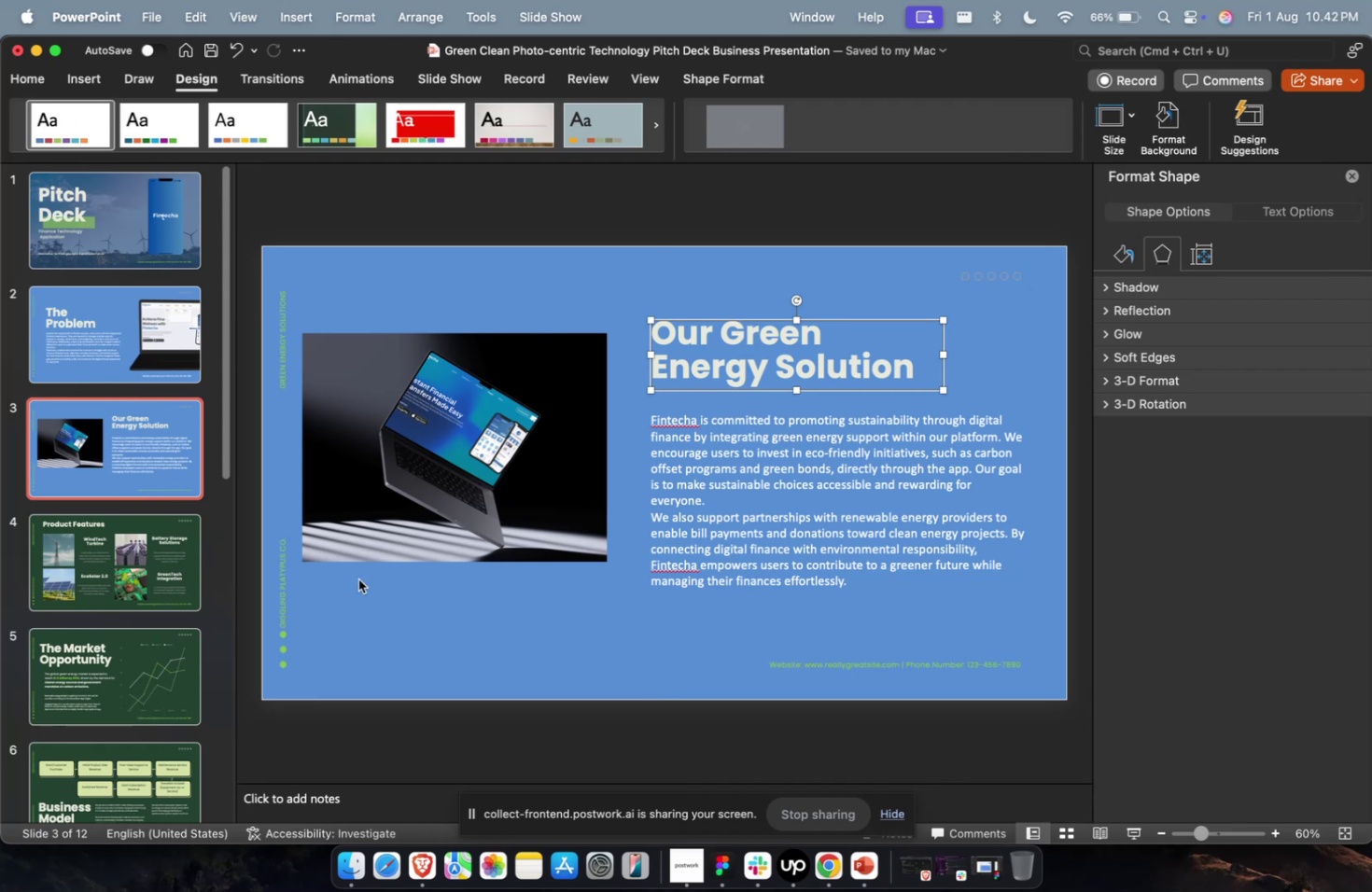 
key(Meta+1)
 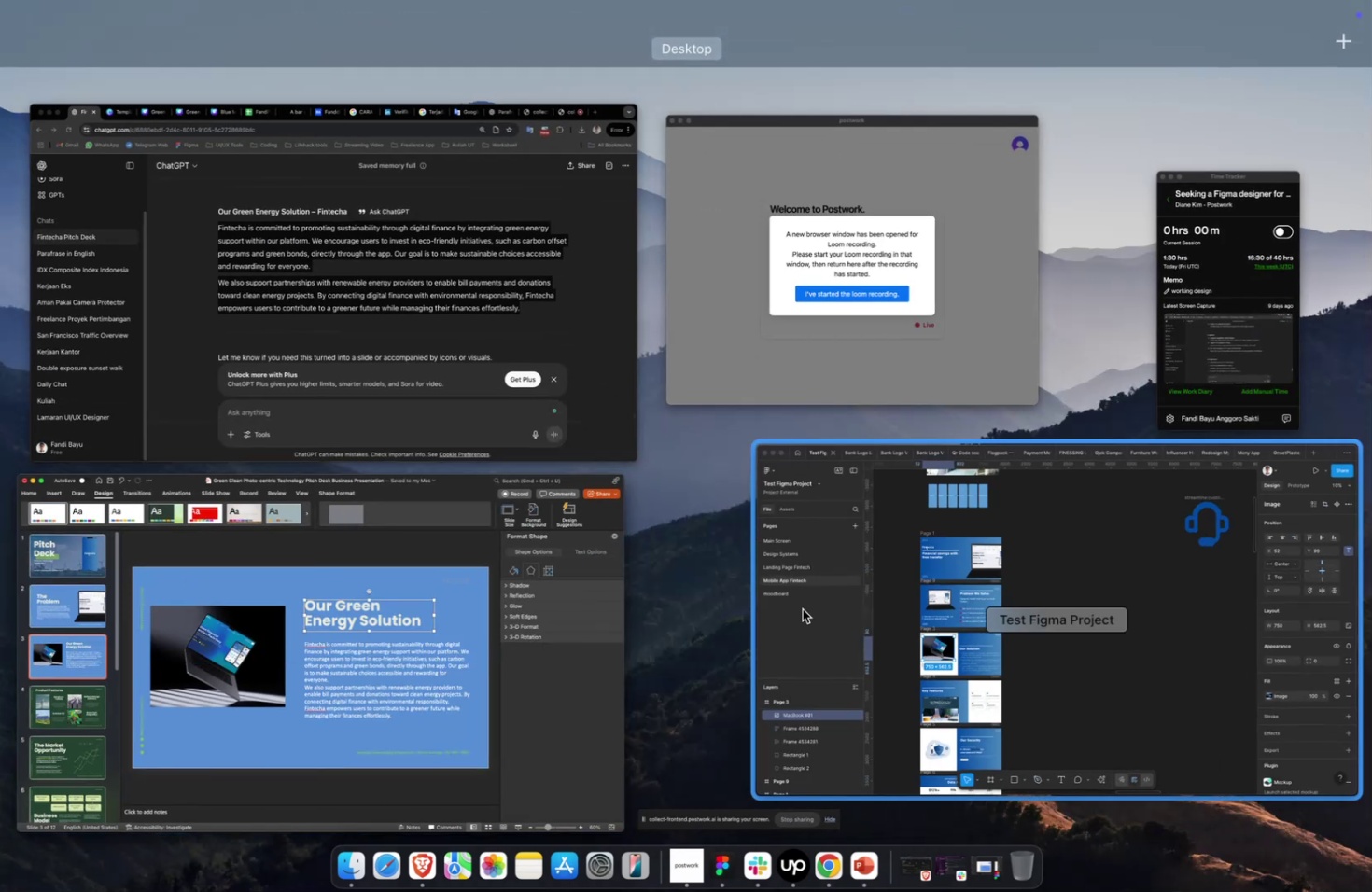 
left_click([868, 602])
 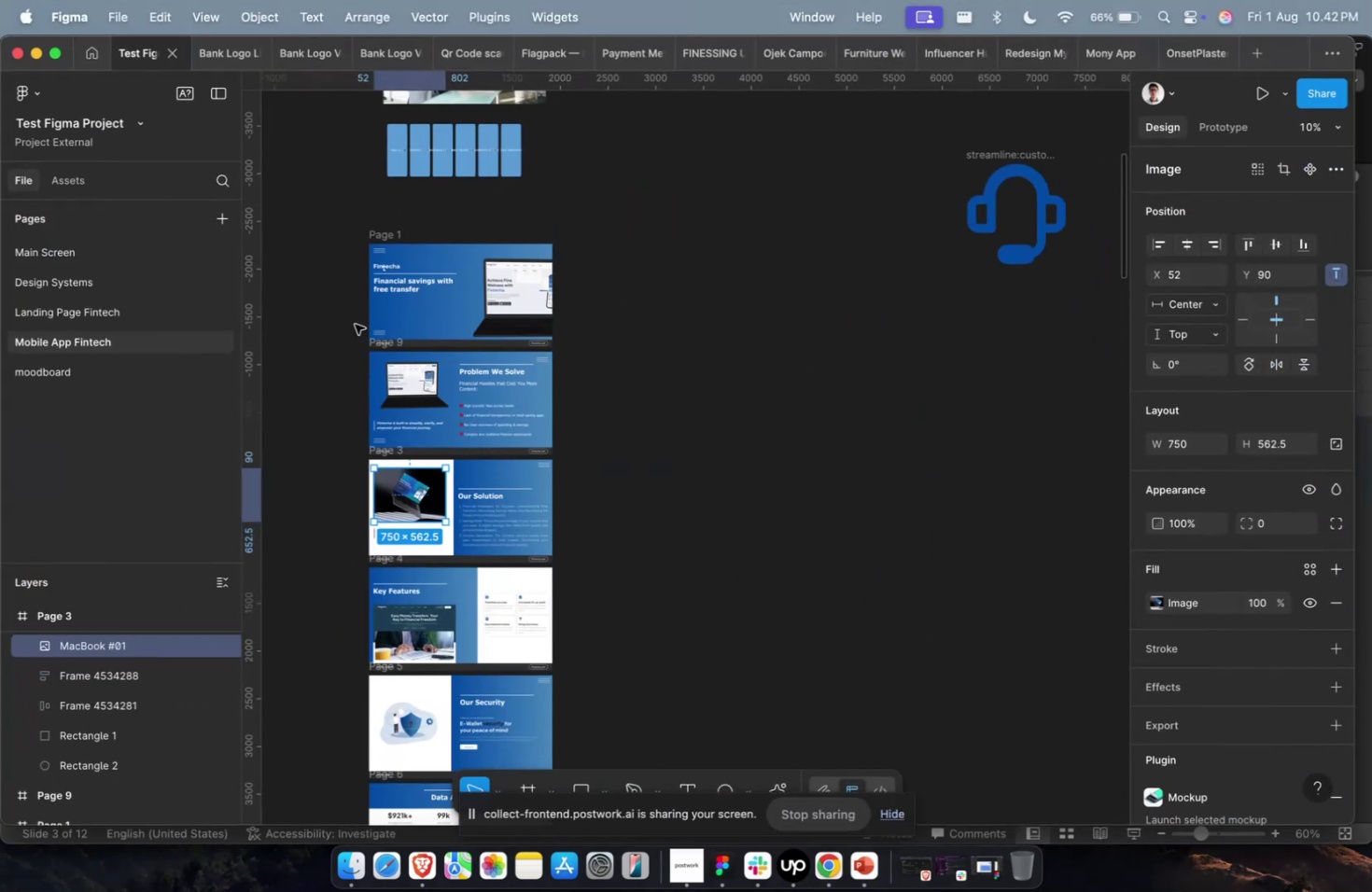 
scroll: coordinate [275, 200], scroll_direction: up, amount: 12.0
 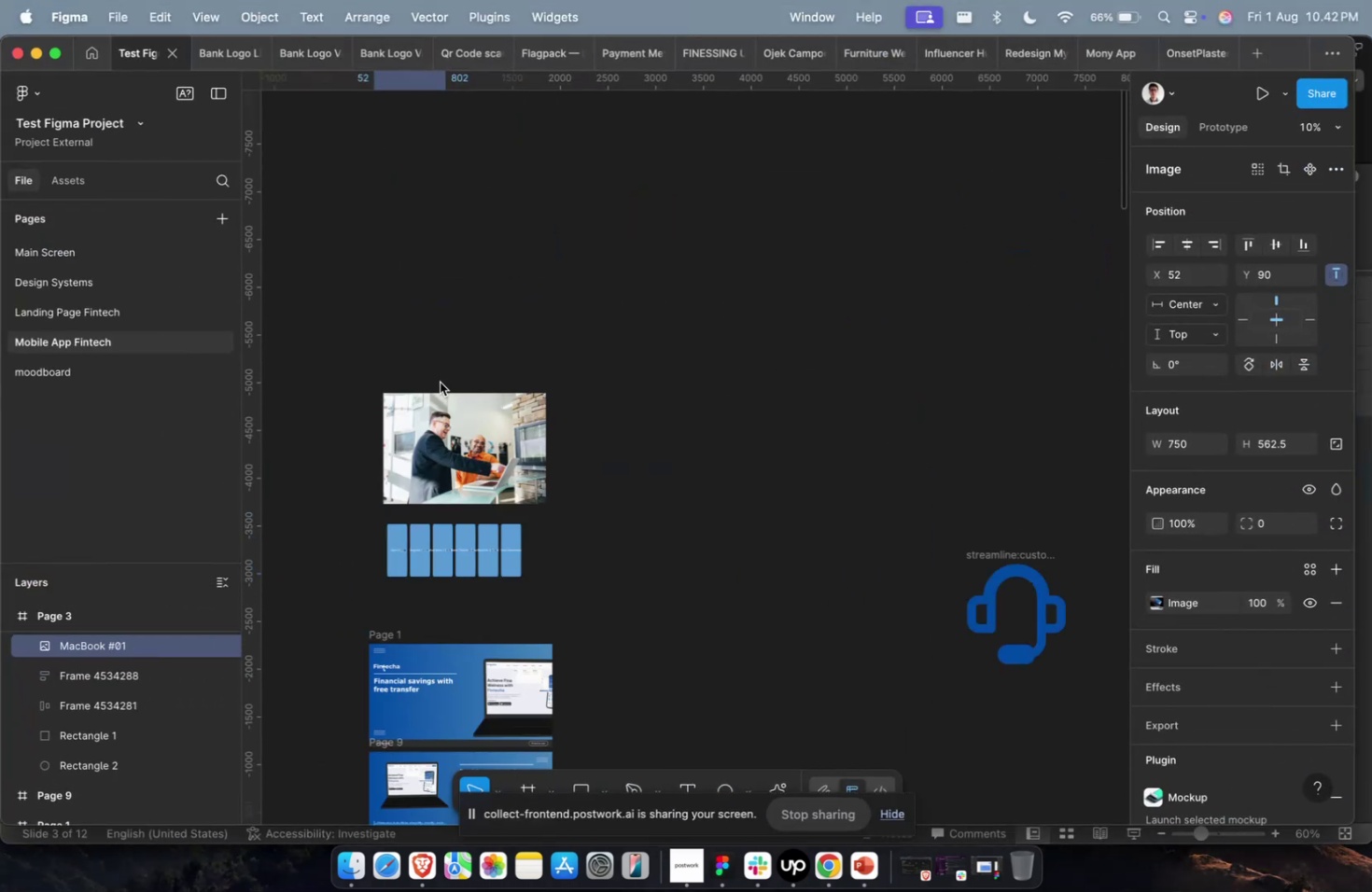 
hold_key(key=CommandLeft, duration=0.32)
 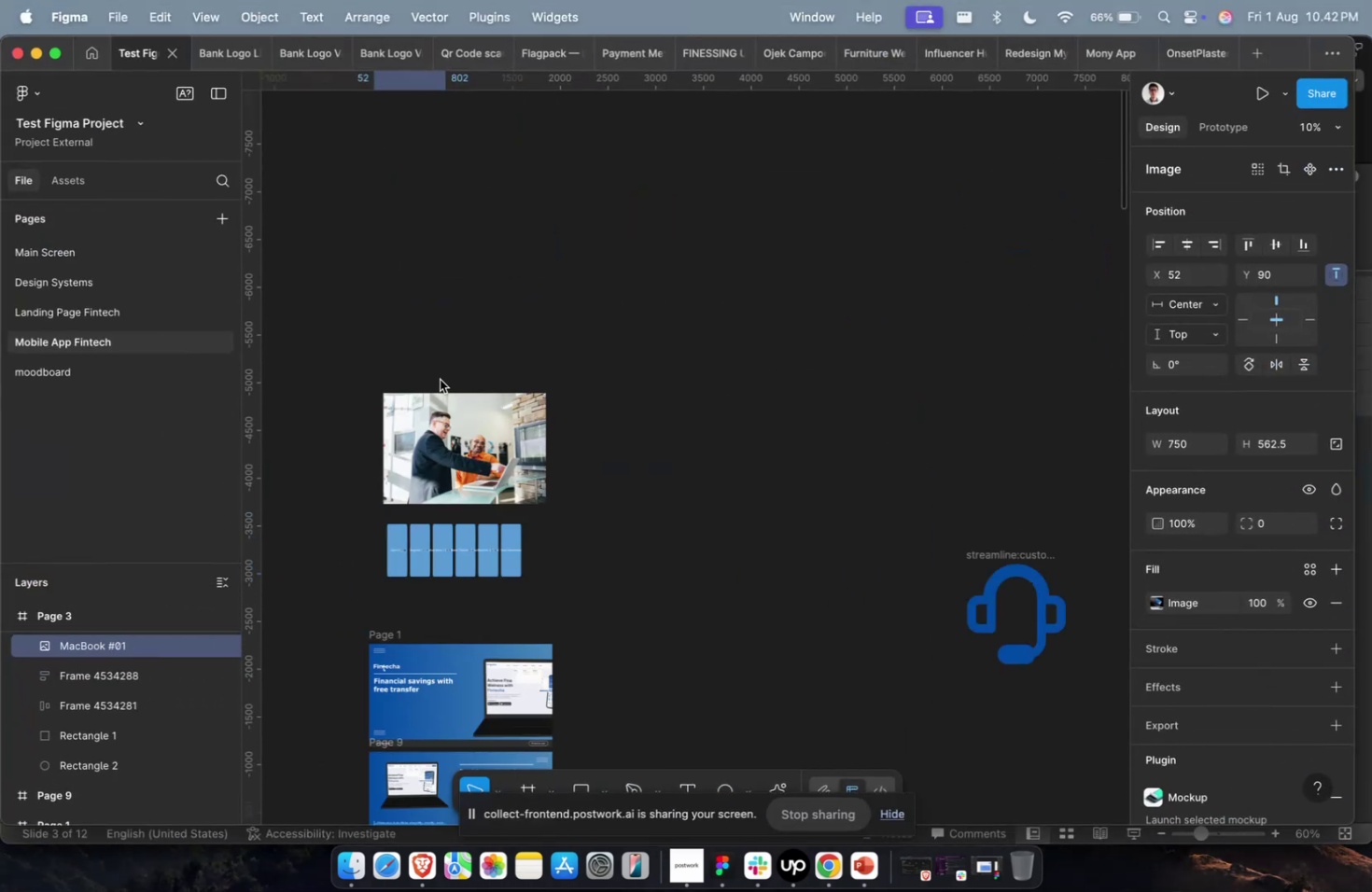 
scroll: coordinate [484, 518], scroll_direction: up, amount: 12.0
 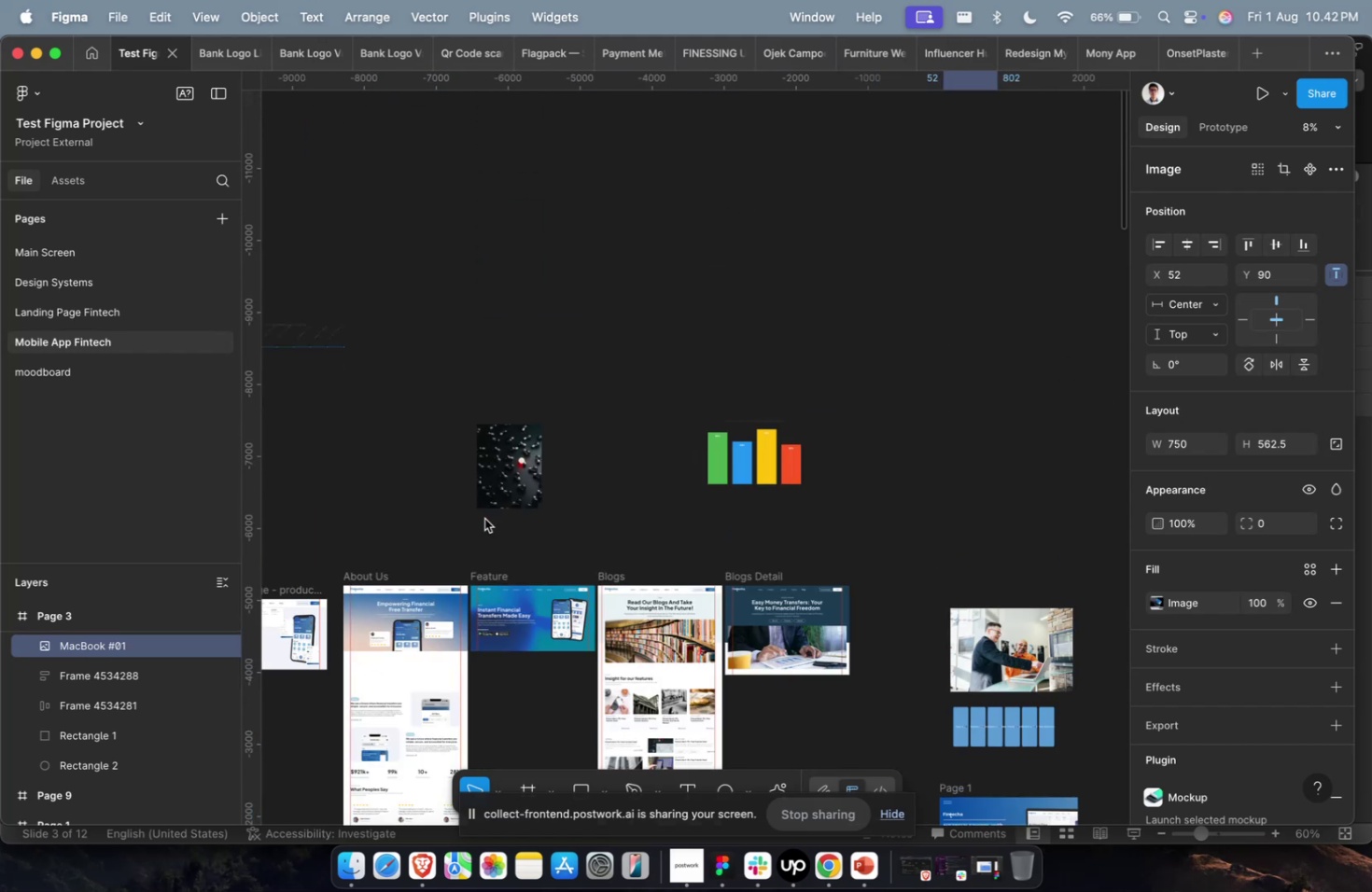 
key(Shift+ShiftLeft)
 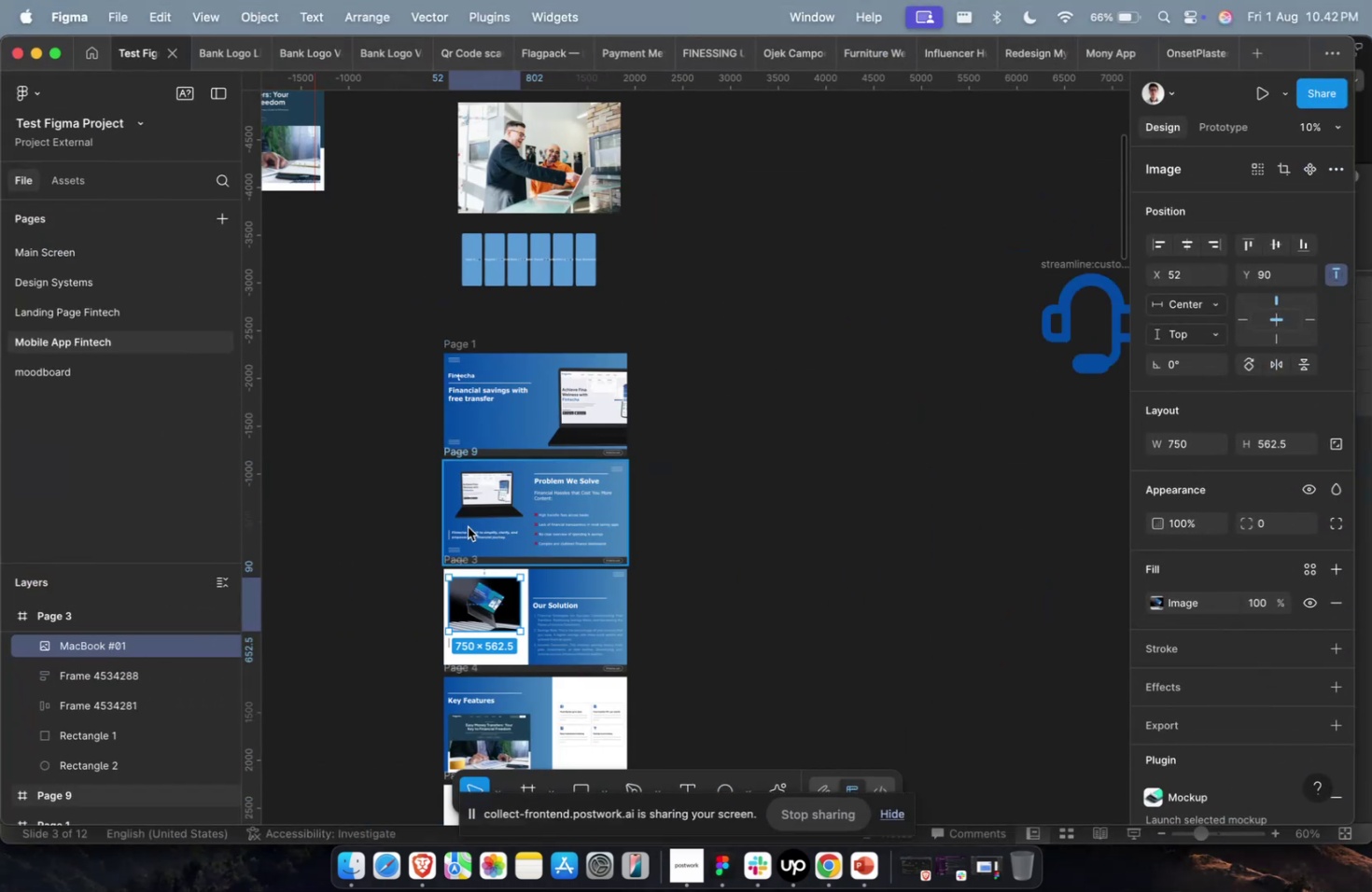 
hold_key(key=CommandLeft, duration=0.61)
 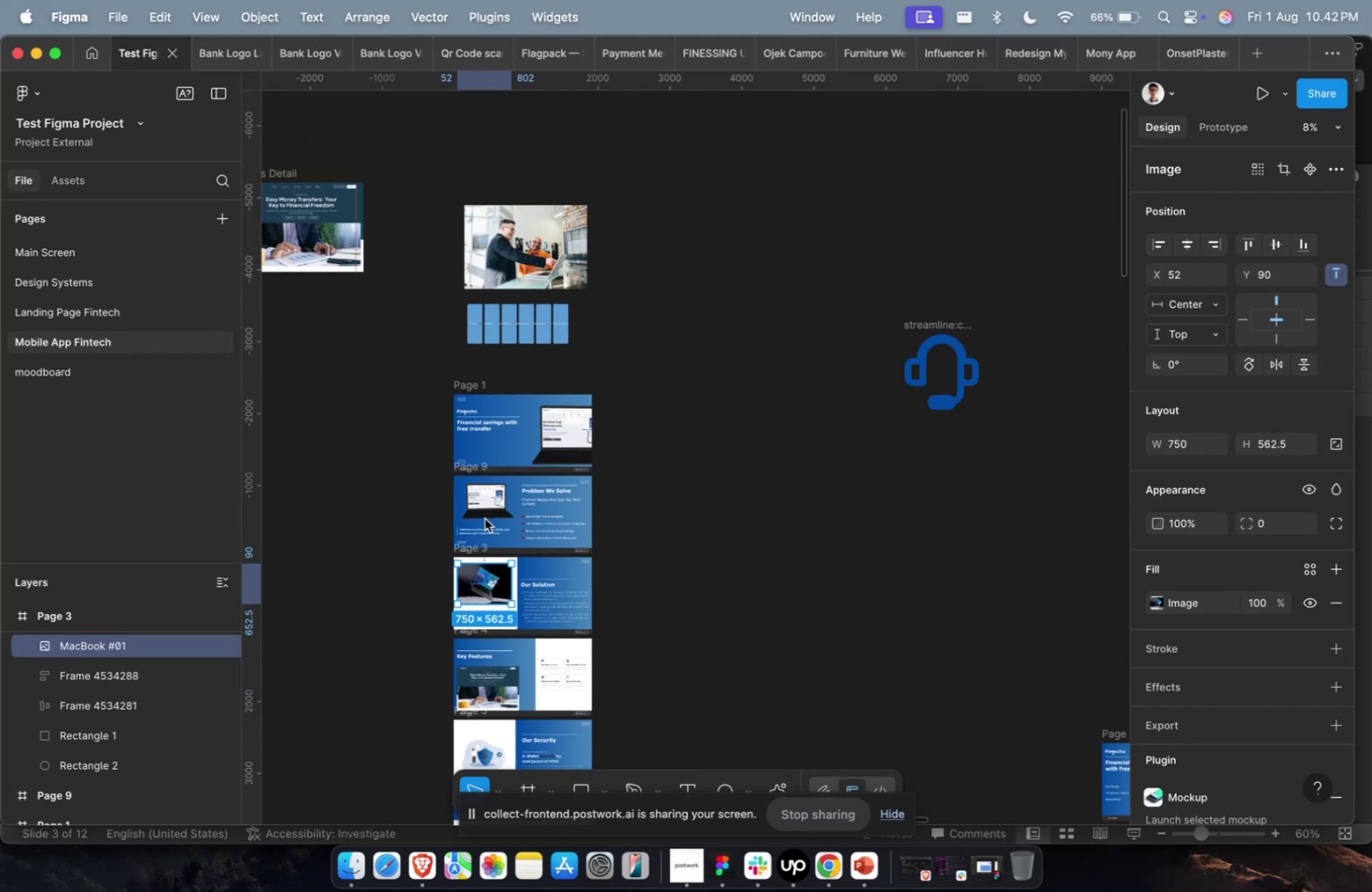 
hold_key(key=ShiftLeft, duration=0.65)
 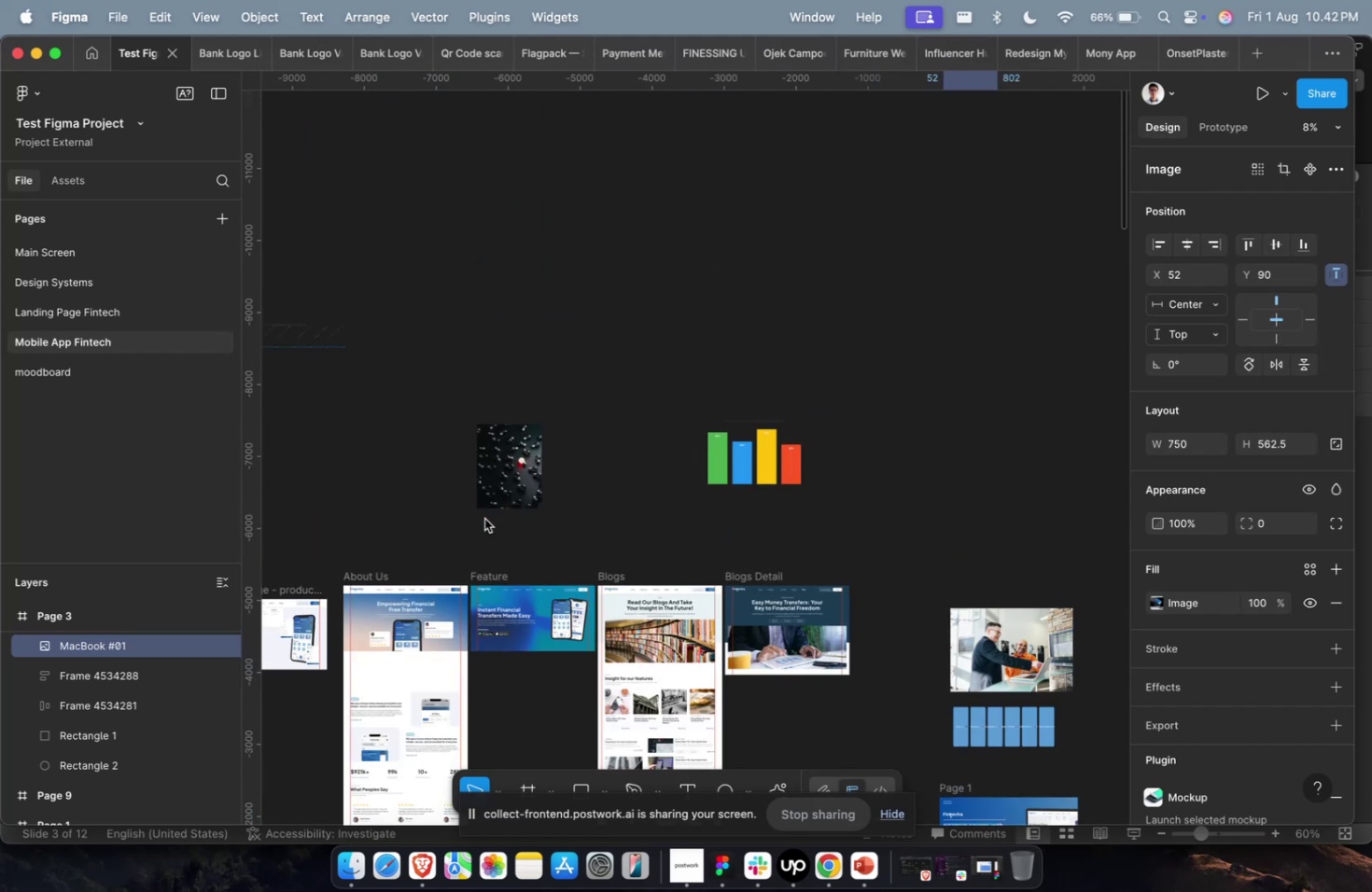 
hold_key(key=ShiftLeft, duration=0.4)
scroll: coordinate [719, 343], scroll_direction: down, amount: 9.0
 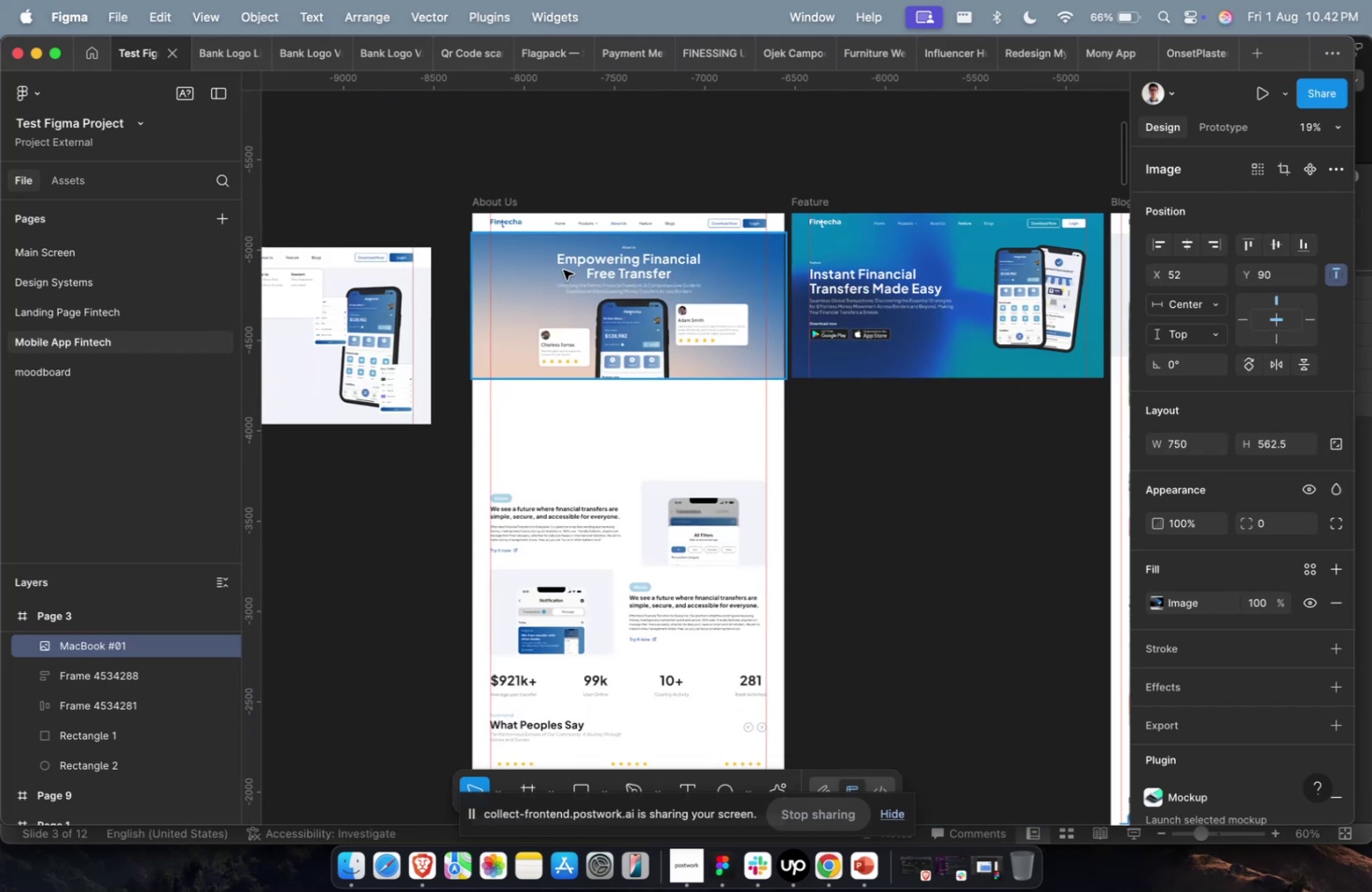 
hold_key(key=CommandLeft, duration=0.55)
 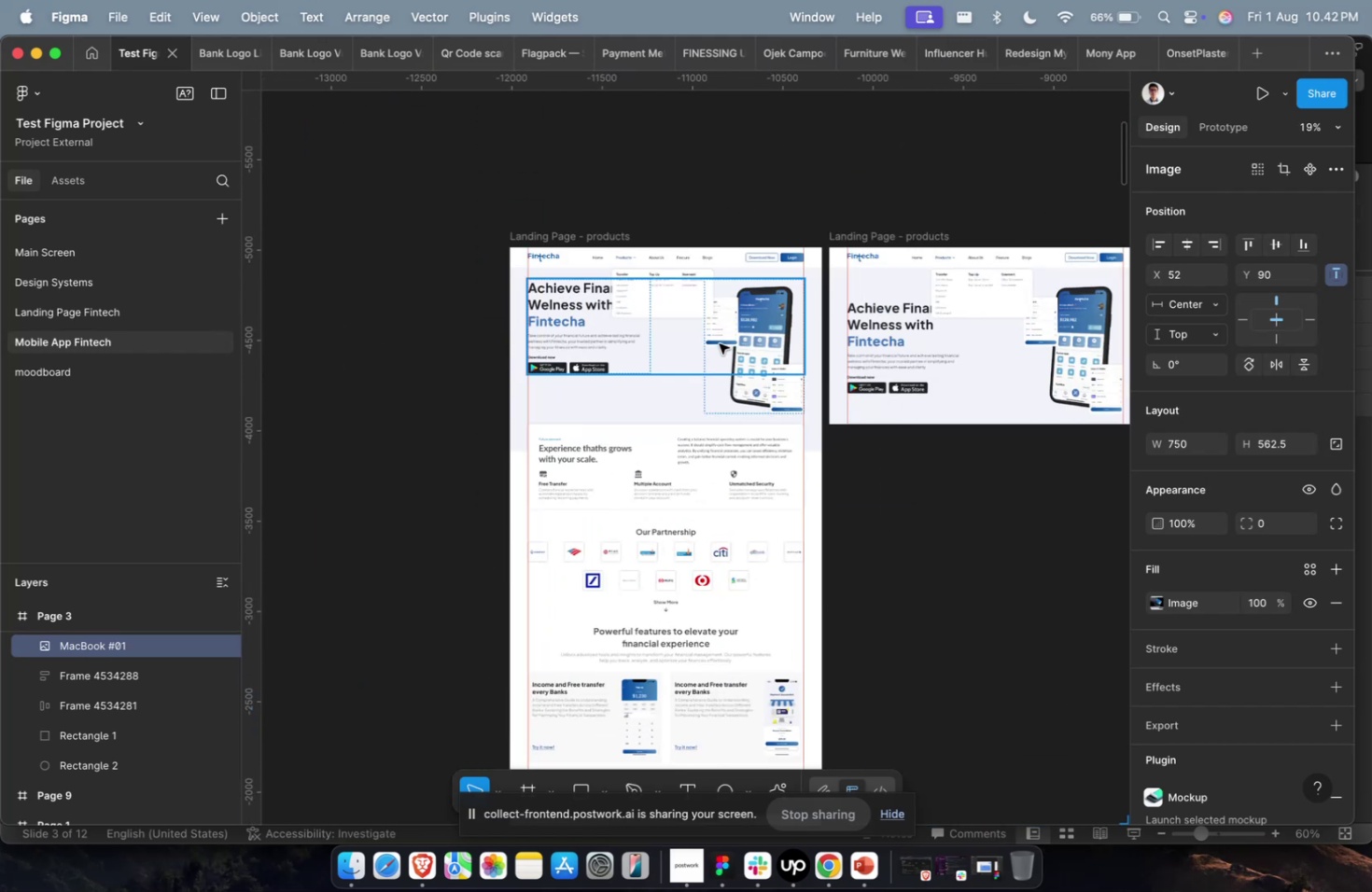 
hold_key(key=ShiftLeft, duration=0.49)
 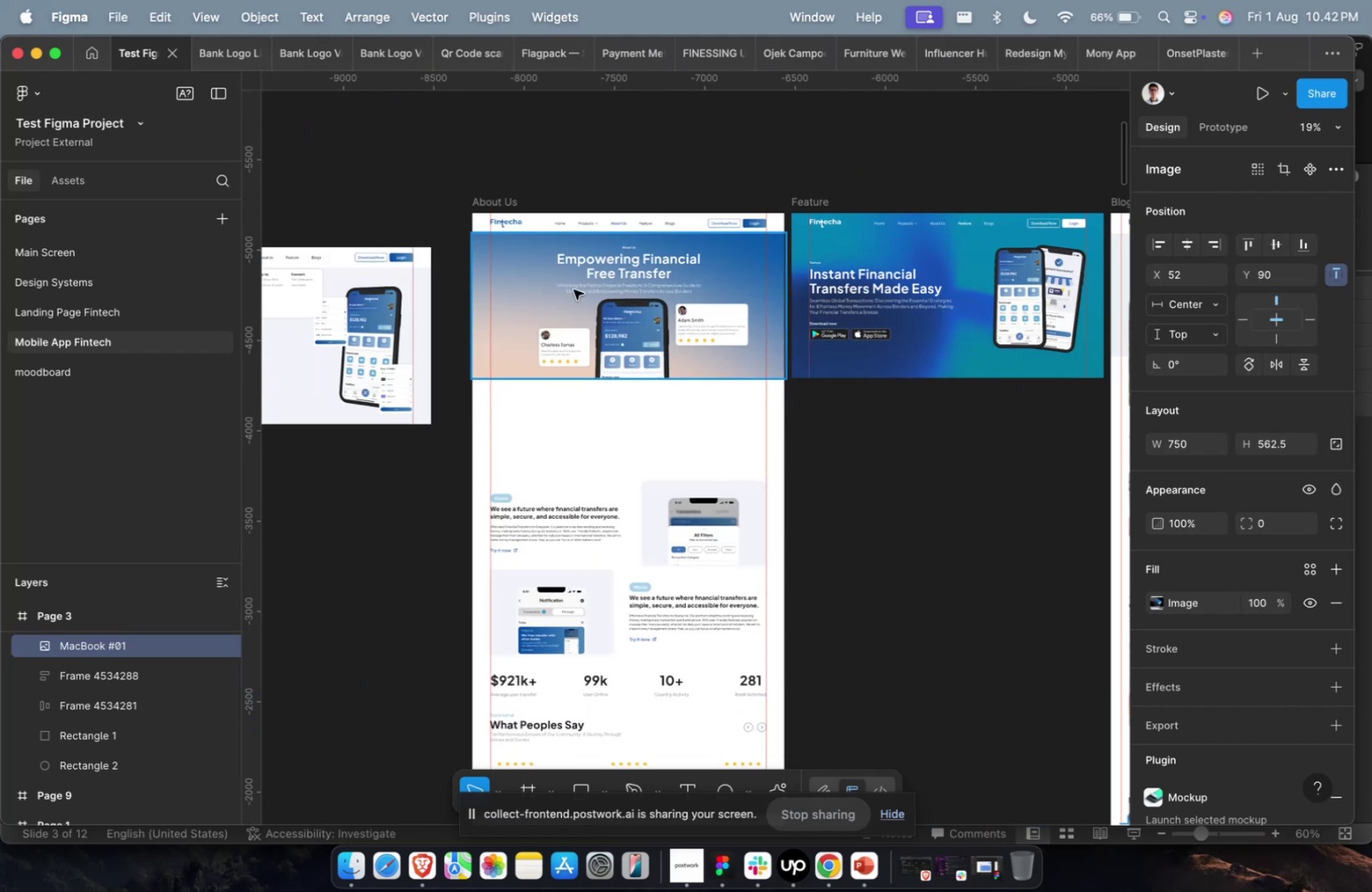 
key(Meta+CommandLeft)
 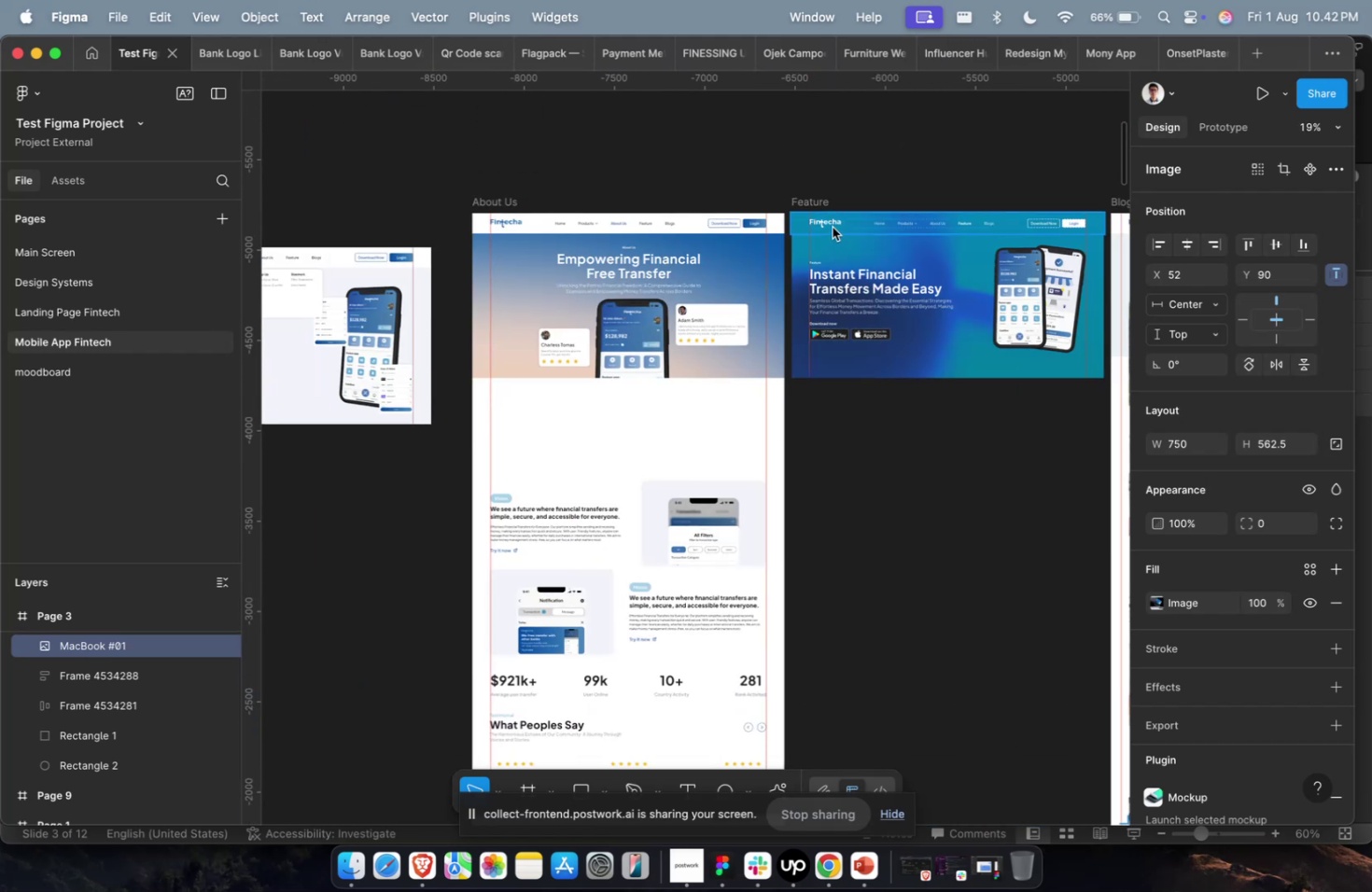 
double_click([832, 227])
 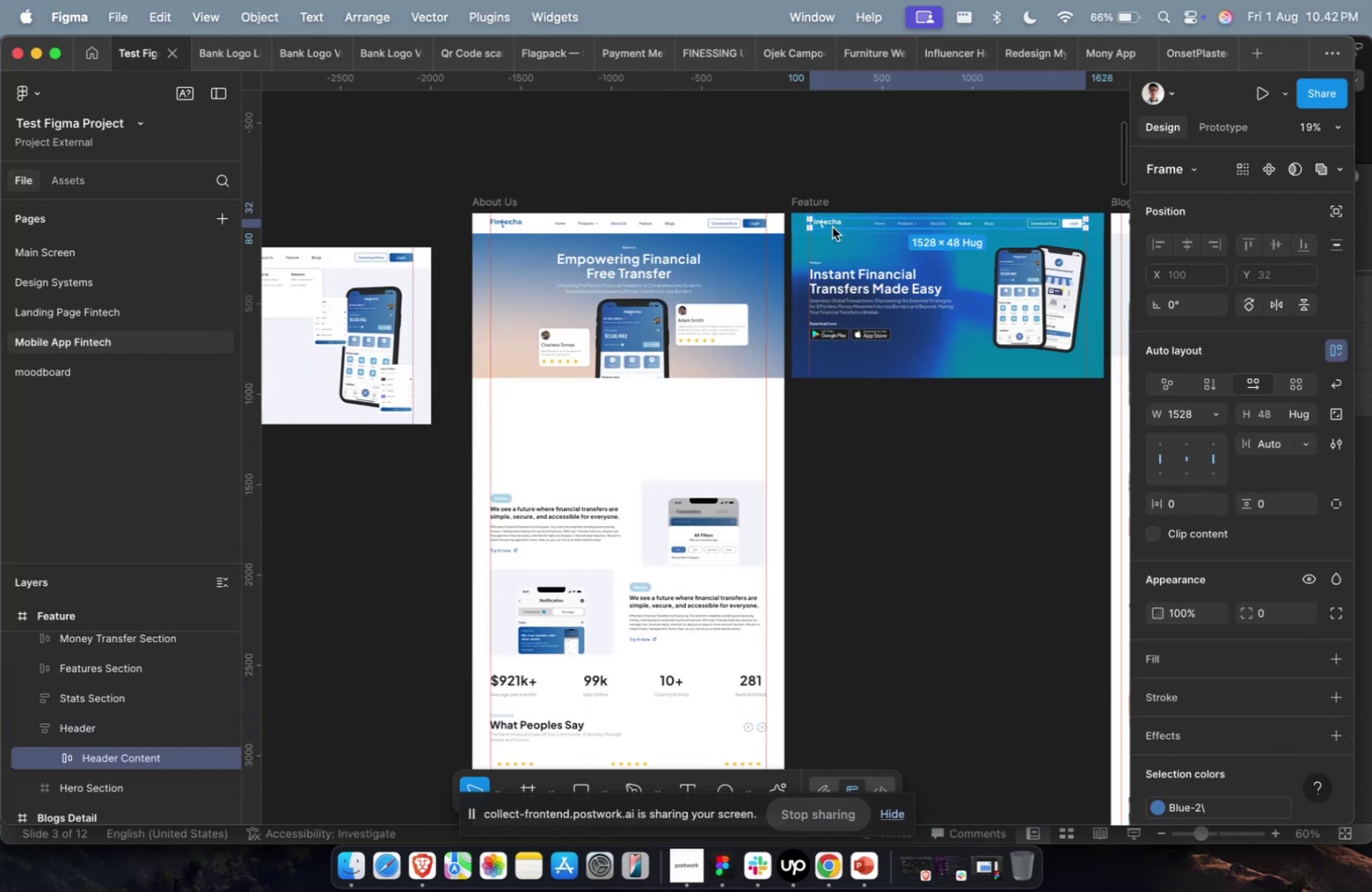 
triple_click([832, 227])
 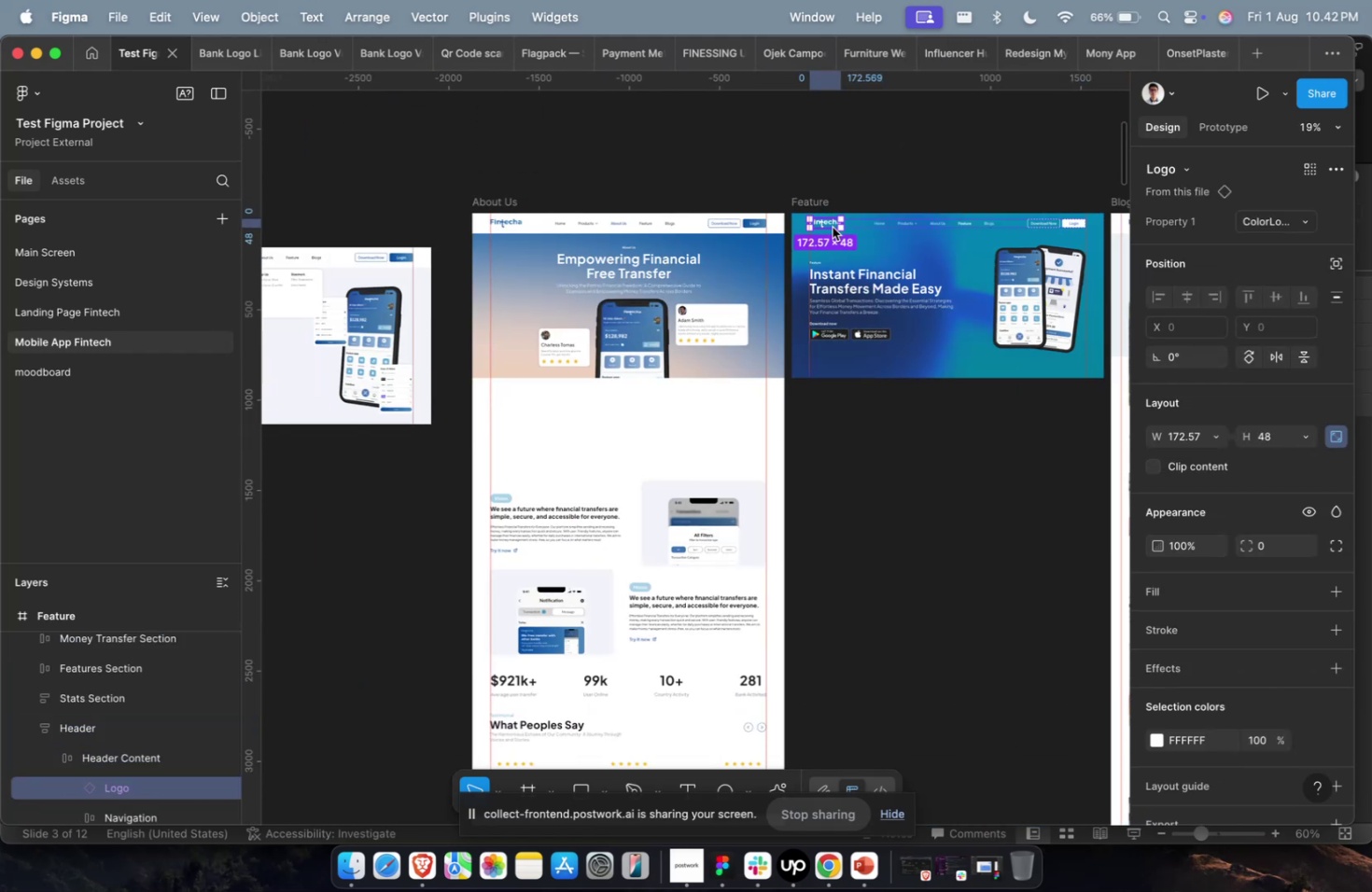 
hold_key(key=CommandLeft, duration=0.41)
scroll: coordinate [832, 227], scroll_direction: up, amount: 19.0
 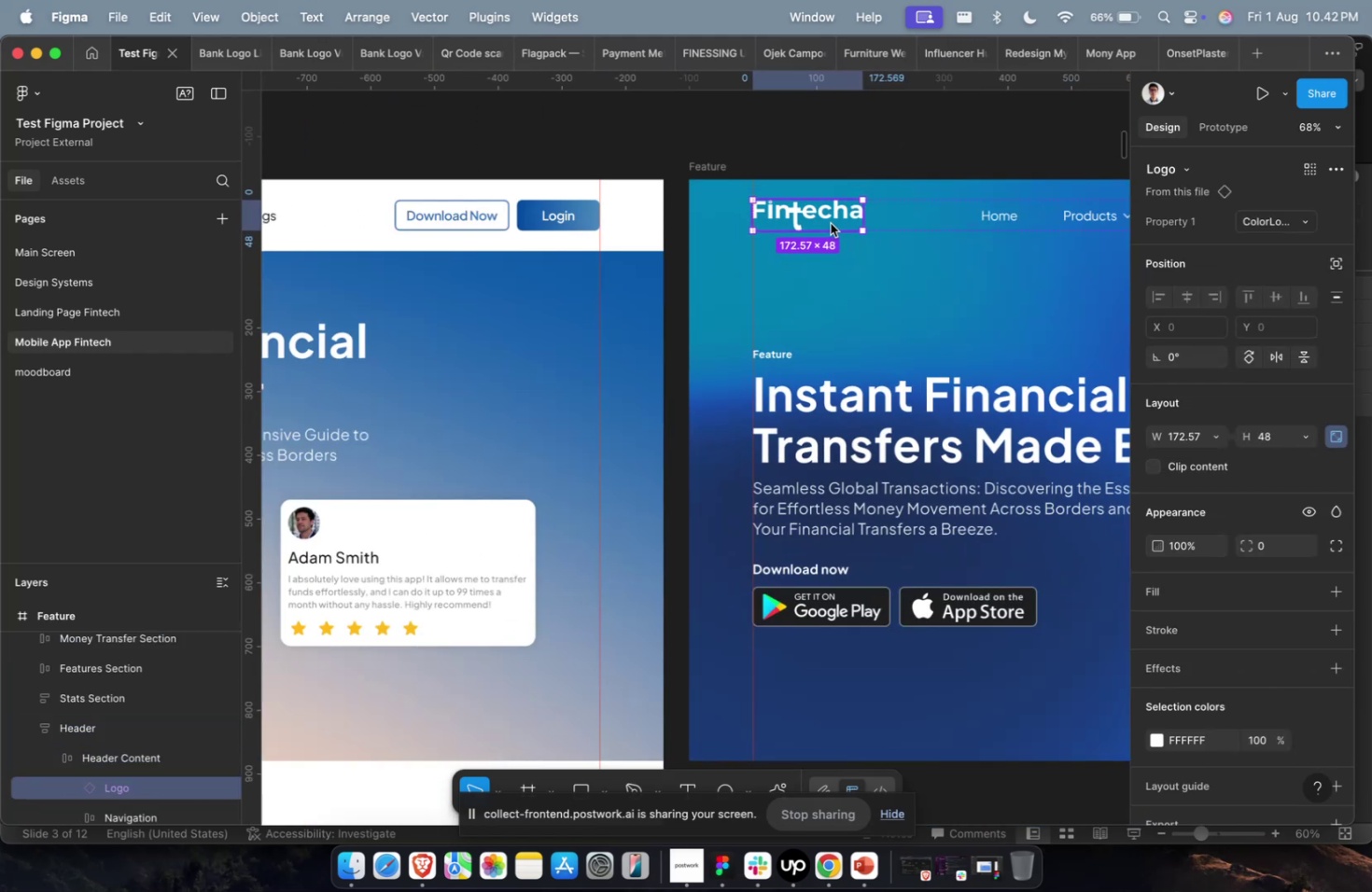 
key(Meta+Shift+C)
 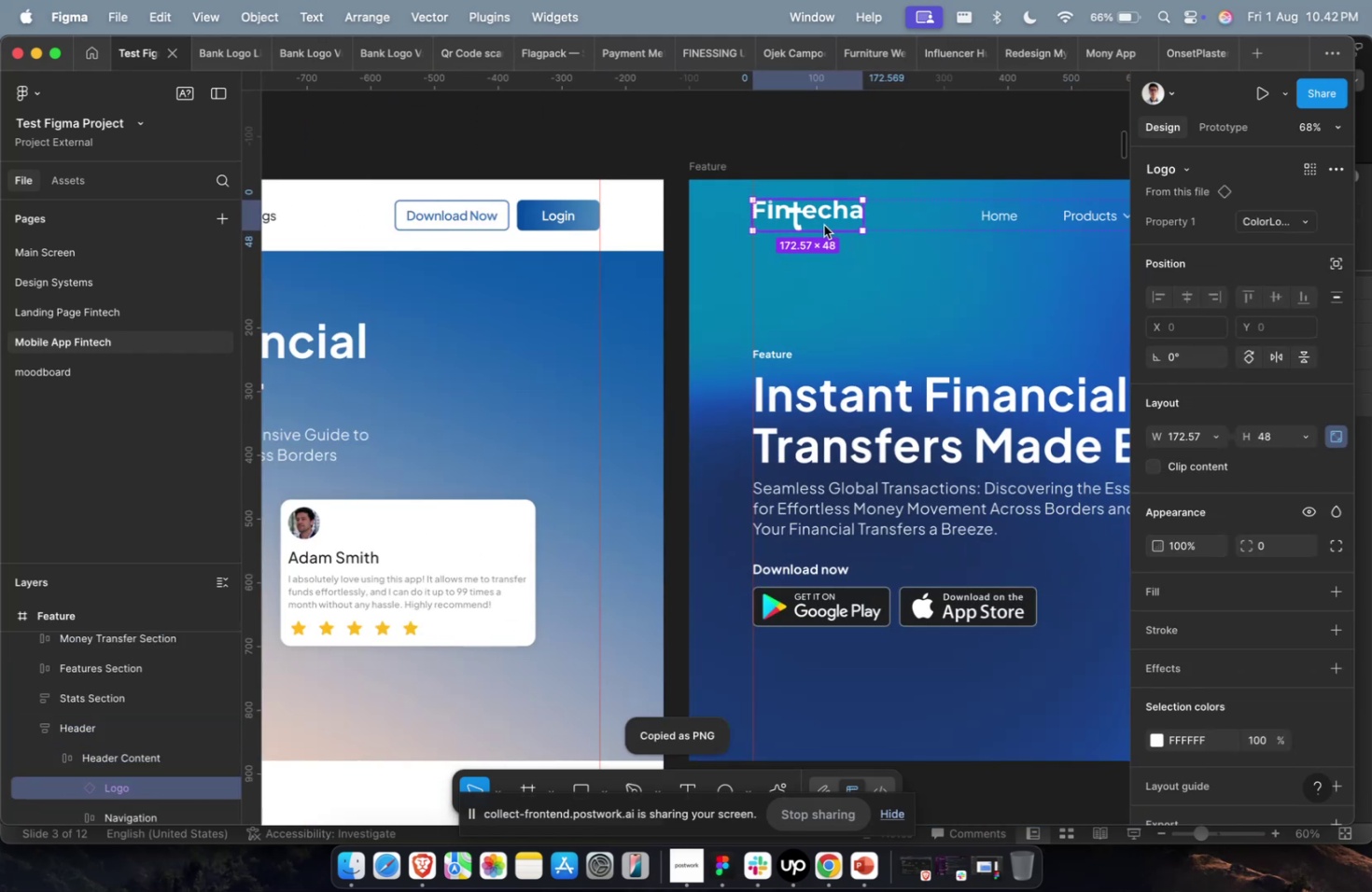 
key(Meta+1)
 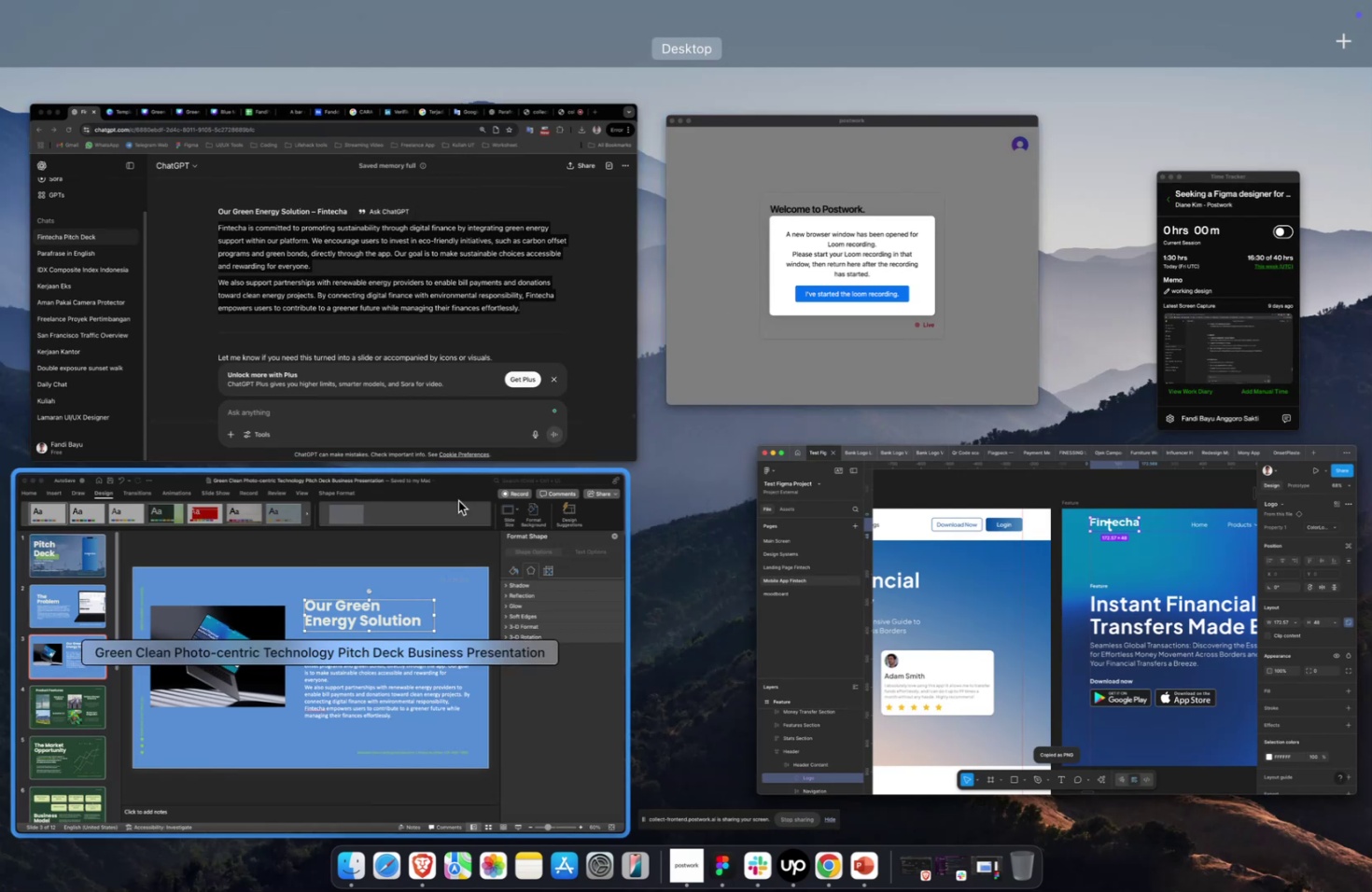 
left_click([400, 546])
 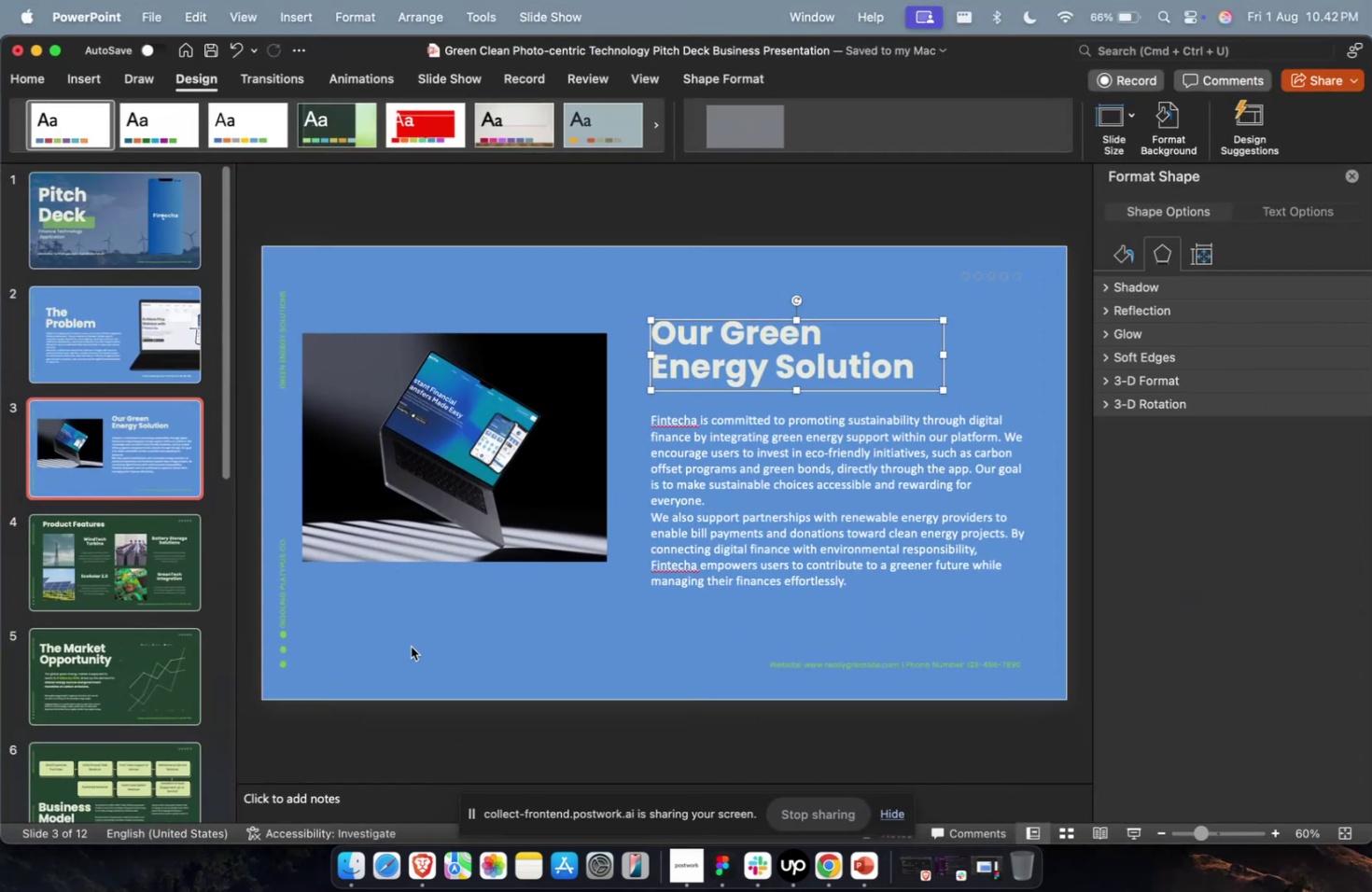 
double_click([411, 646])
 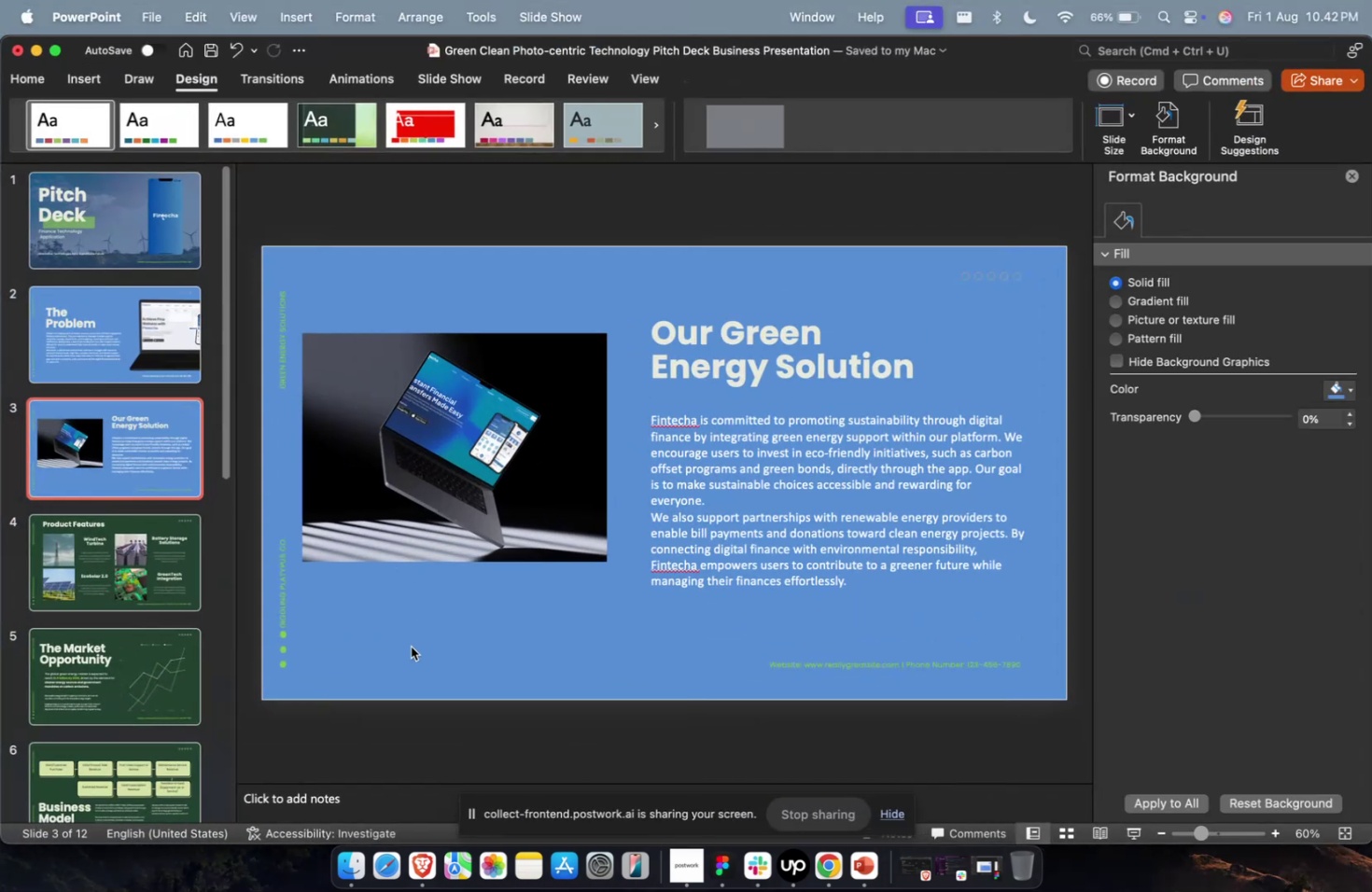 
key(Meta+V)
 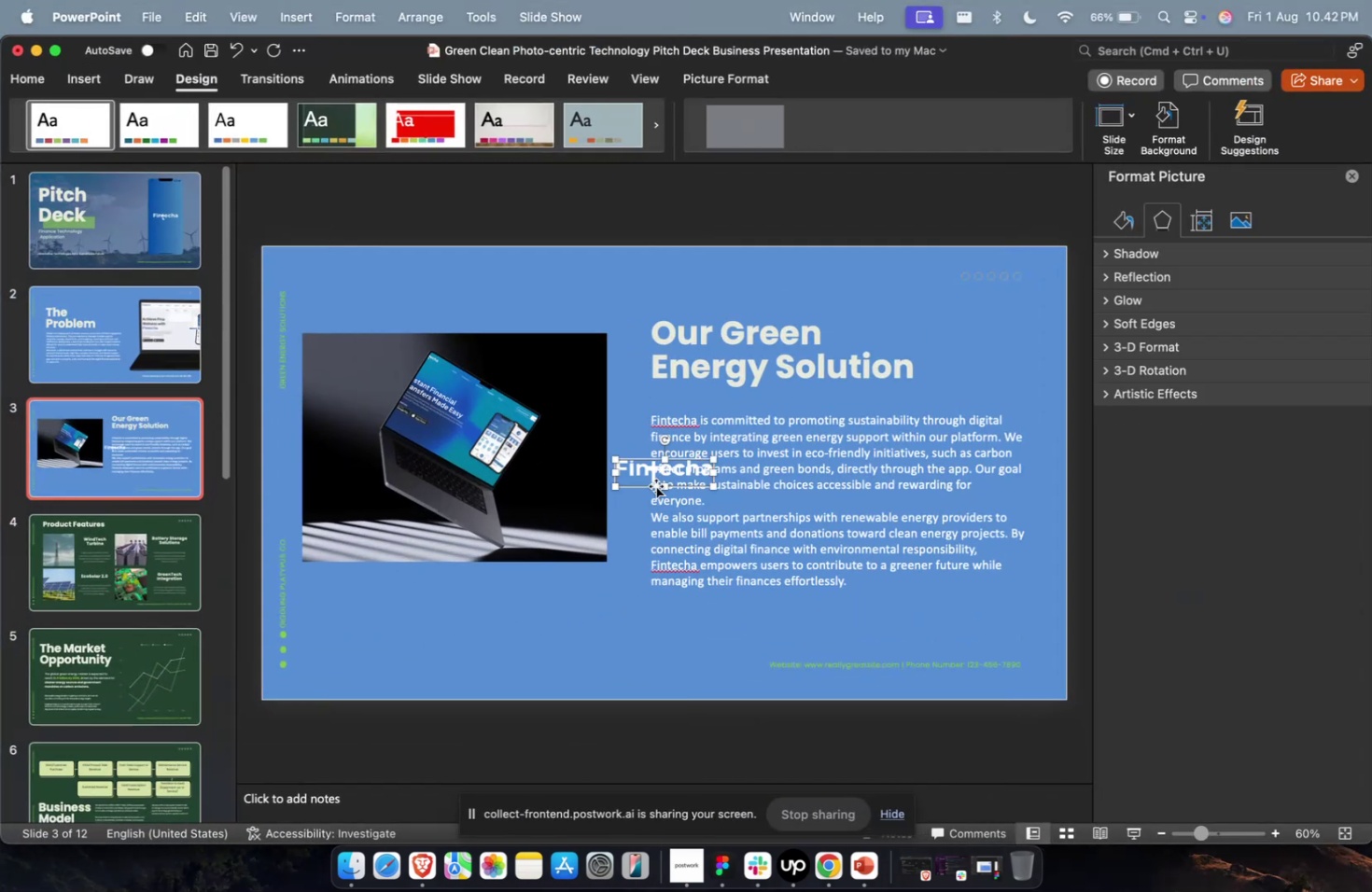 
left_click_drag(start_coordinate=[652, 486], to_coordinate=[344, 321])
 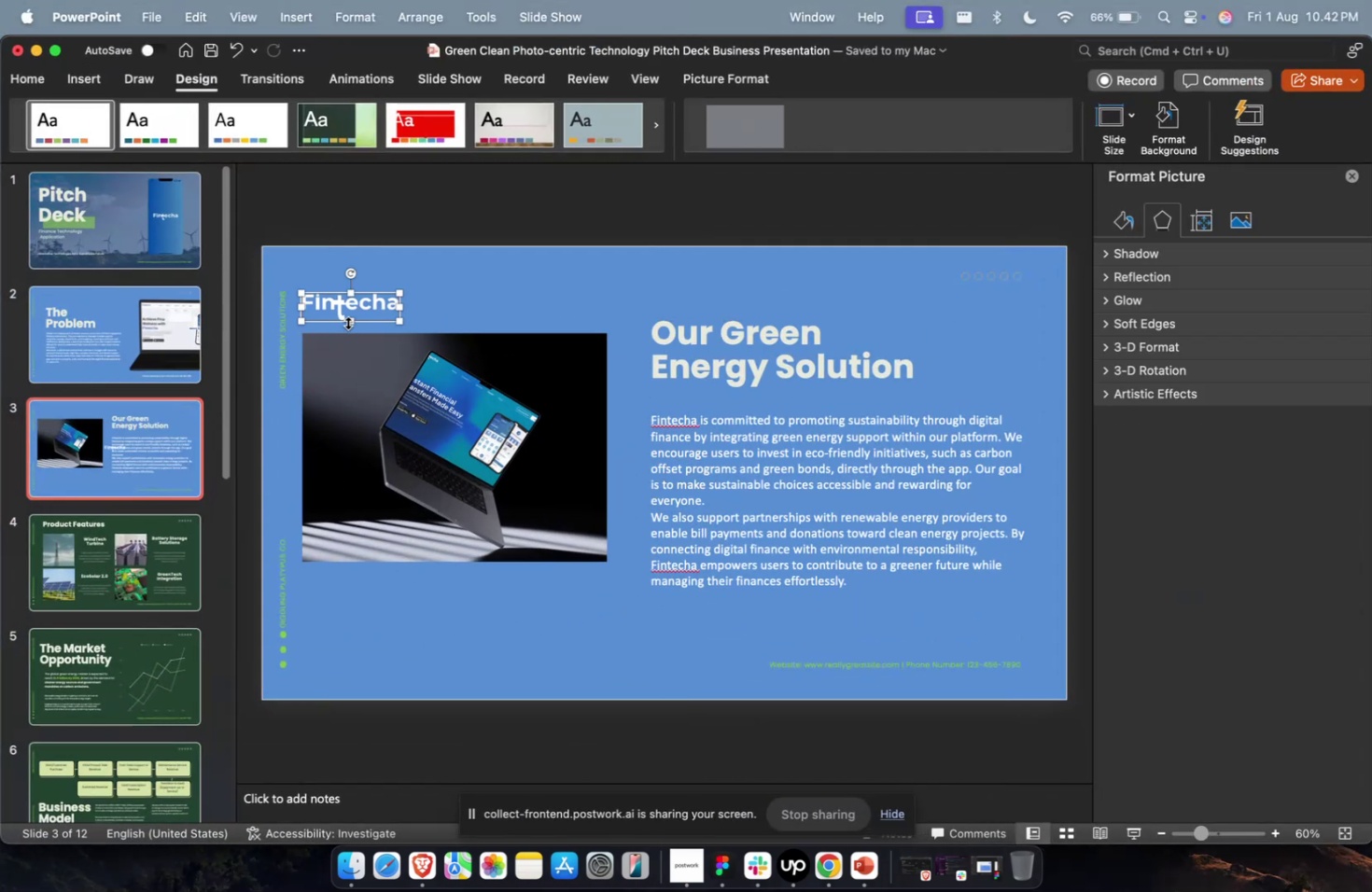 
hold_key(key=ShiftLeft, duration=1.34)
left_click_drag(start_coordinate=[401, 326], to_coordinate=[415, 335])
 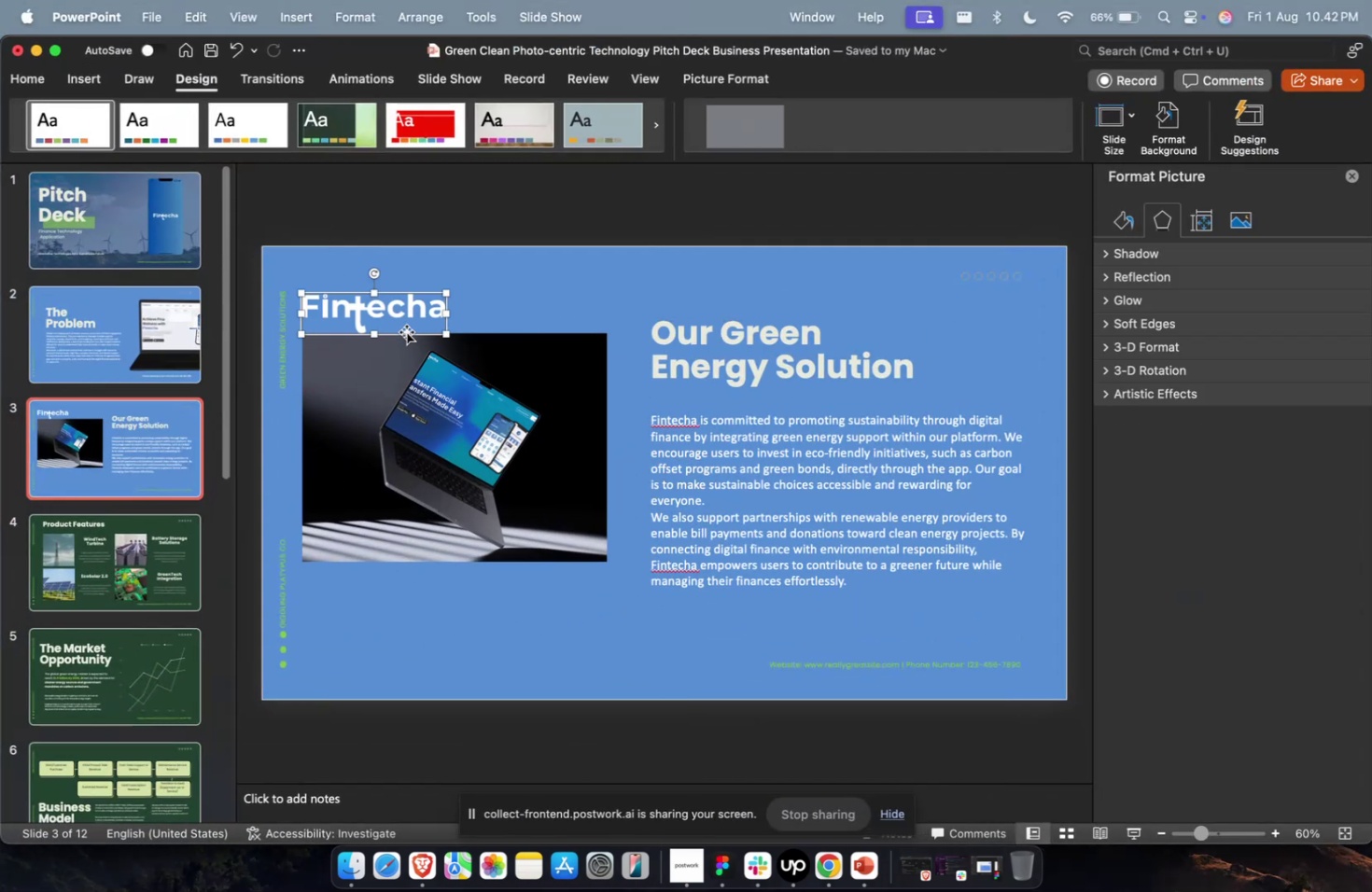 
left_click_drag(start_coordinate=[406, 331], to_coordinate=[409, 316])
 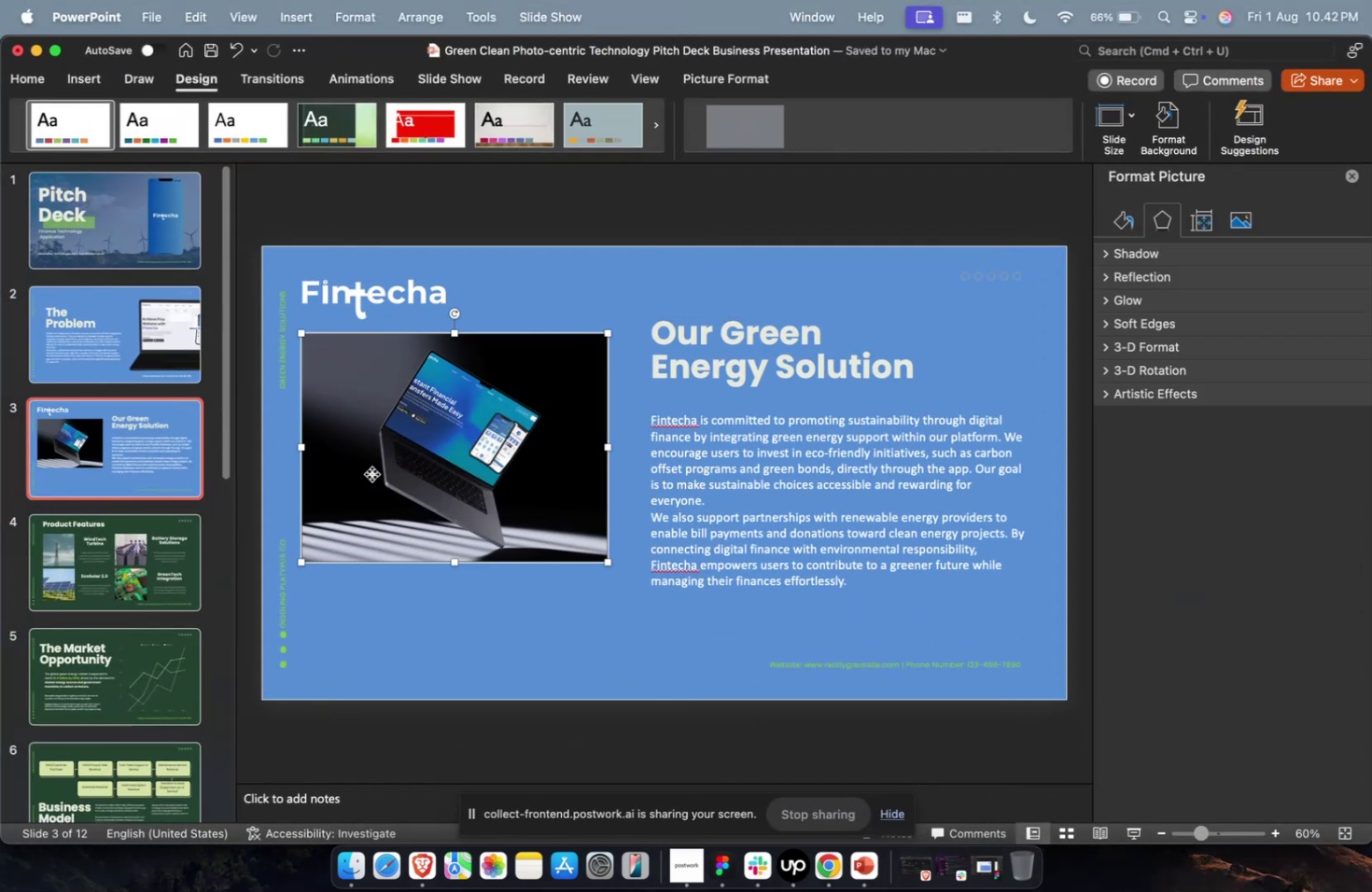 
left_click([371, 473])
 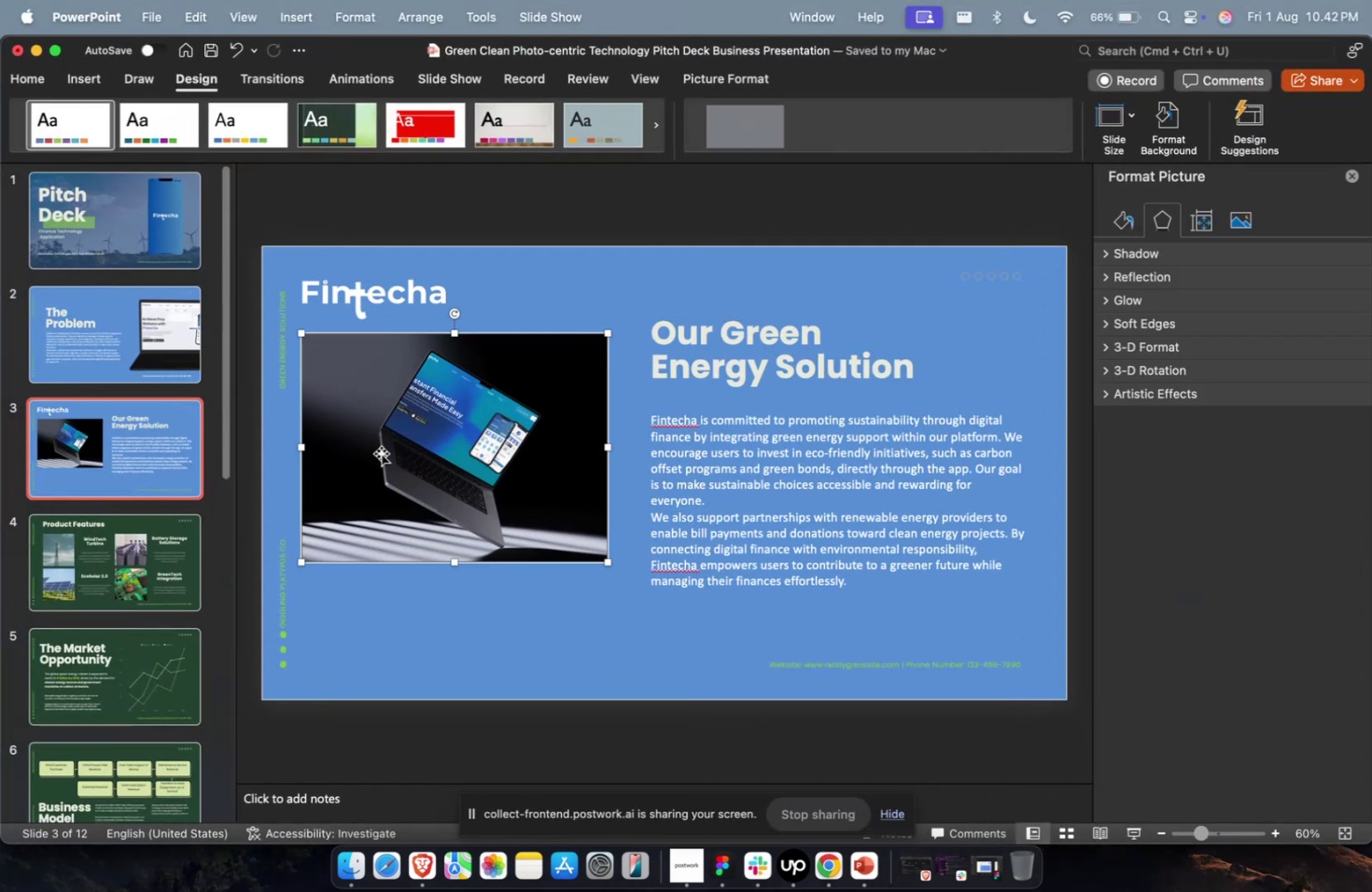 
left_click_drag(start_coordinate=[381, 453], to_coordinate=[381, 531])
 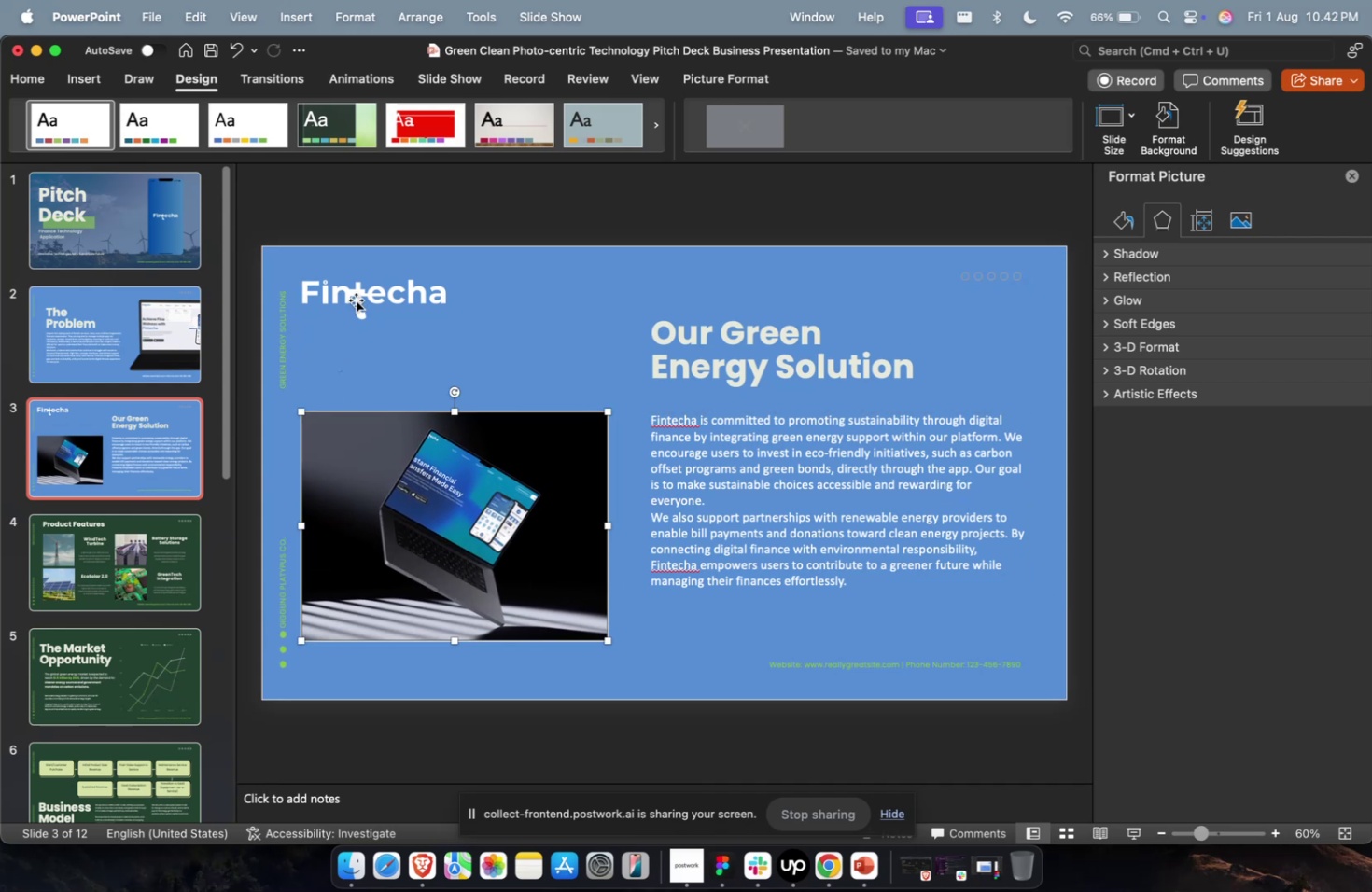 
left_click([357, 297])
 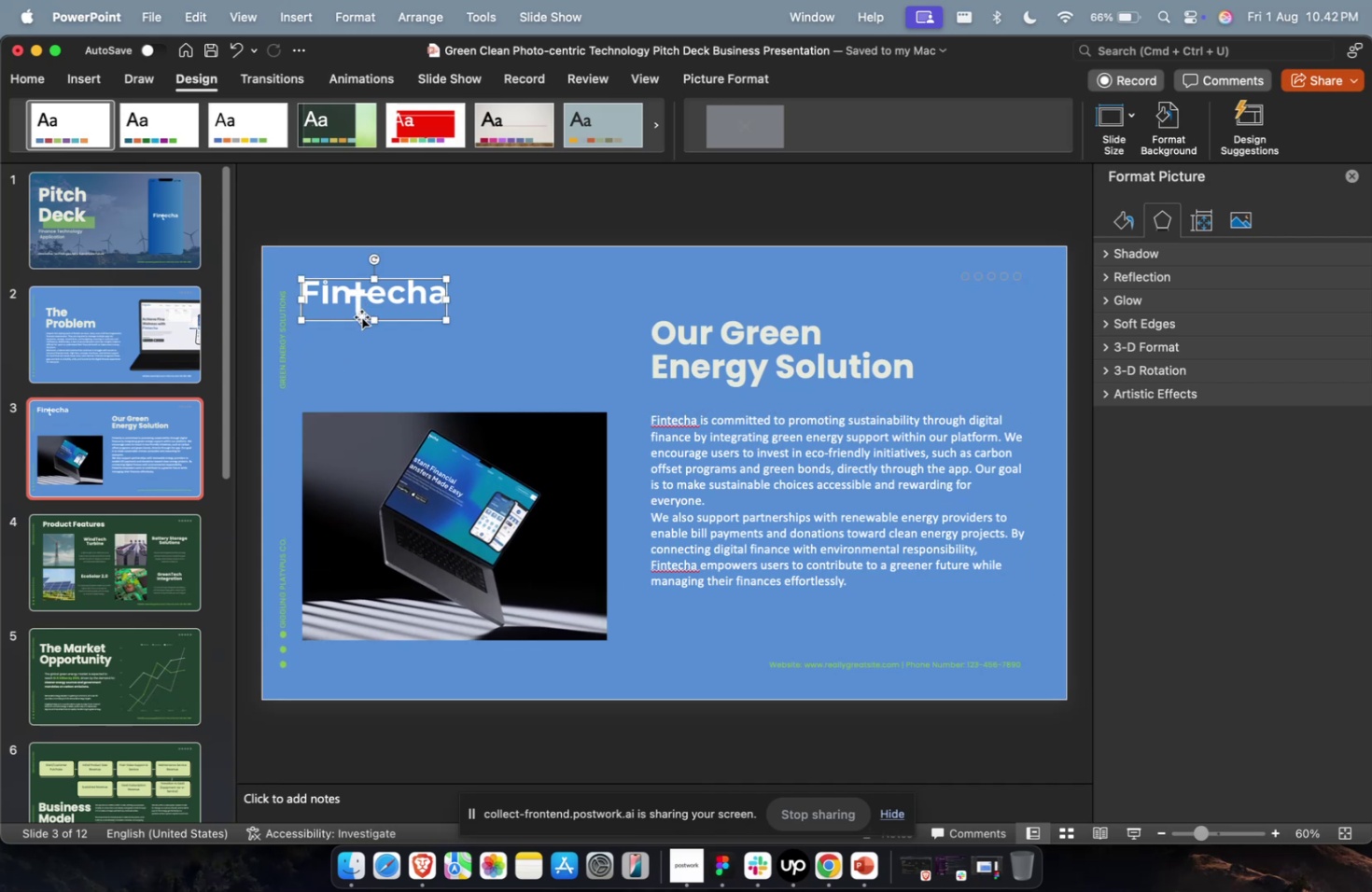 
left_click_drag(start_coordinate=[360, 318], to_coordinate=[363, 359])
 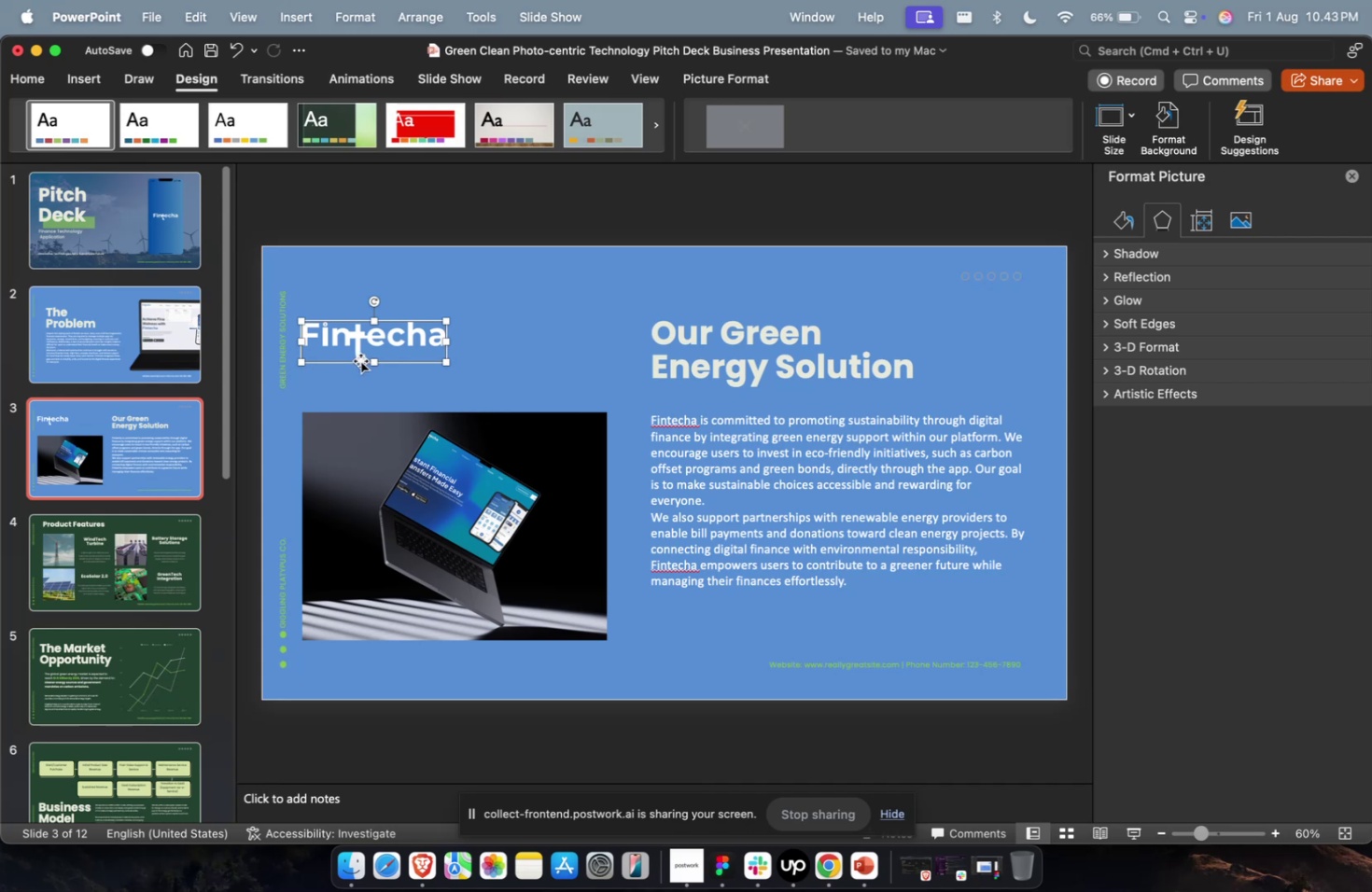 
wait(16.01)
 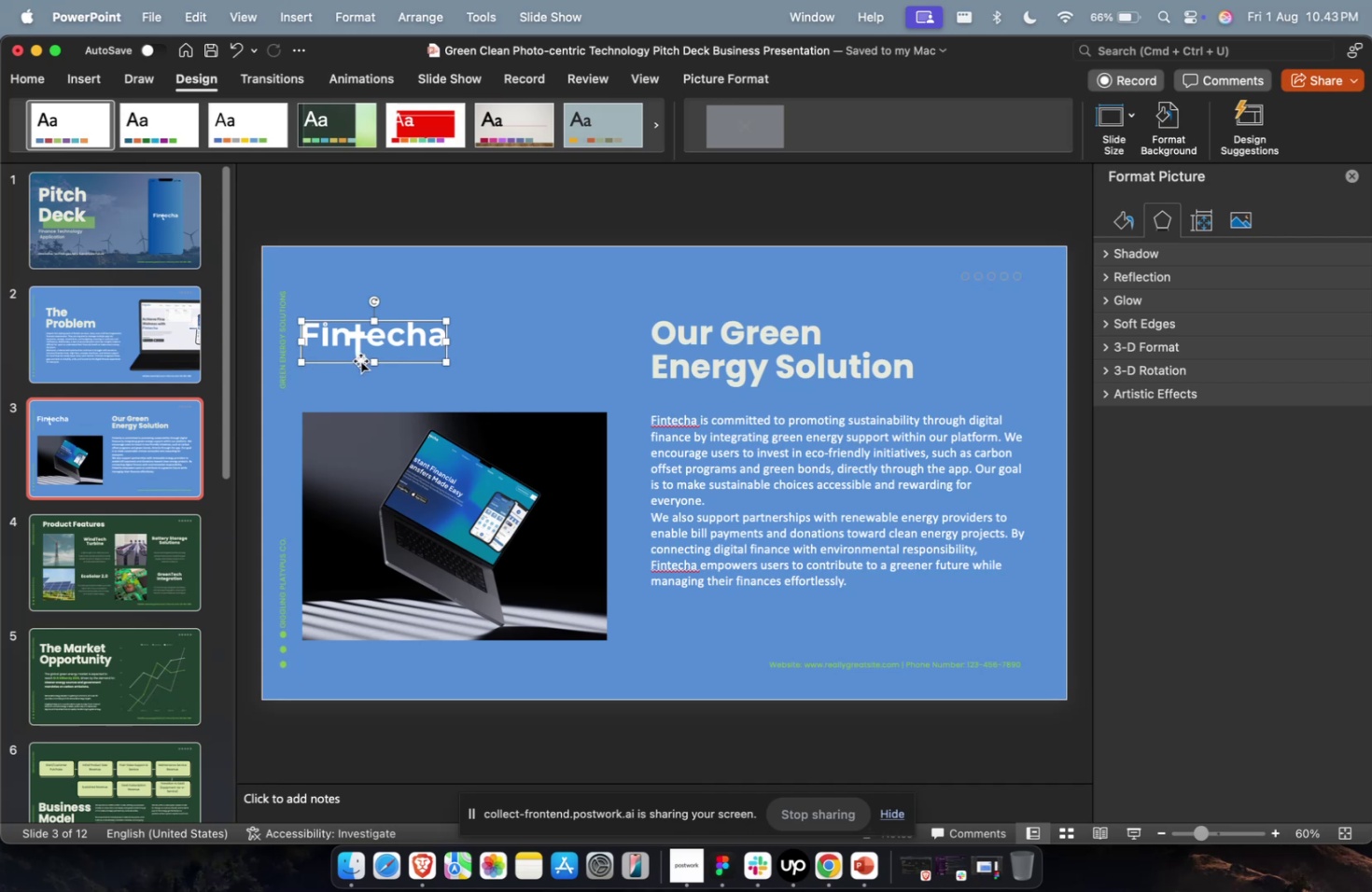 
left_click([126, 536])
 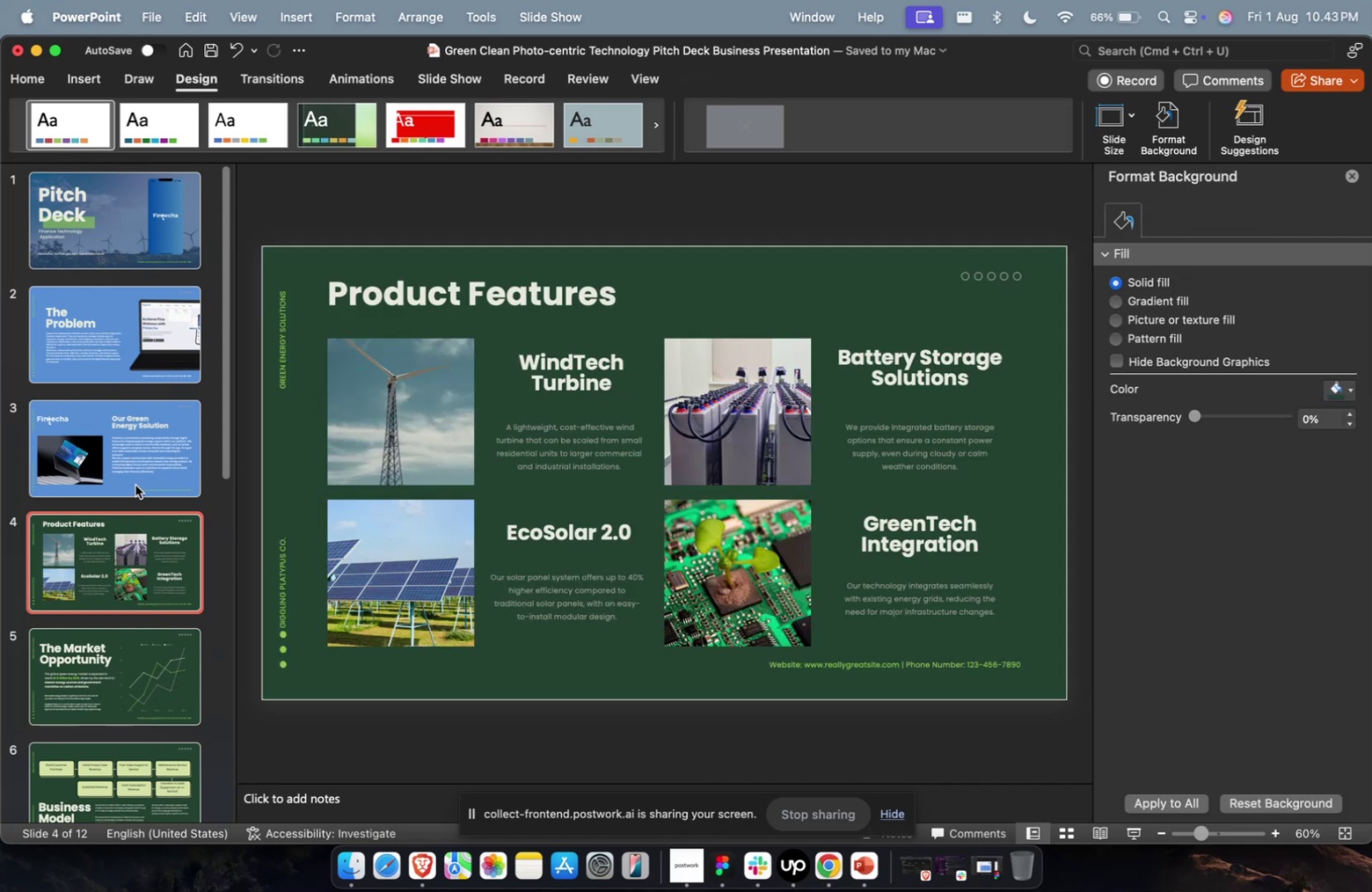 
left_click([136, 476])
 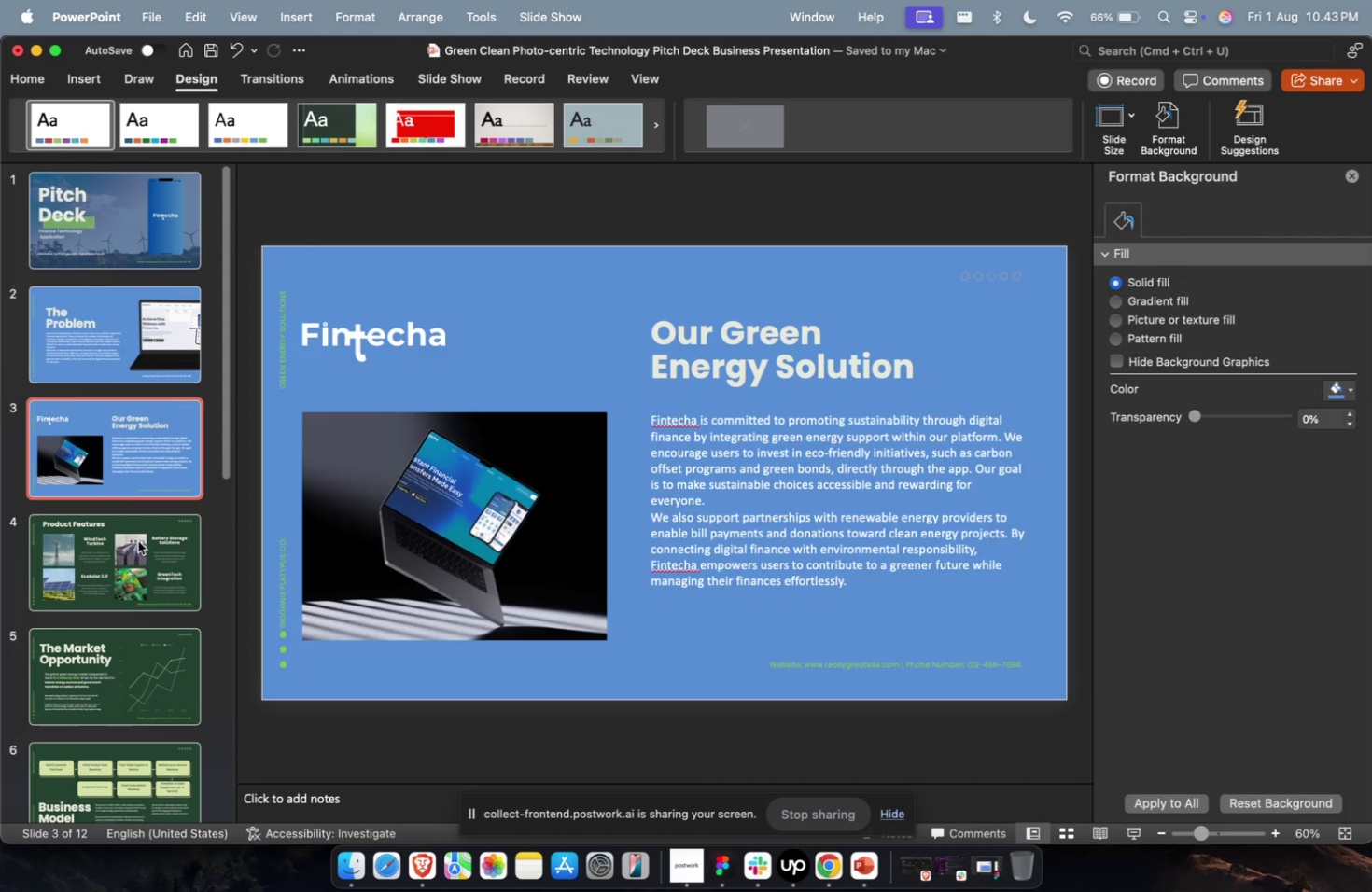 
hold_key(key=CommandLeft, duration=0.31)
 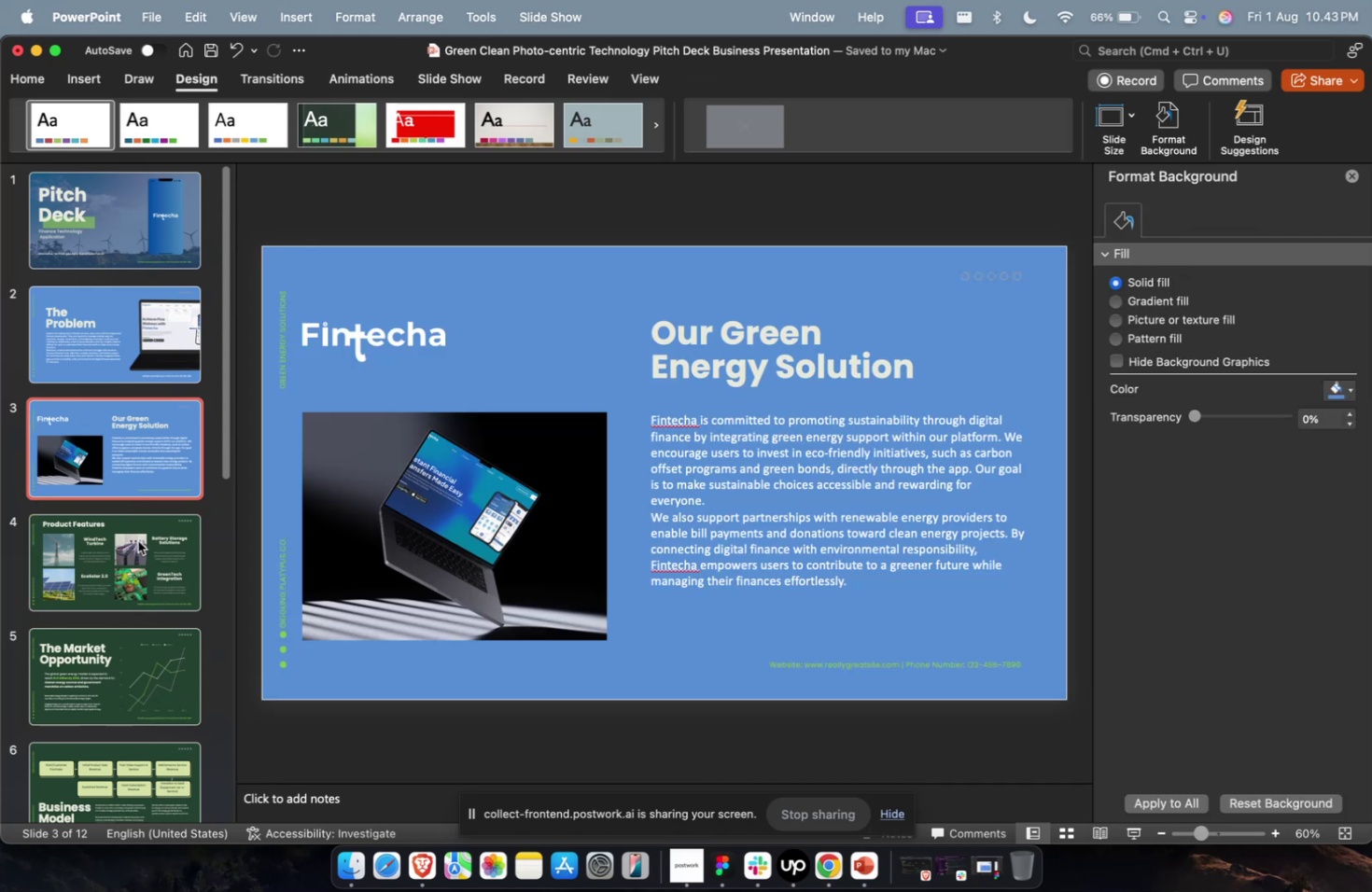 
left_click([138, 540])
 